 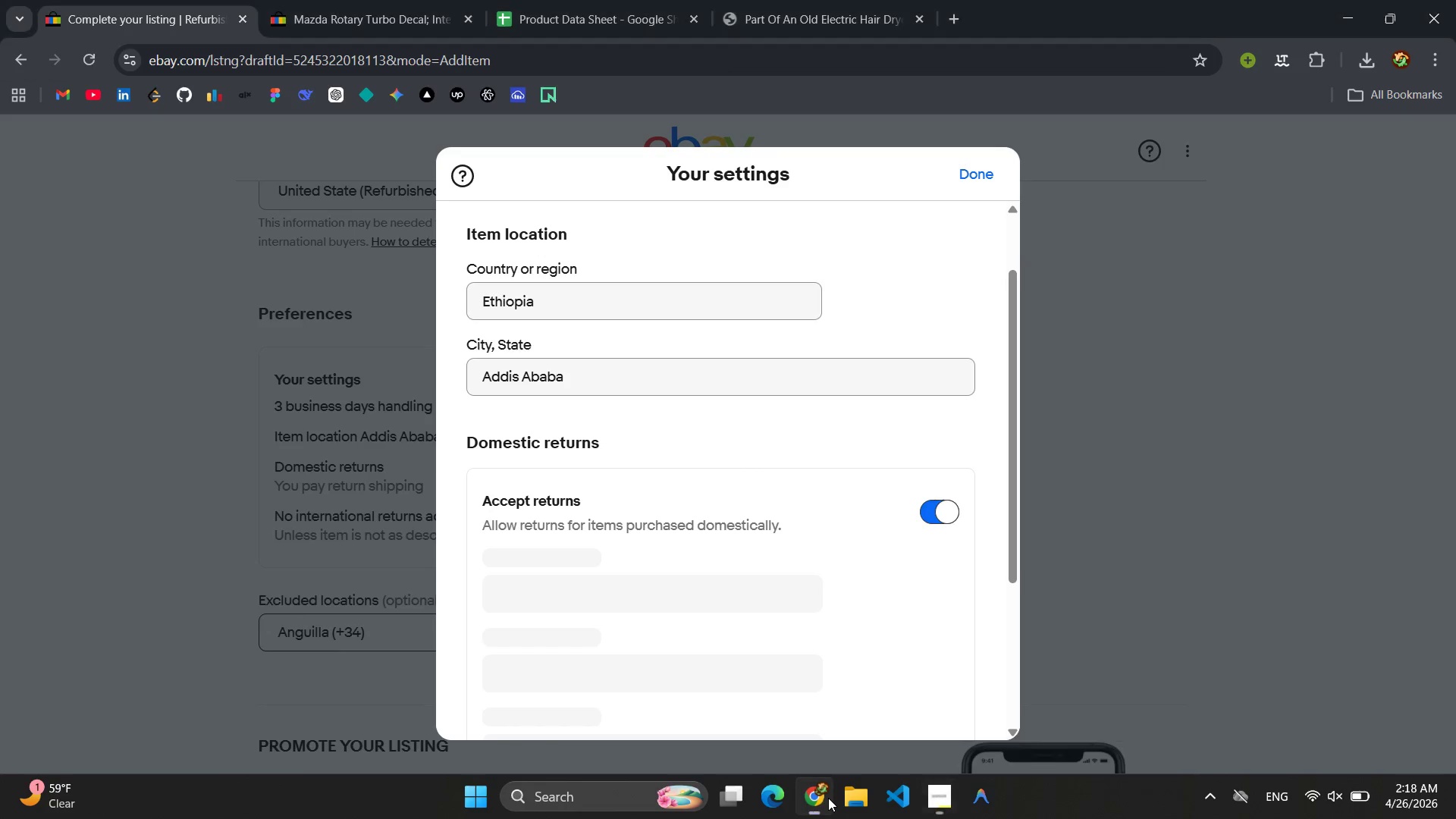 
scroll: coordinate [792, 579], scroll_direction: down, amount: 5.0
 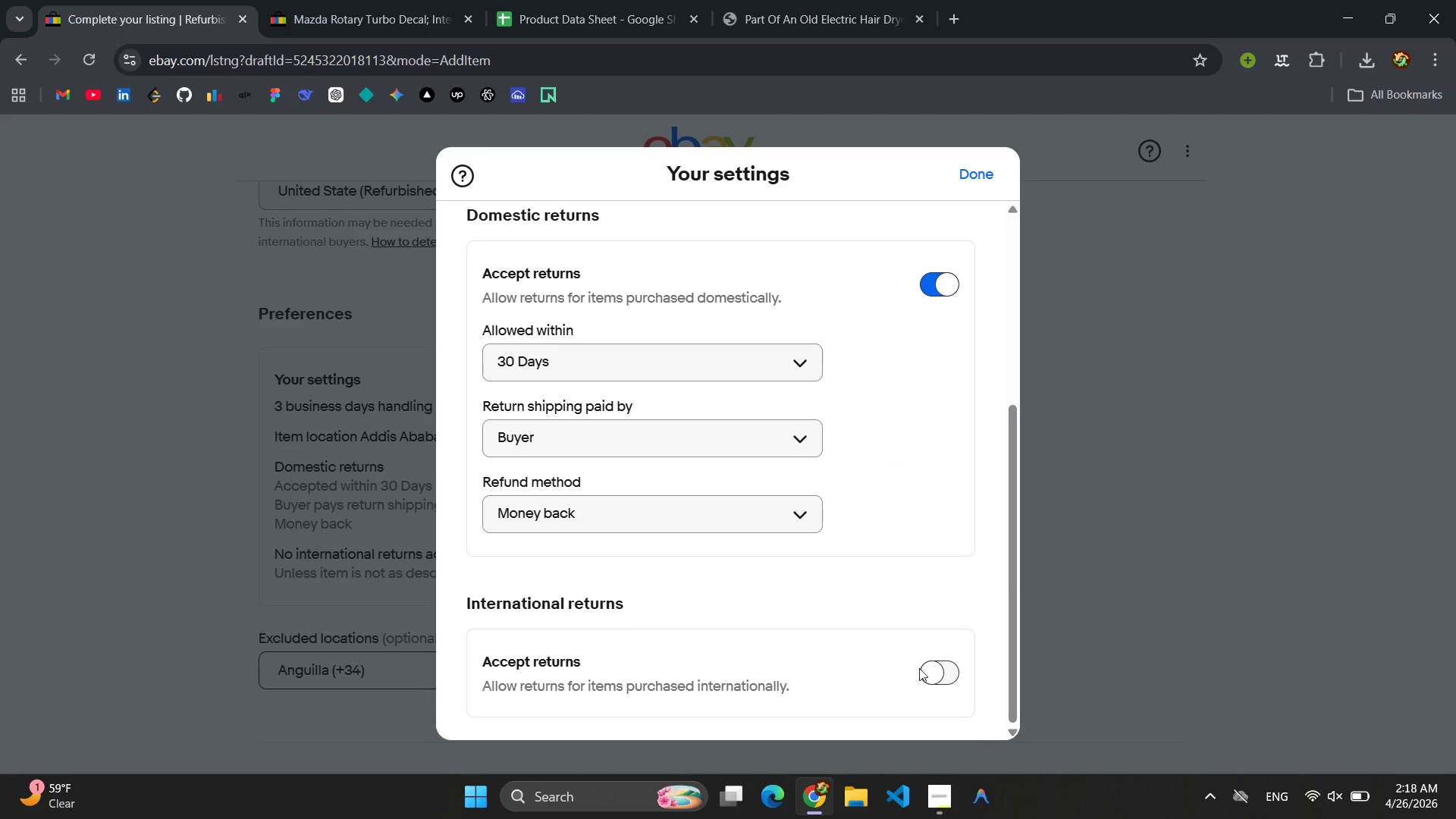 
left_click([930, 668])
 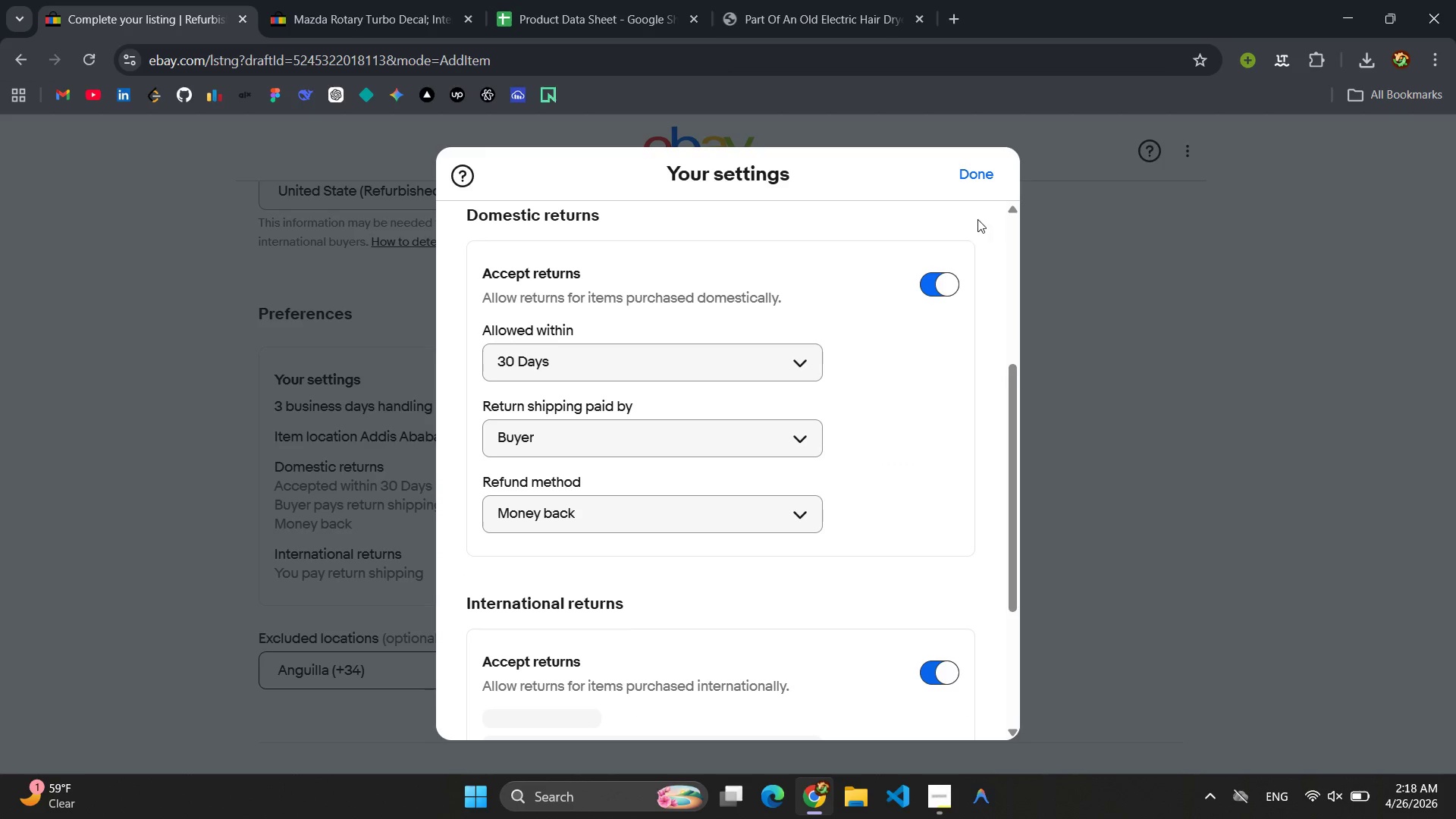 
left_click([972, 174])
 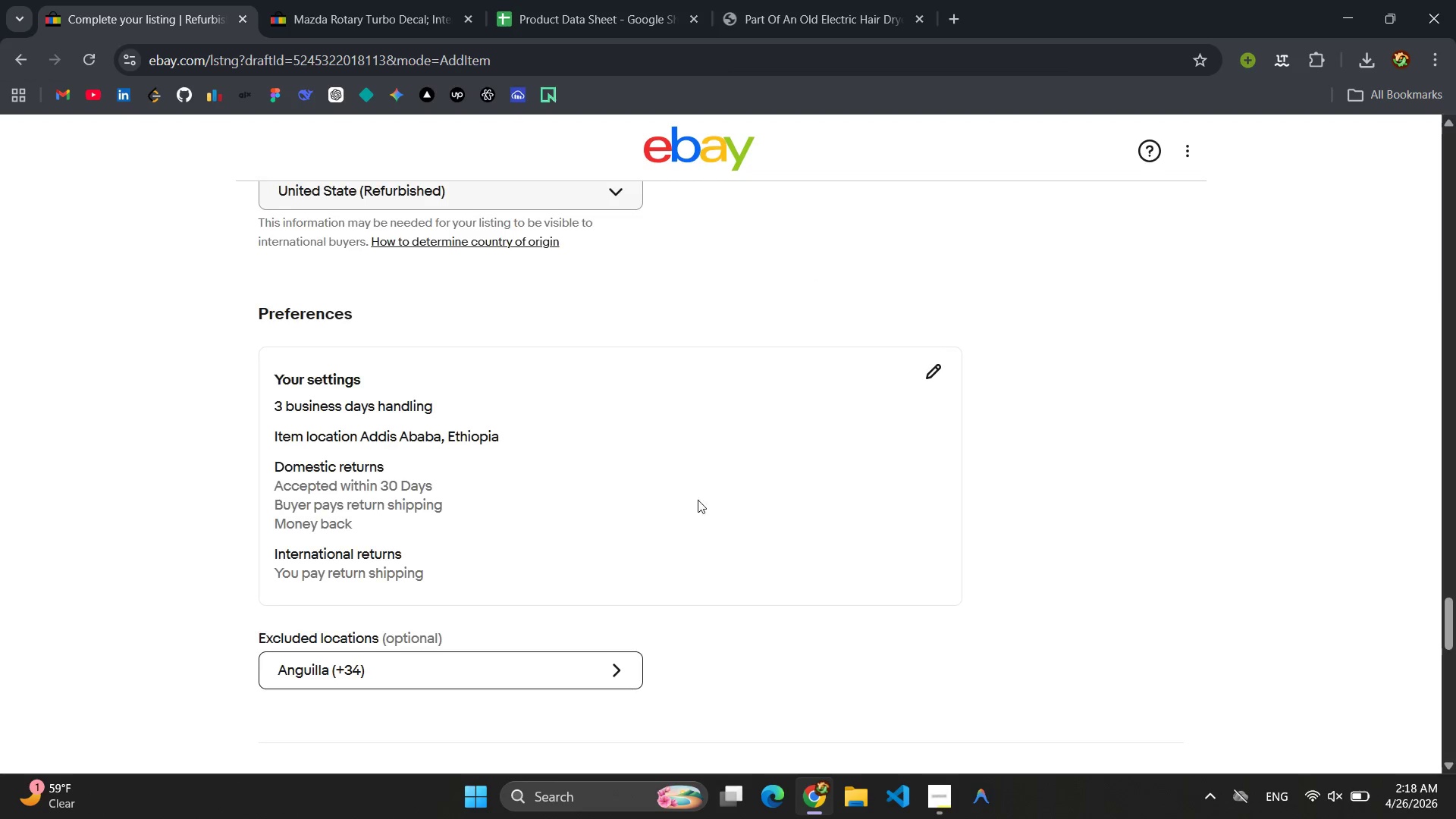 
scroll: coordinate [678, 410], scroll_direction: up, amount: 20.0
 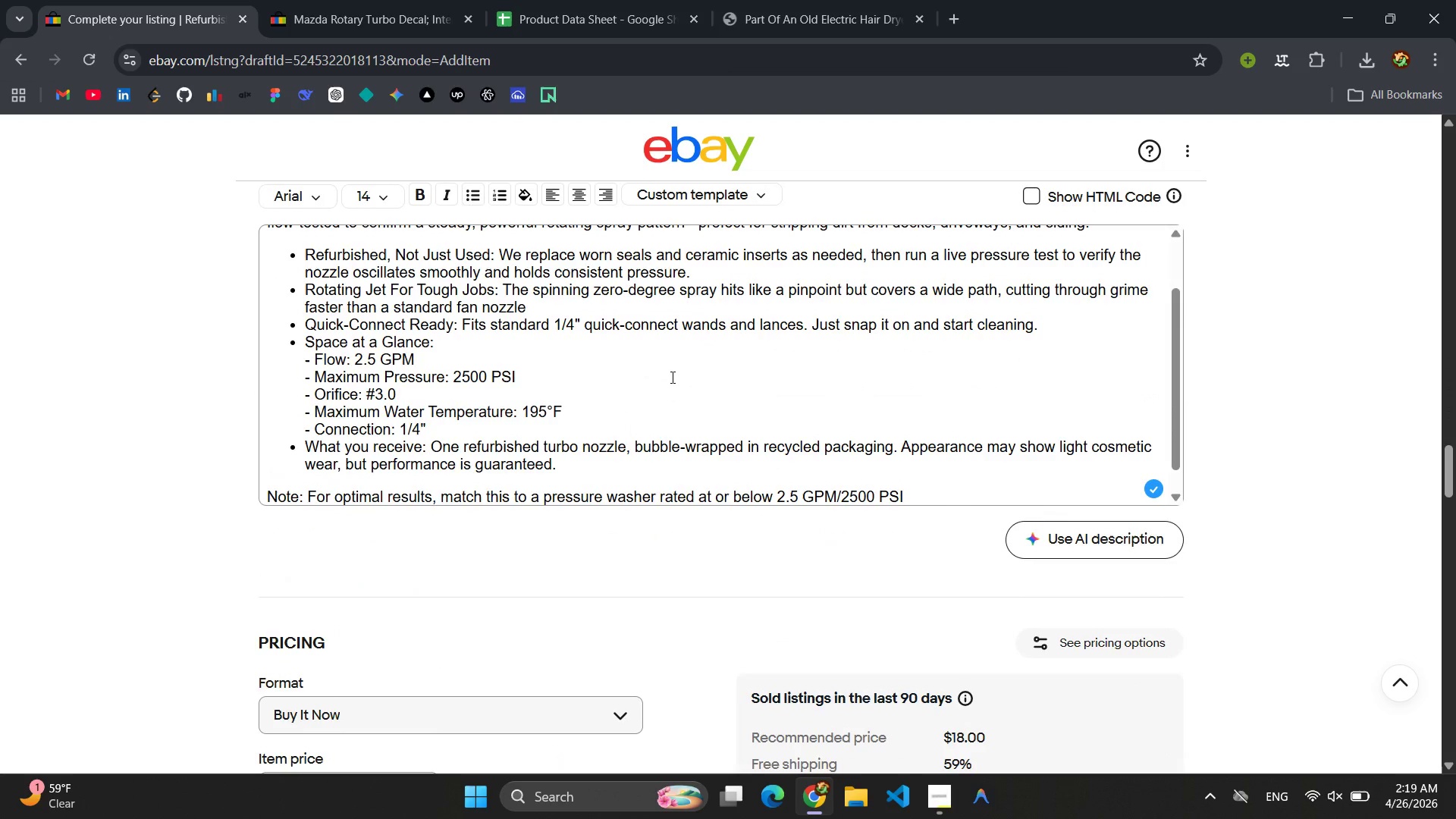 
left_click([664, 372])
 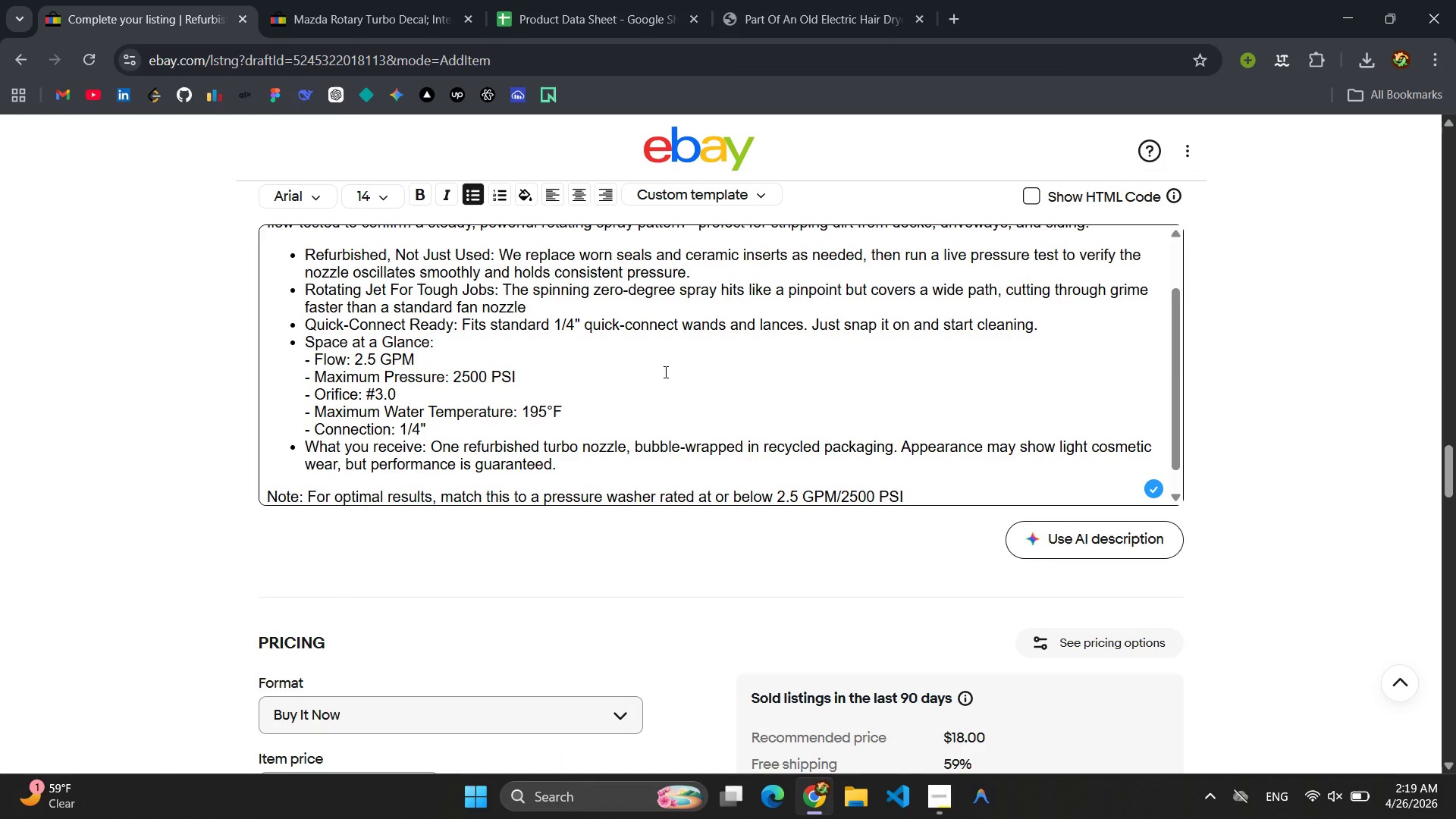 
key(Control+ControlLeft)
 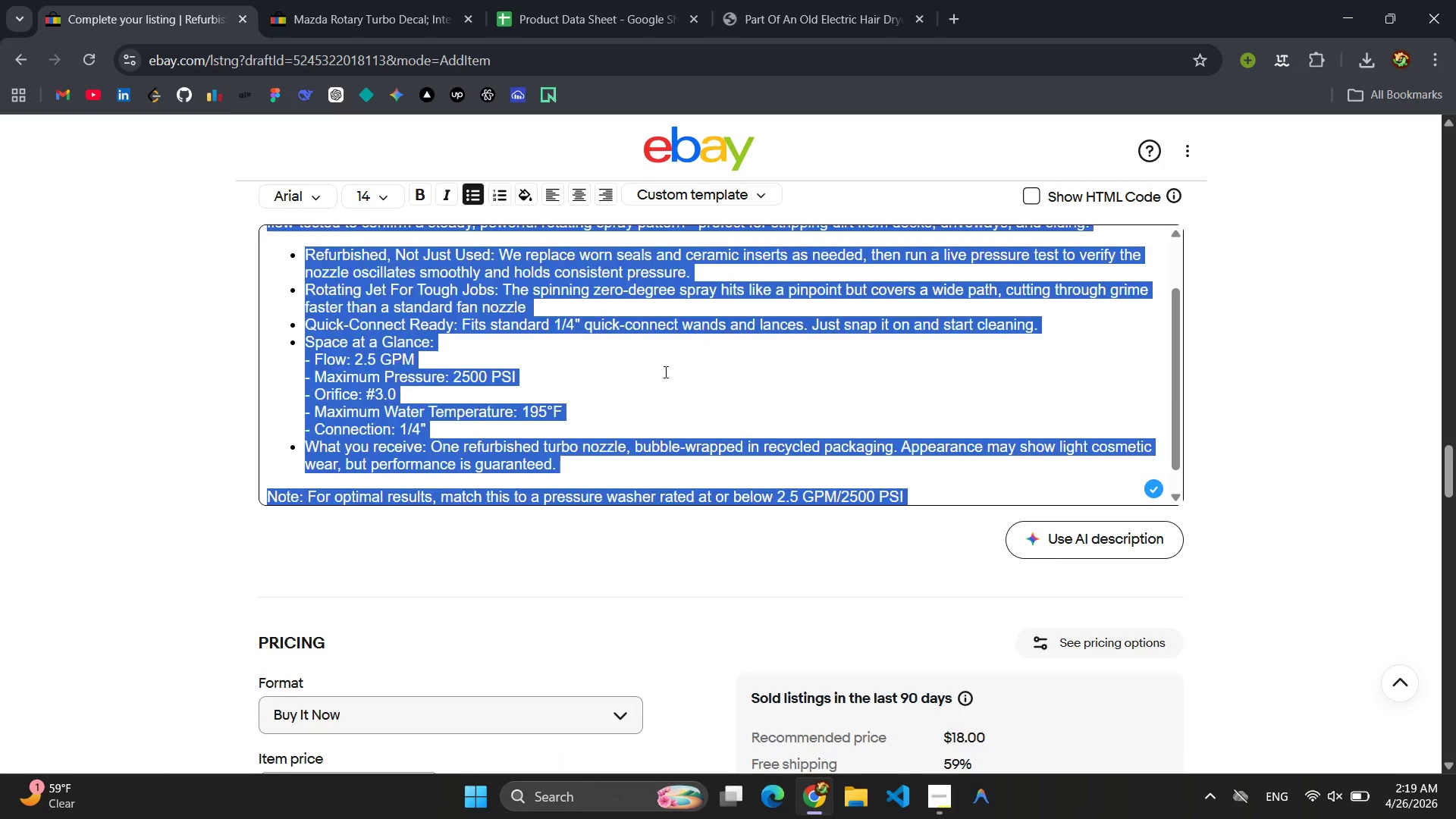 
key(Control+A)
 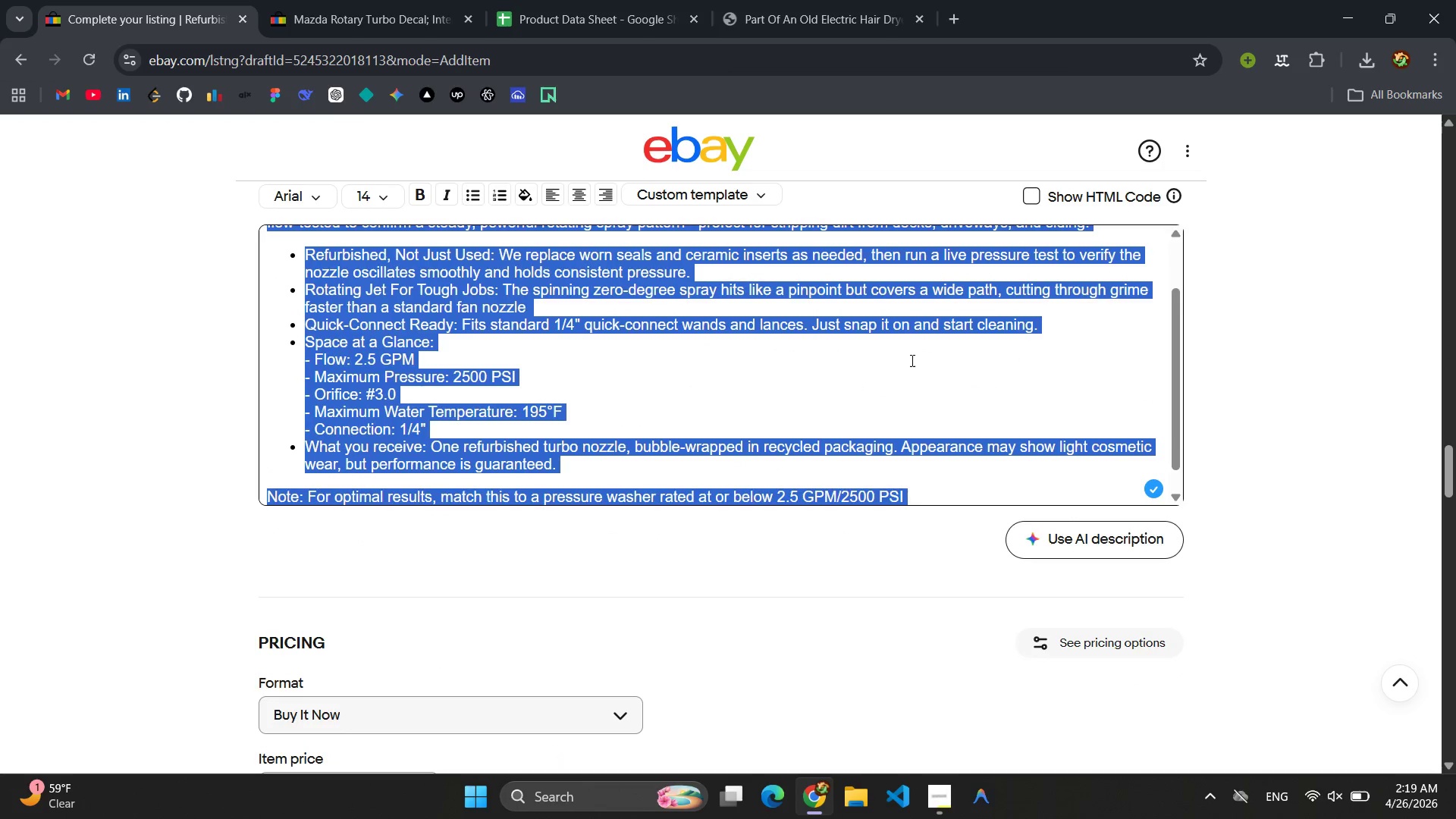 
scroll: coordinate [938, 339], scroll_direction: up, amount: 2.0
 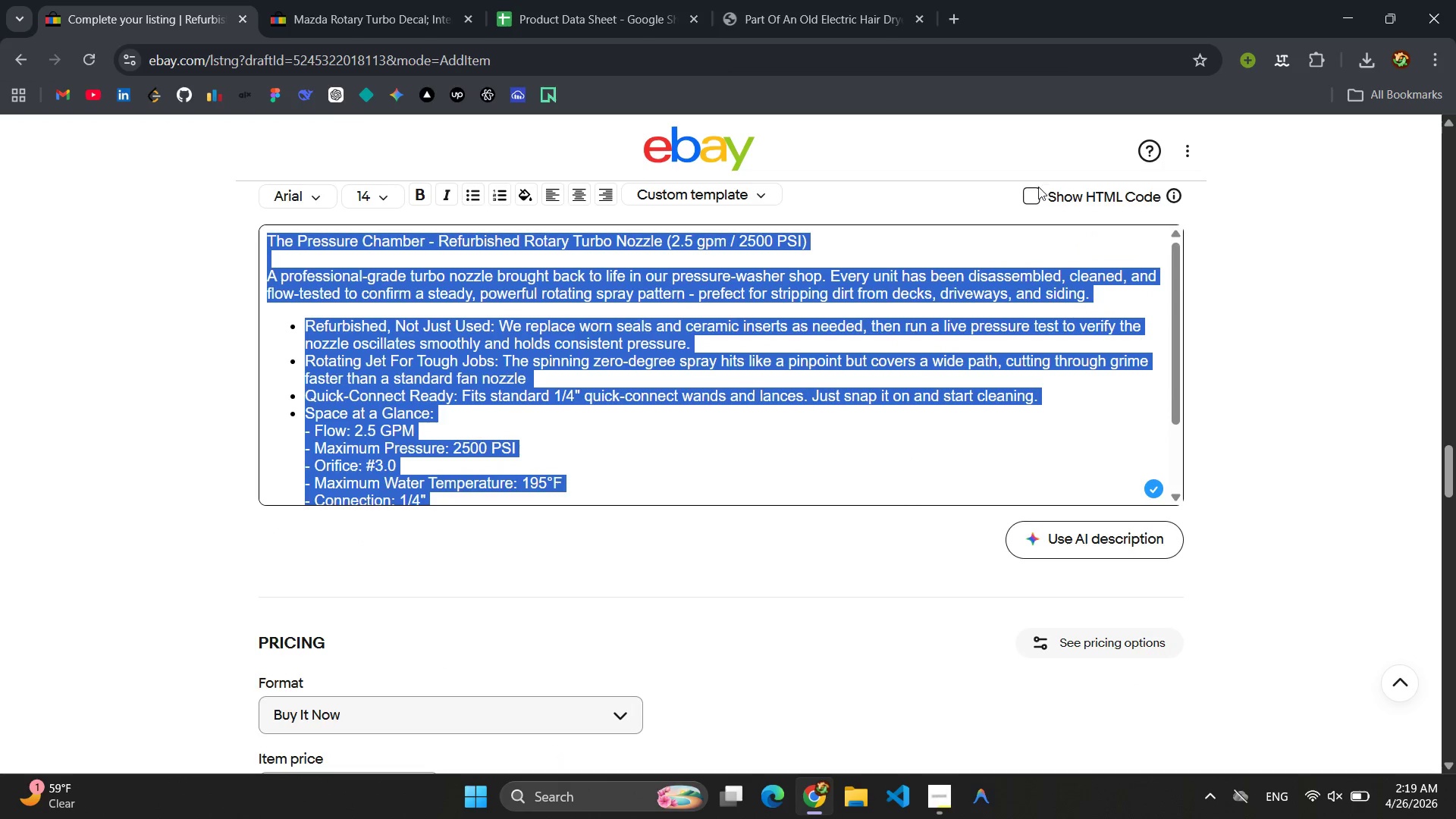 
left_click([1031, 196])
 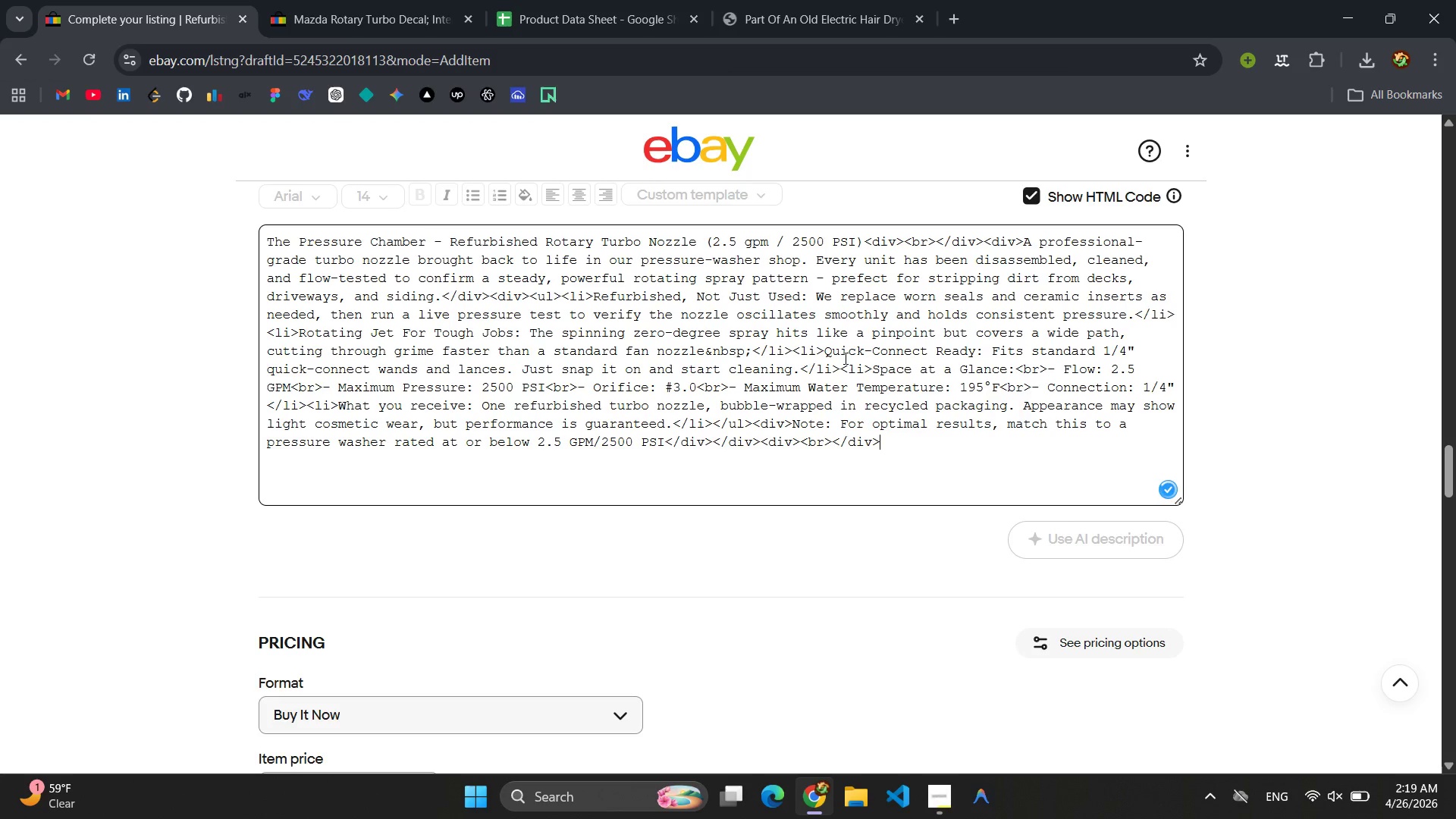 
left_click([831, 366])
 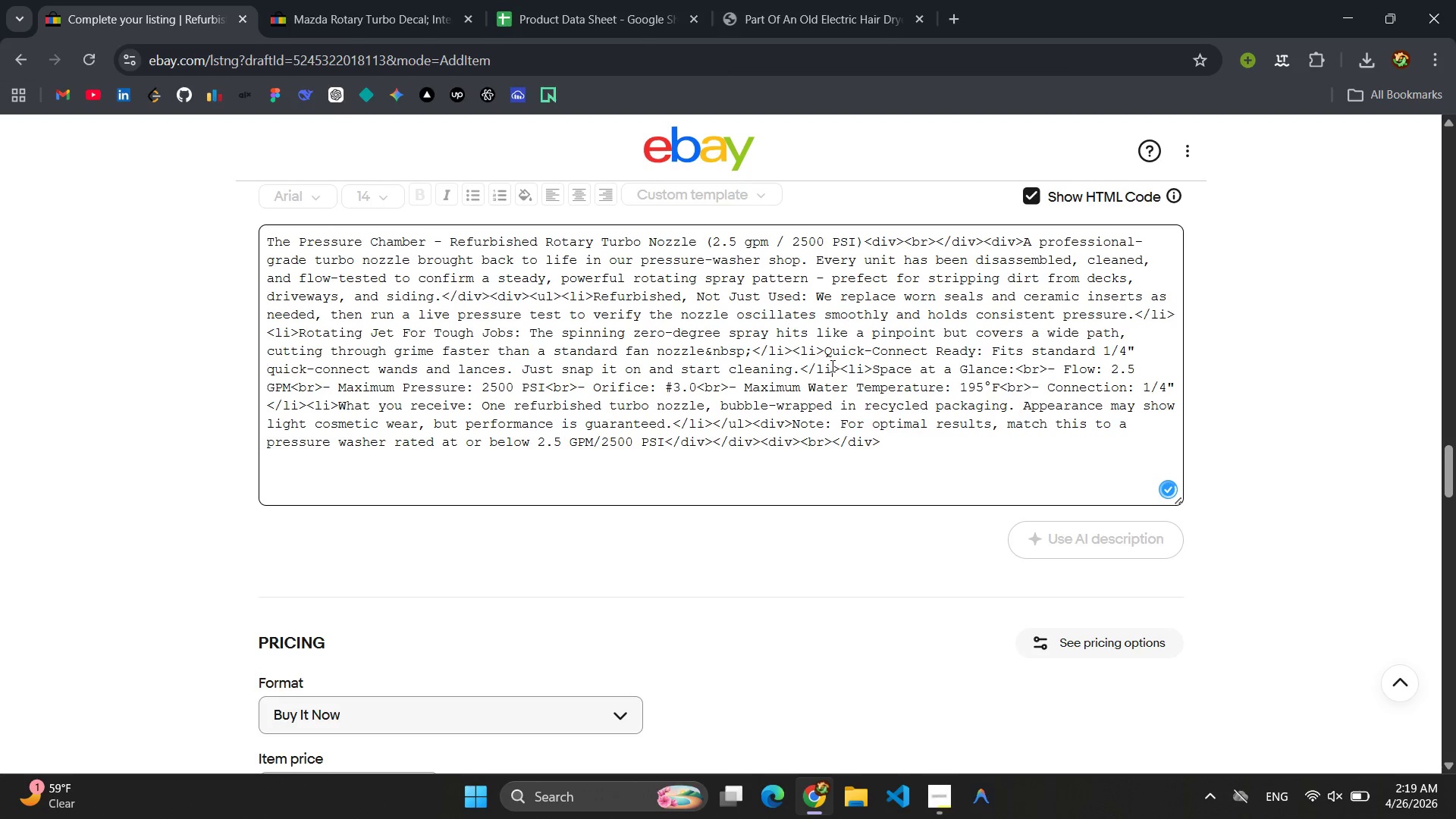 
key(Control+ControlLeft)
 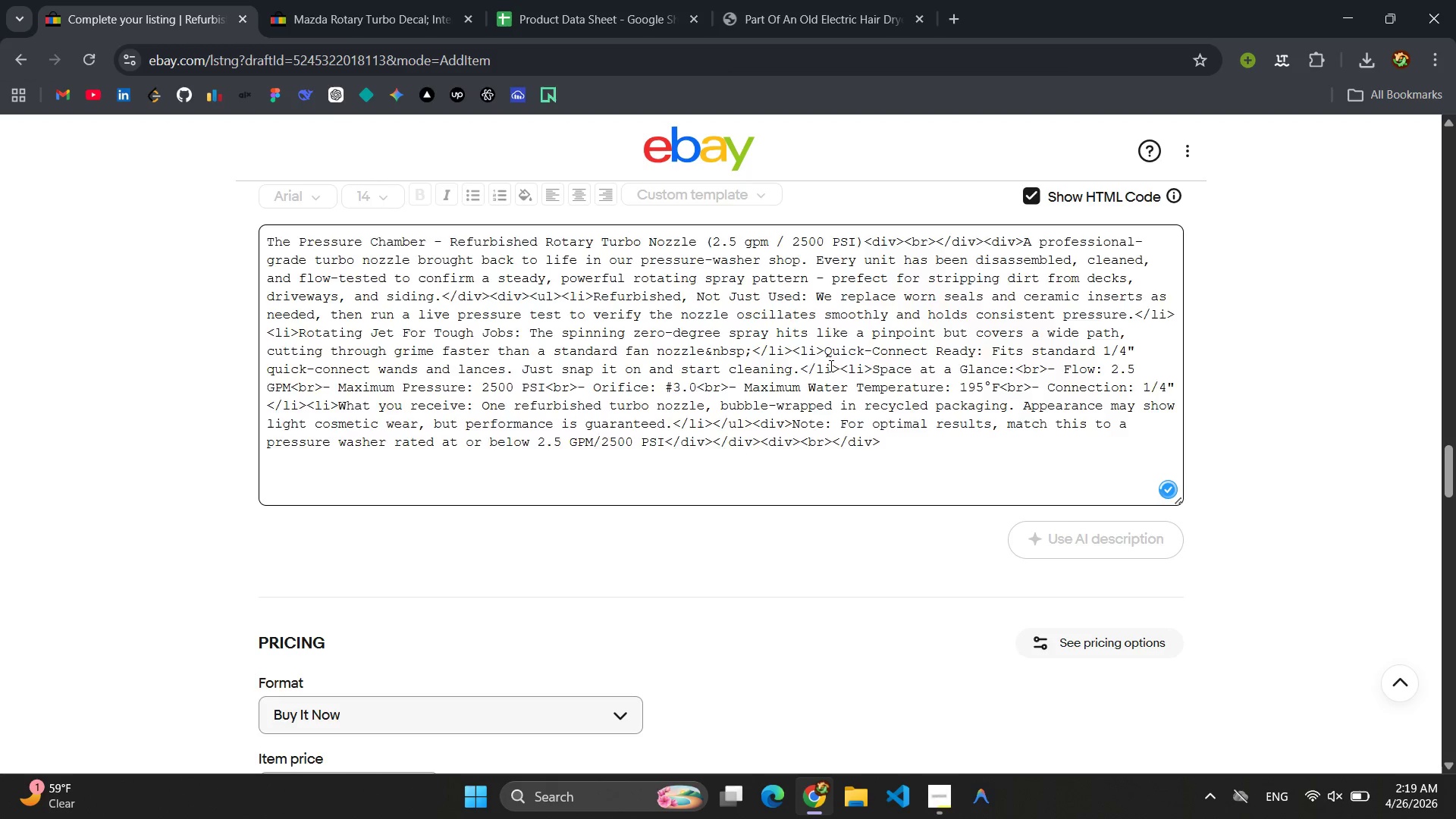 
key(Control+A)
 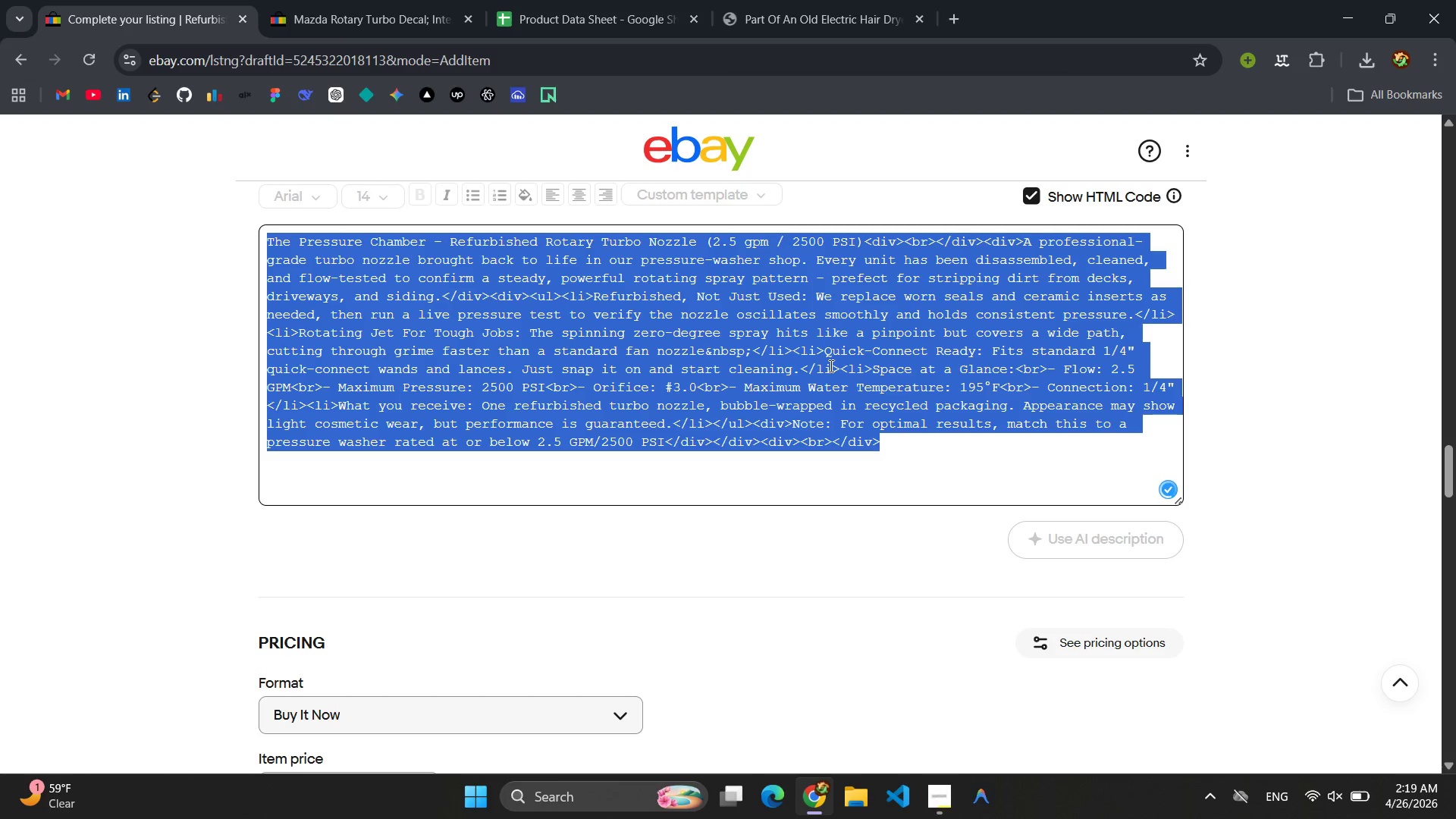 
key(Control+C)
 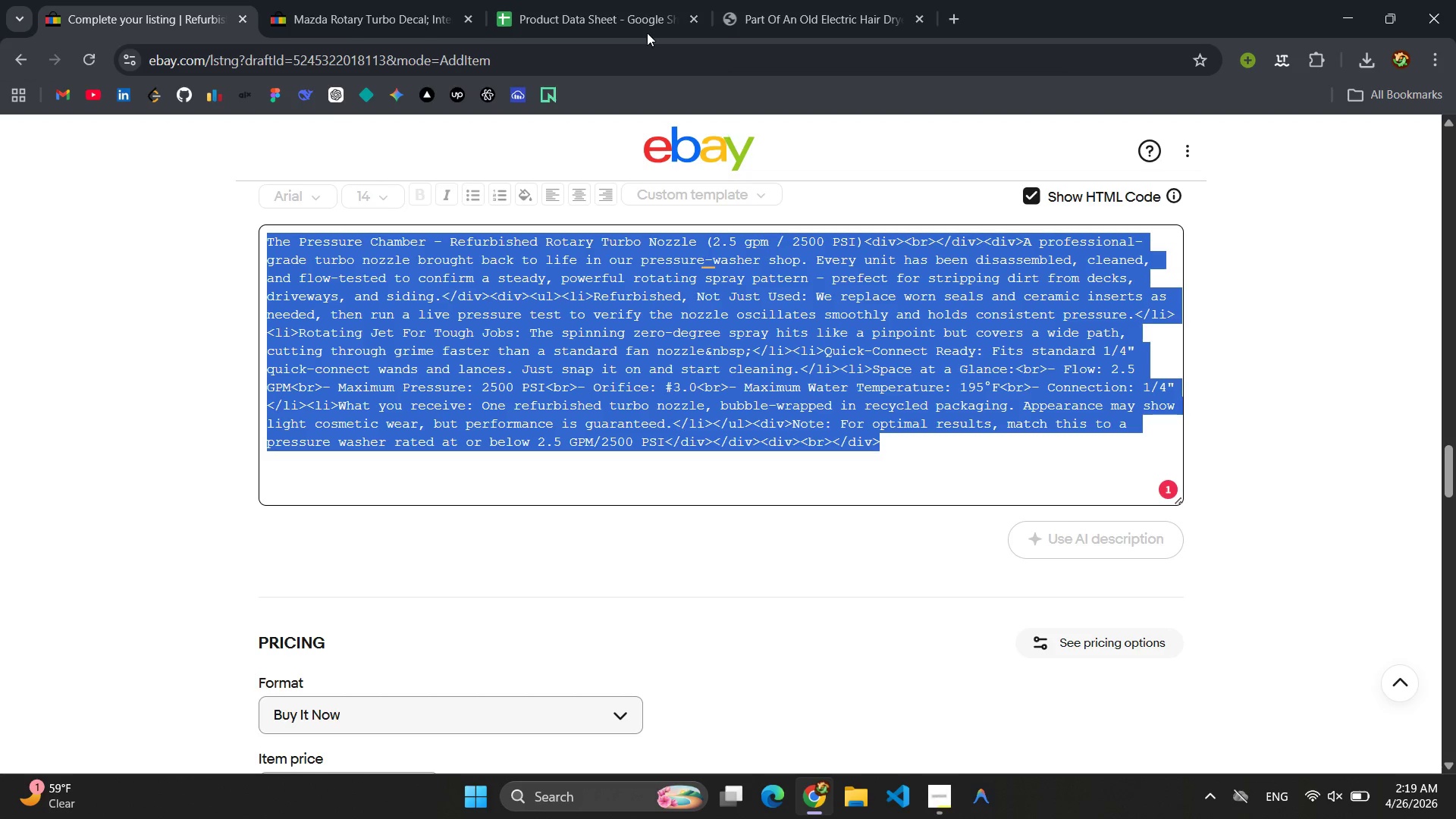 
left_click([623, 8])
 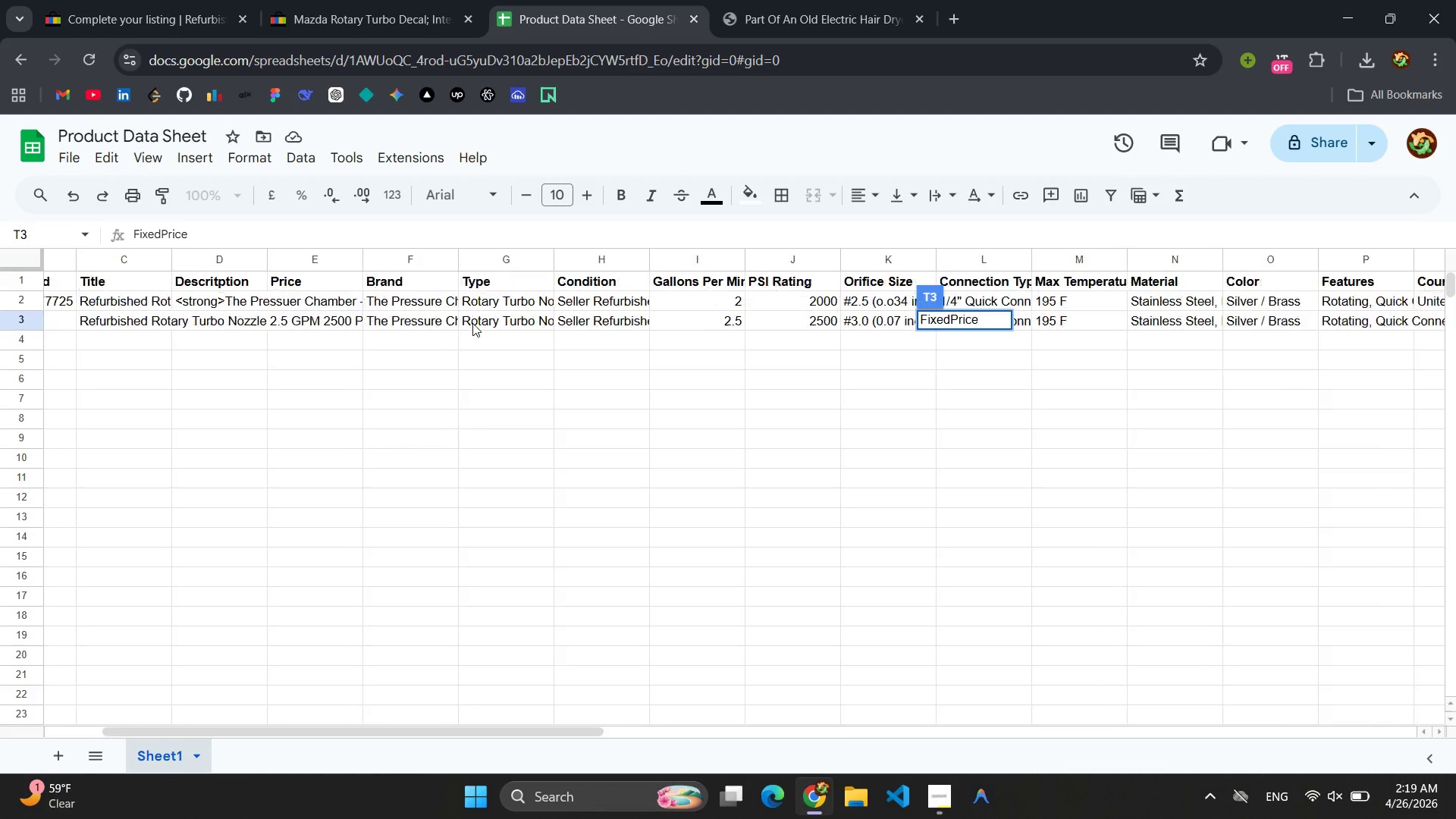 
left_click([496, 369])
 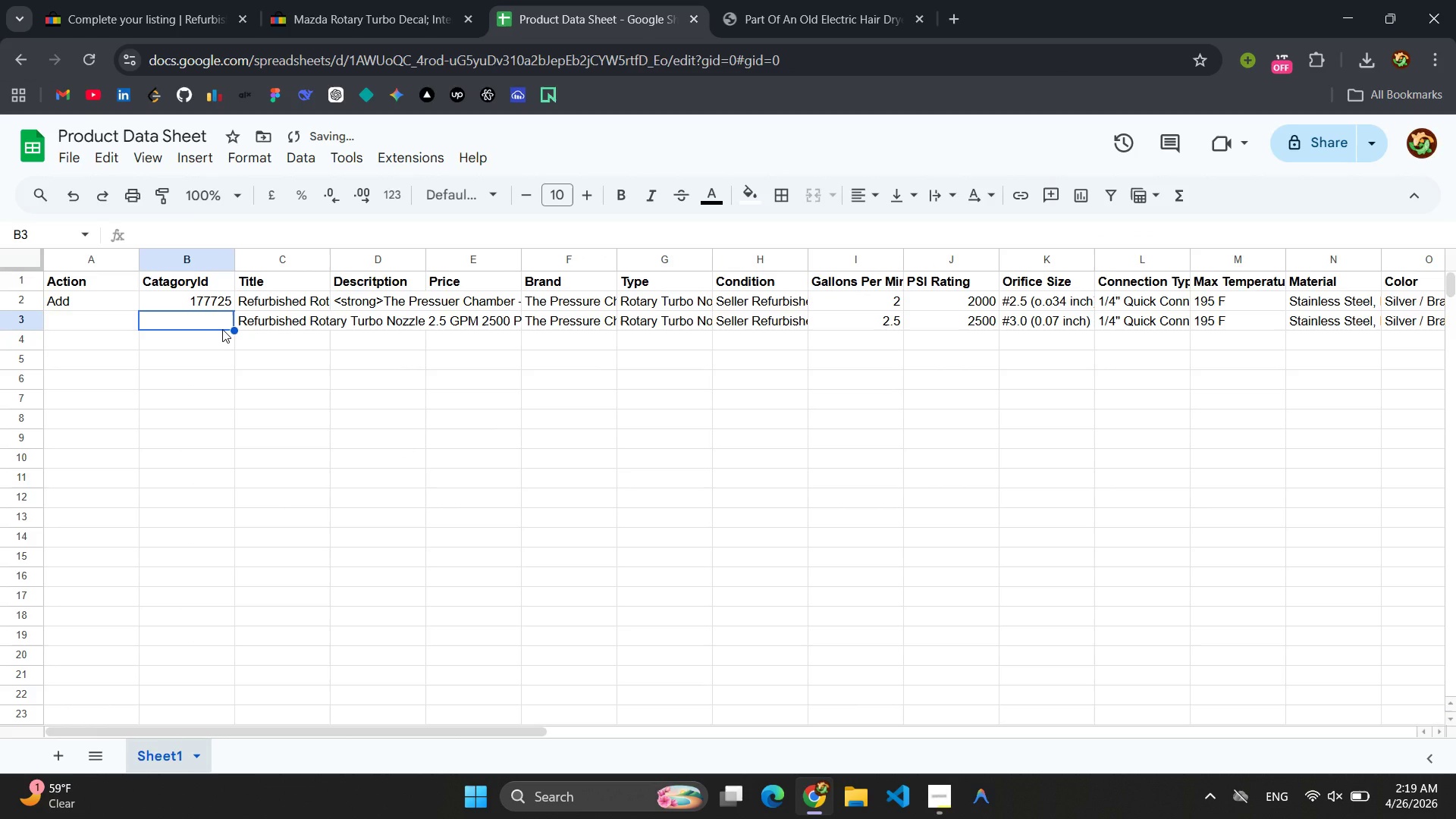 
type(17725)
 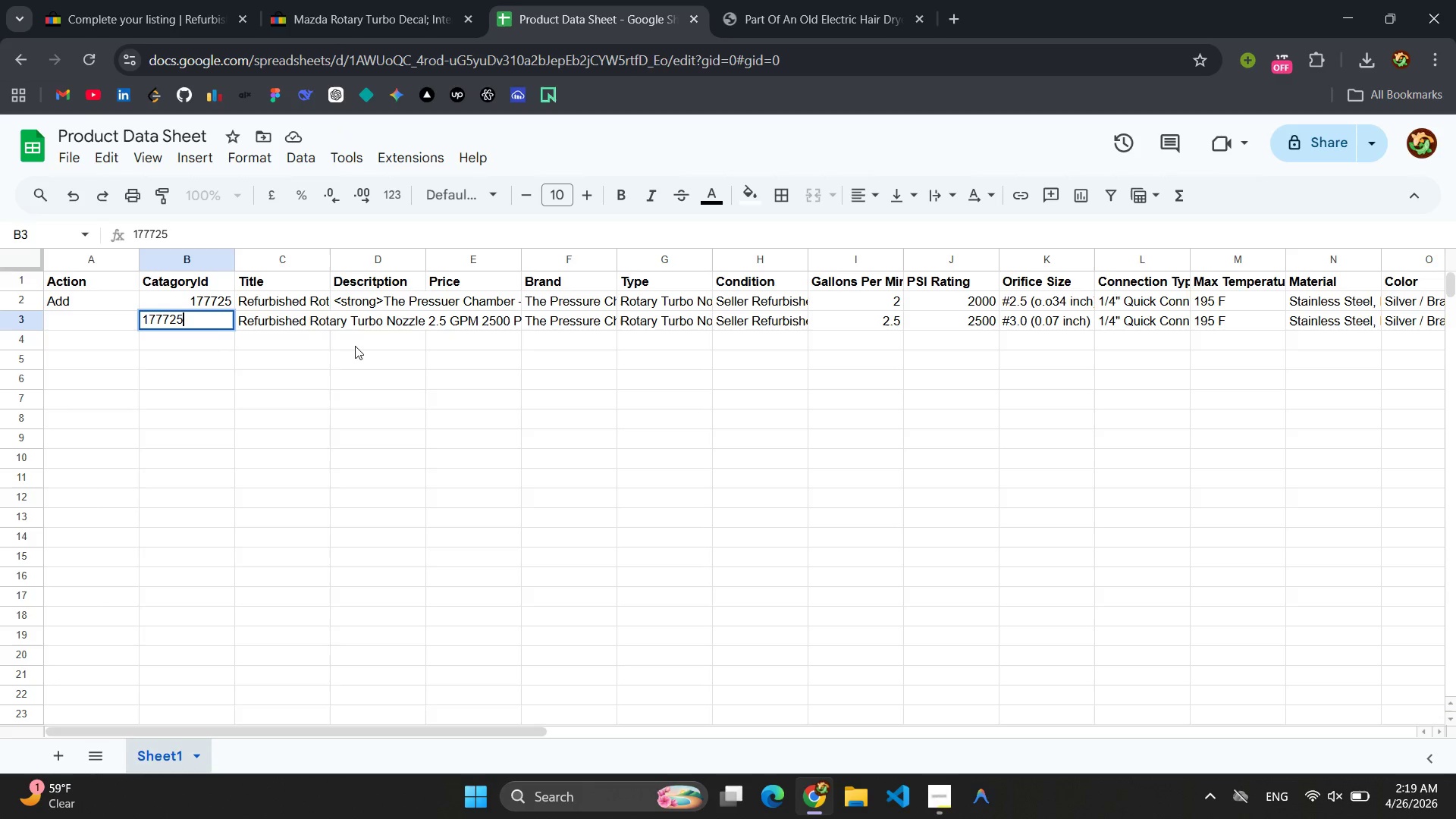 
left_click([384, 319])
 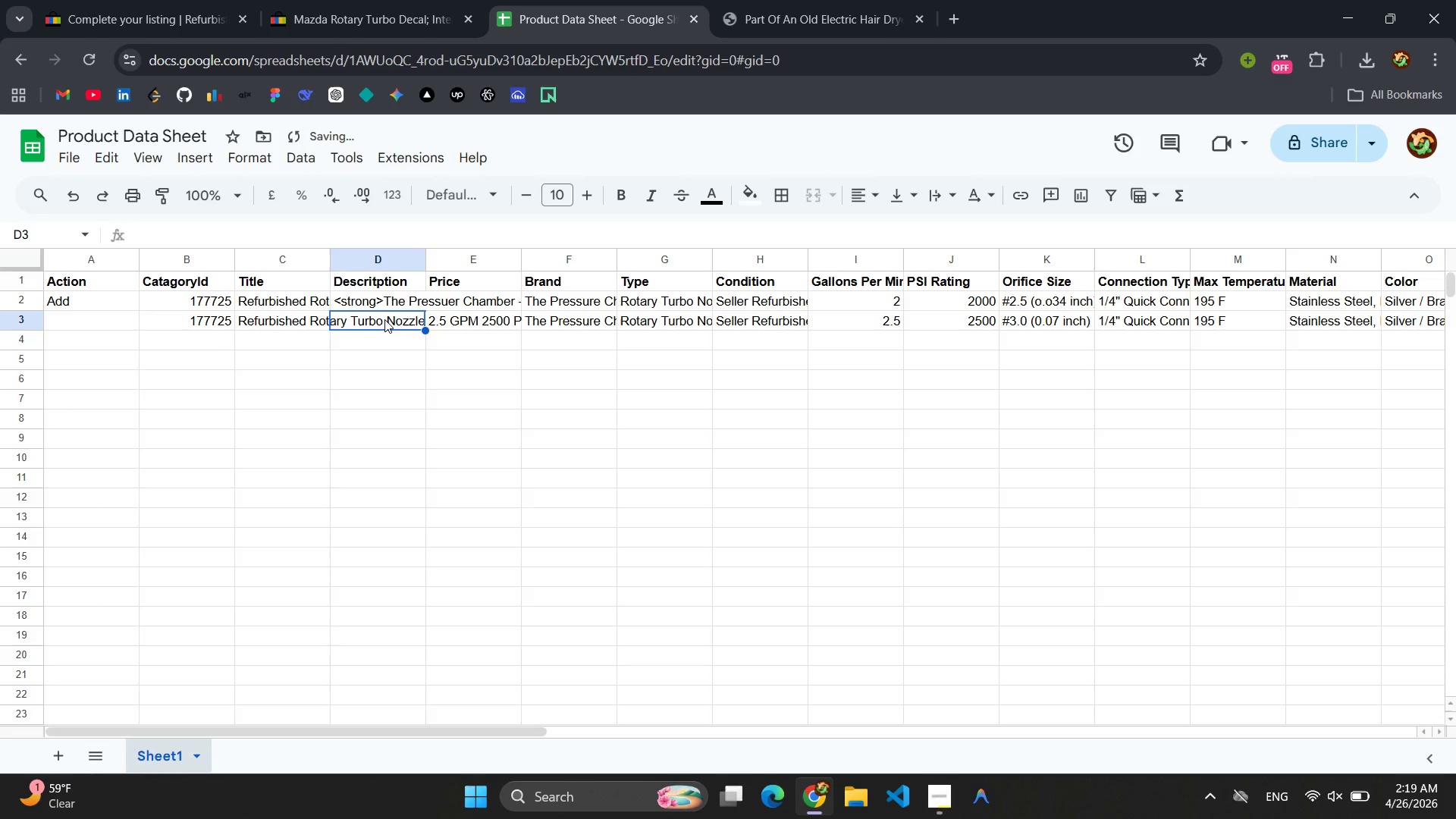 
key(Control+V)
 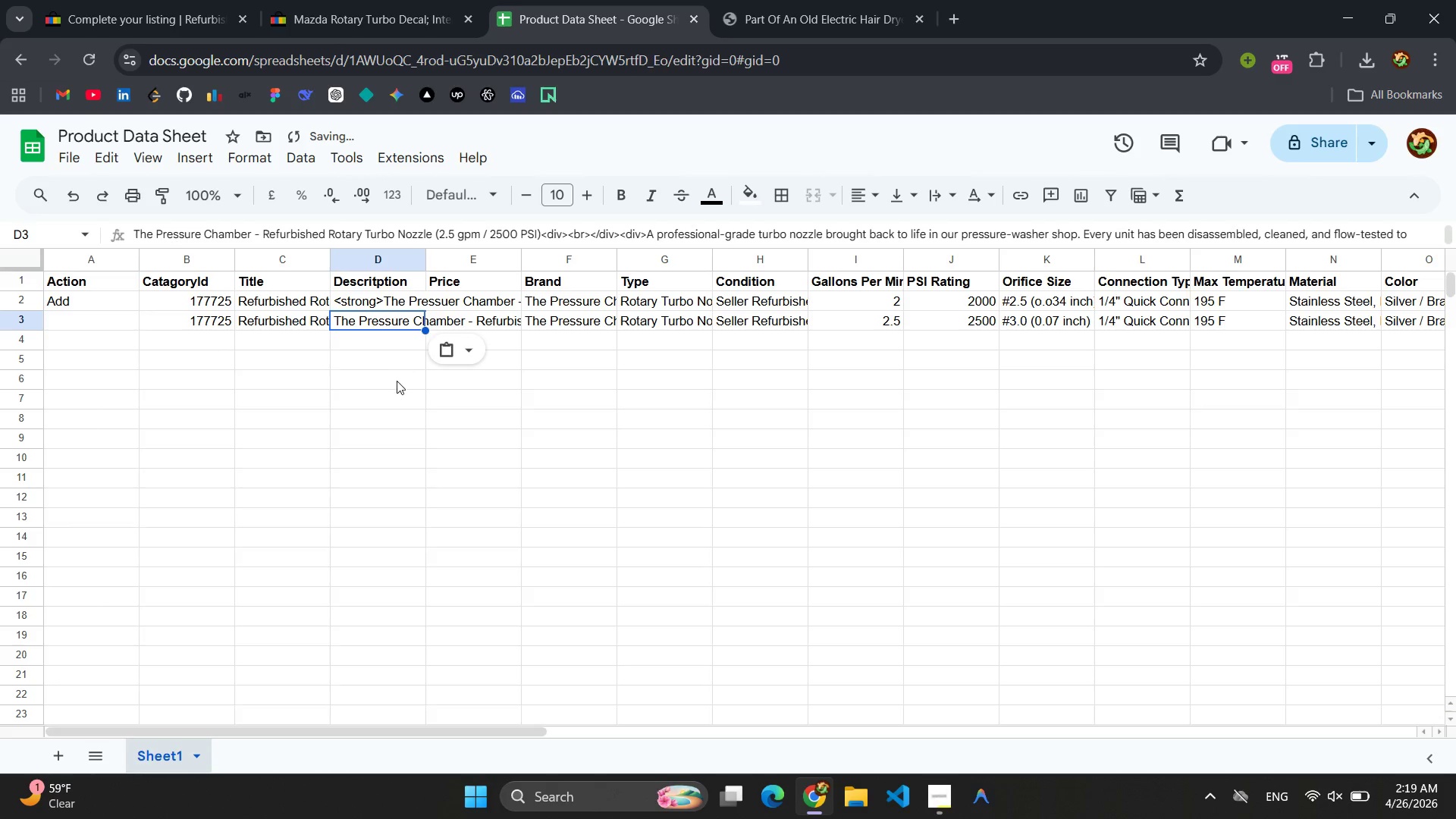 
left_click([397, 382])
 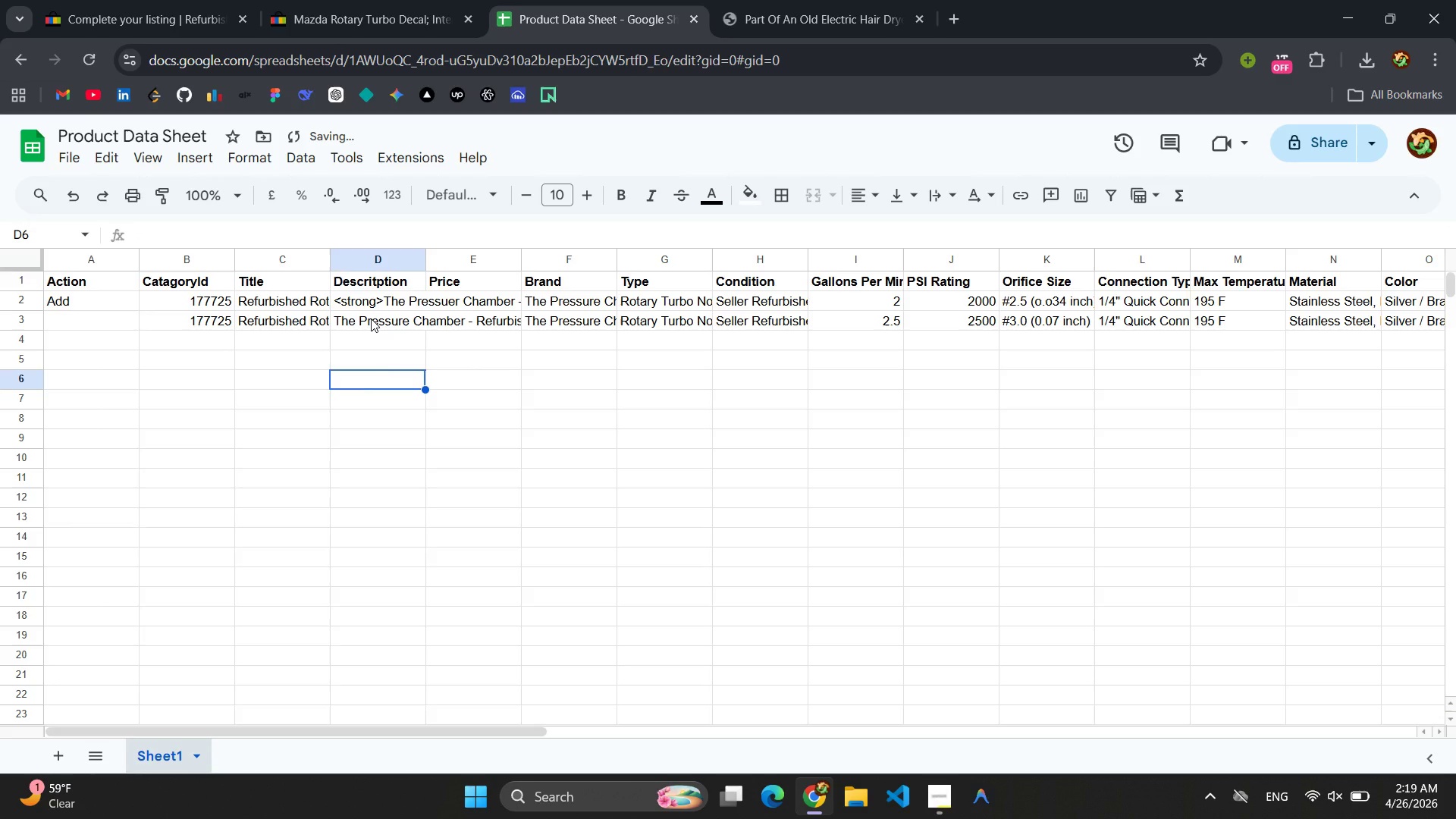 
double_click([371, 318])
 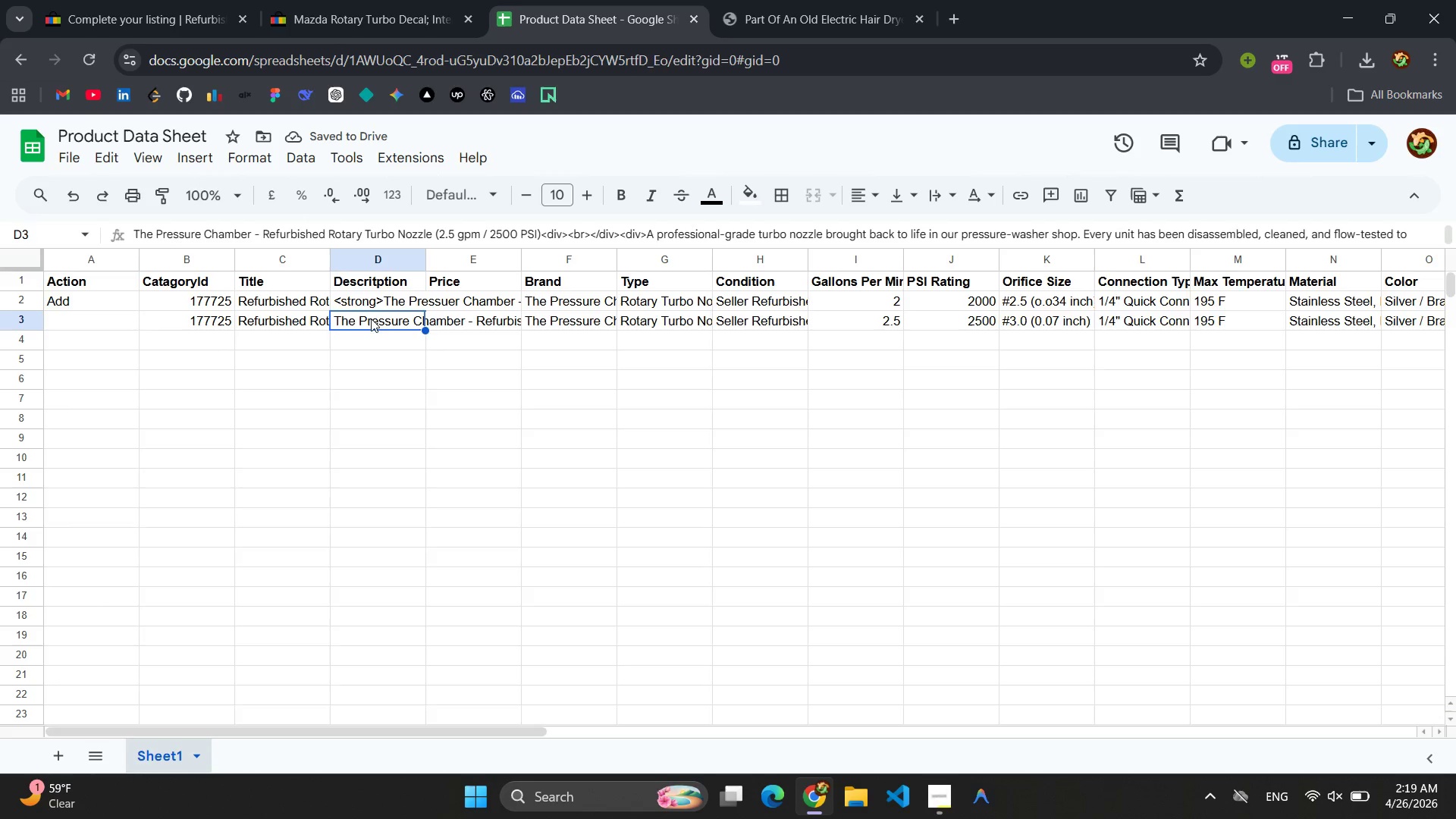 
triple_click([371, 318])
 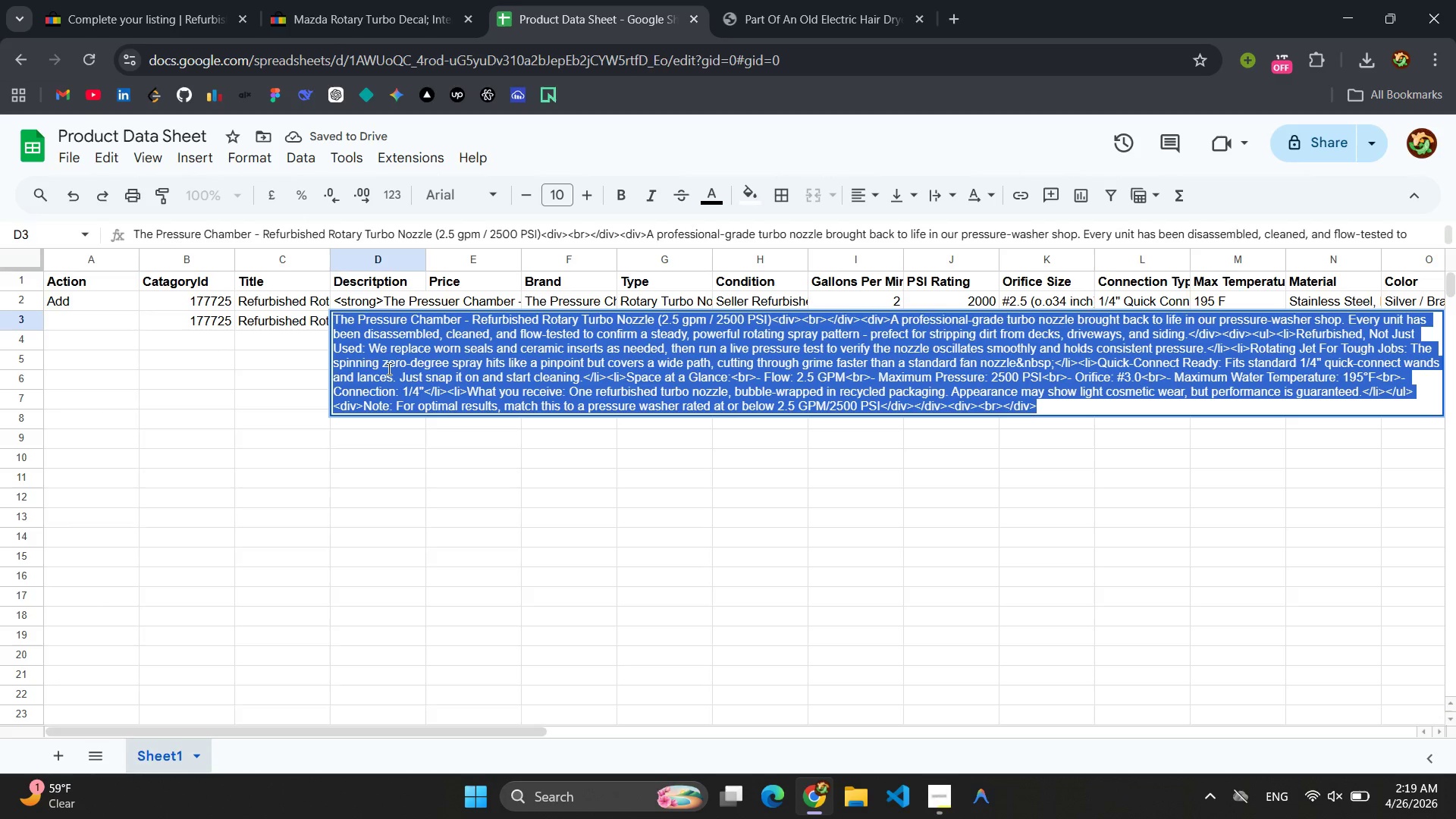 
double_click([388, 369])
 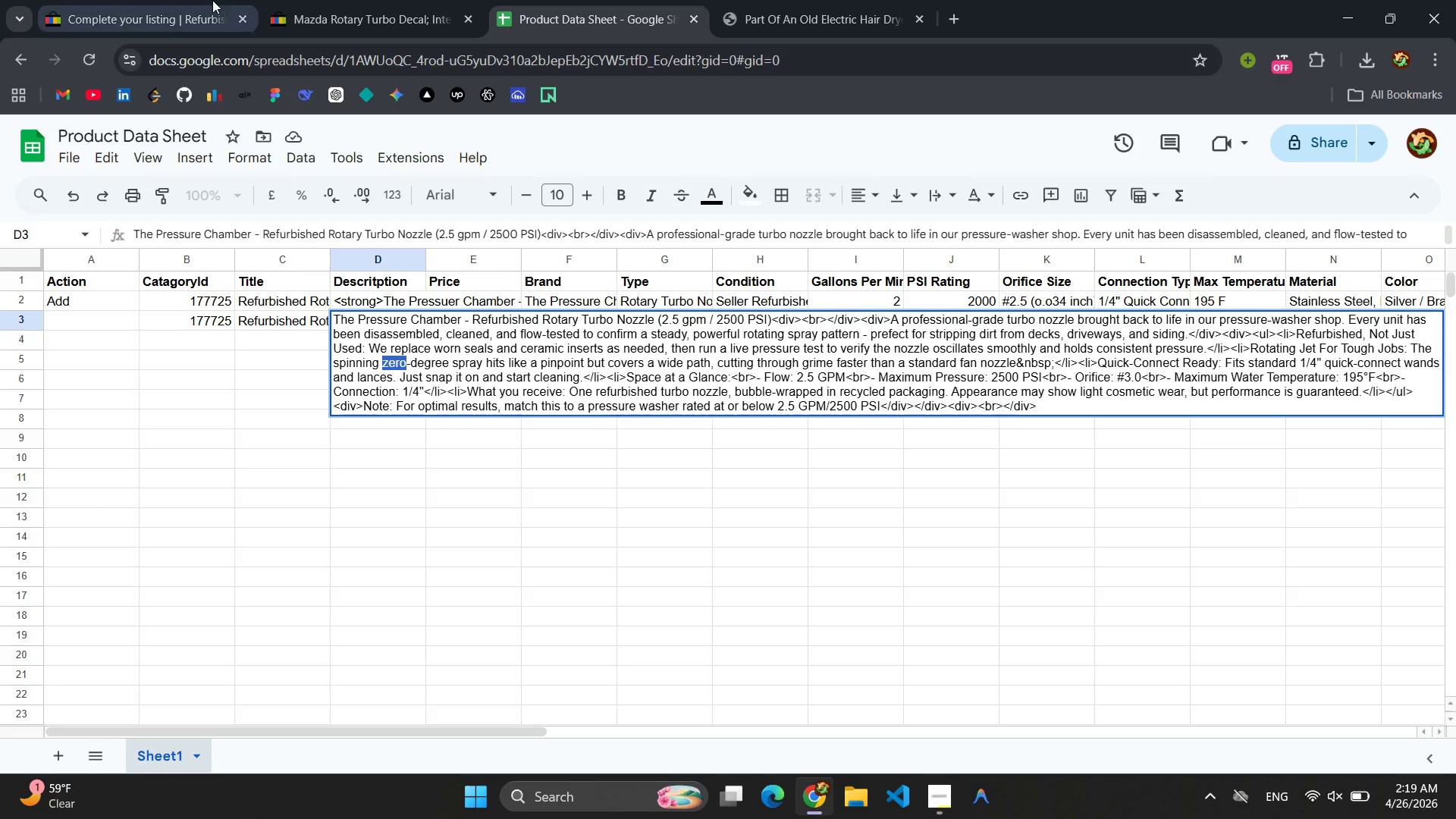 
left_click([212, 5])
 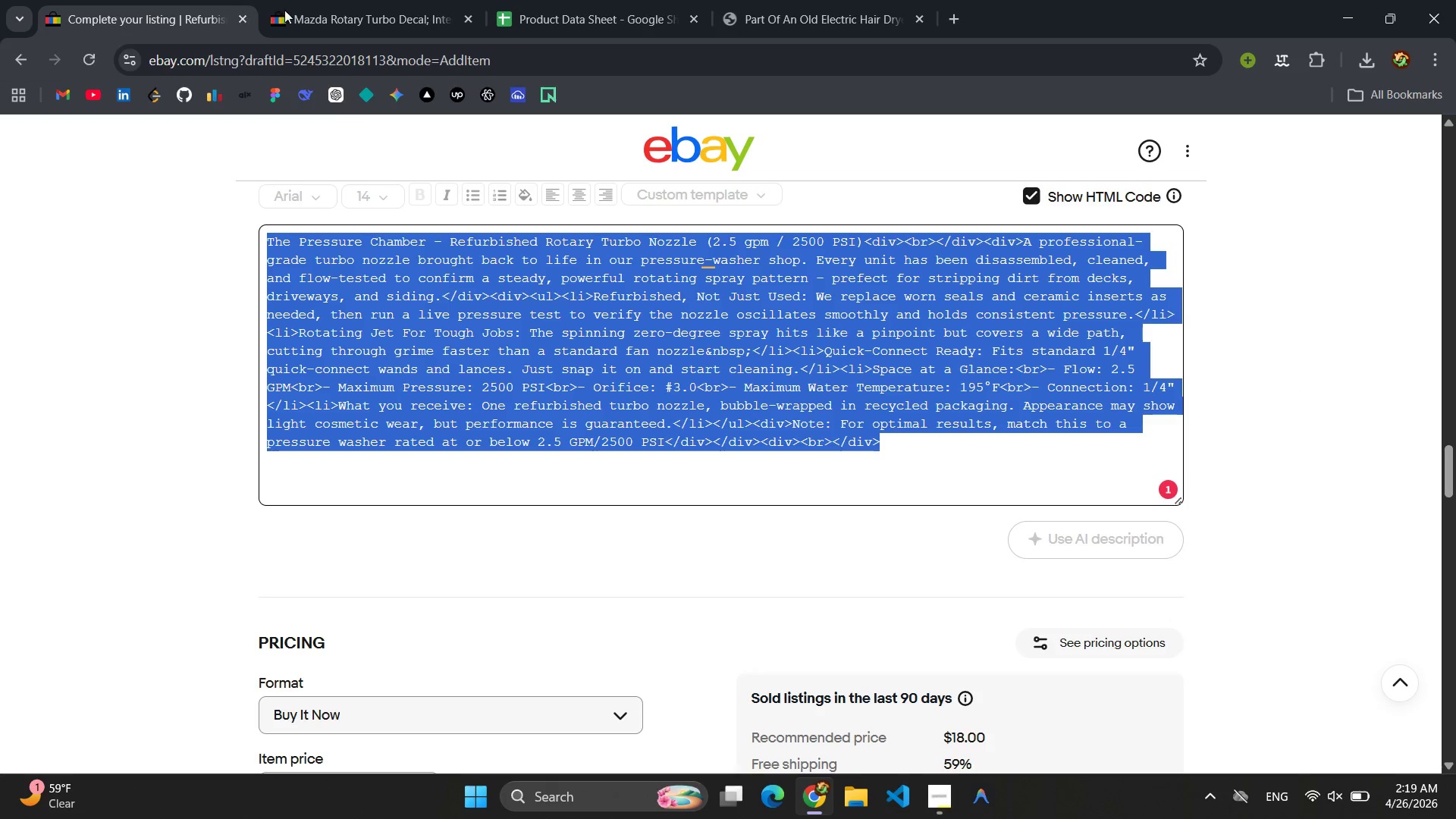 
left_click([322, 9])
 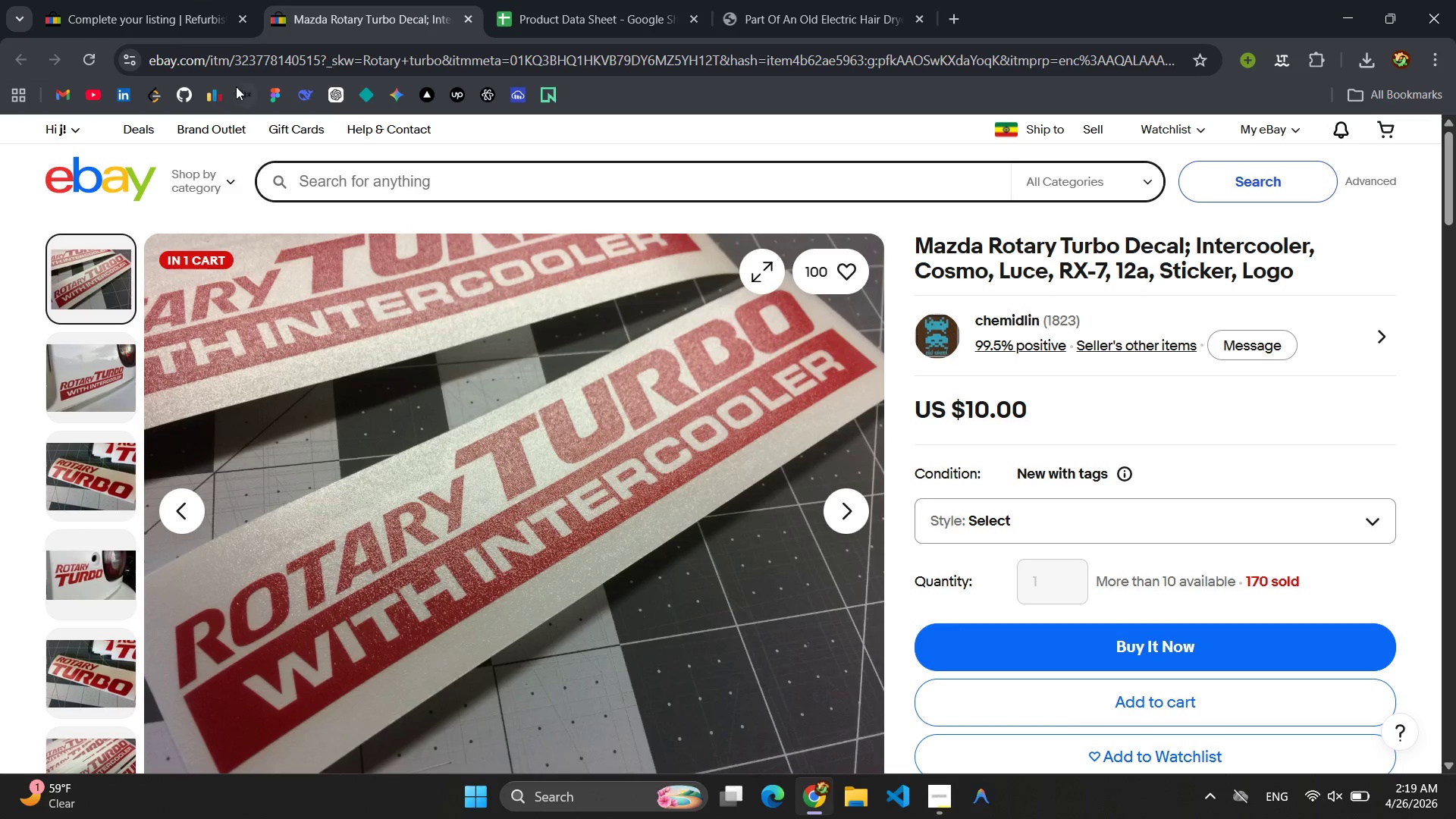 
left_click([147, 21])
 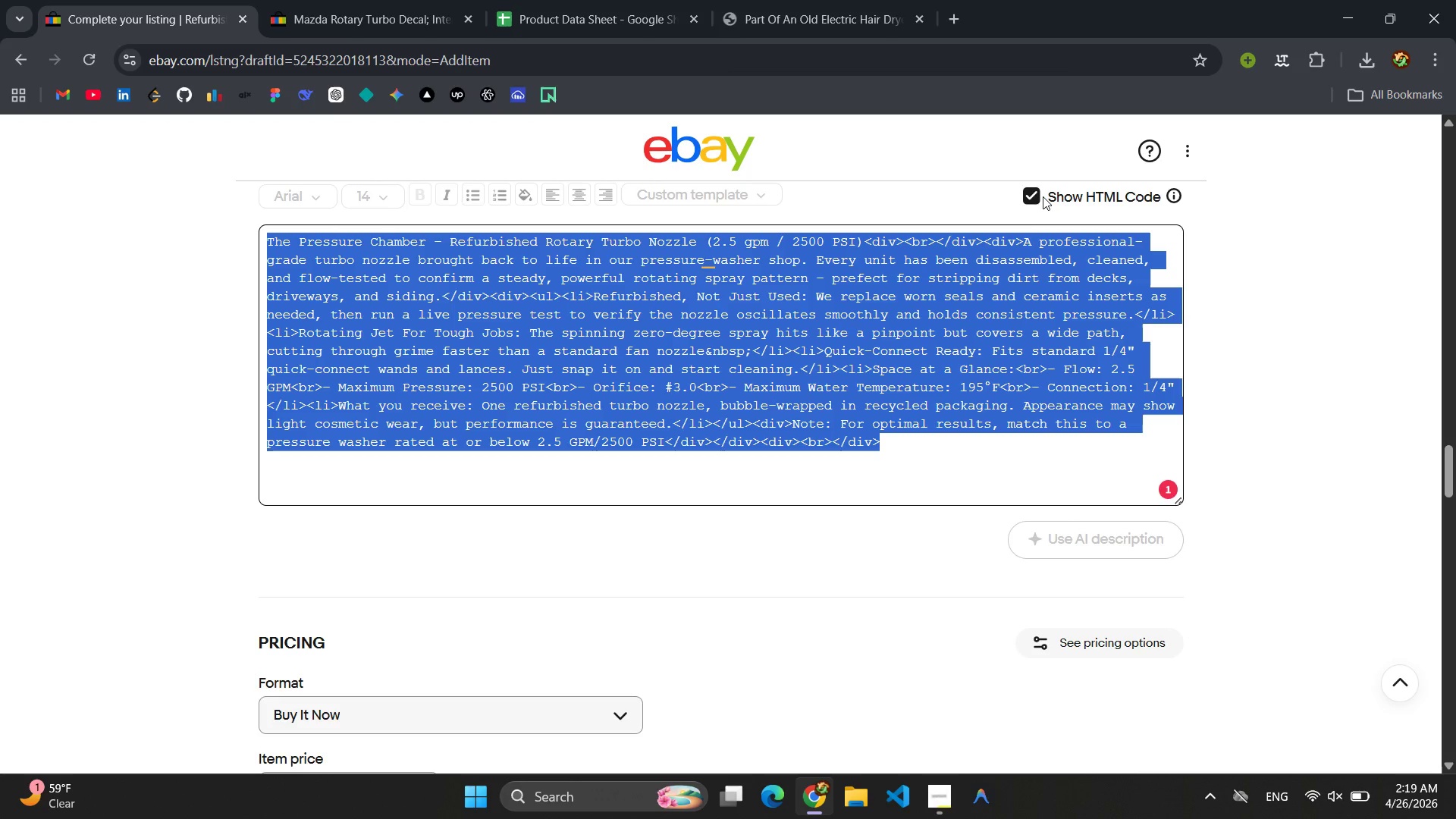 
left_click([1041, 196])
 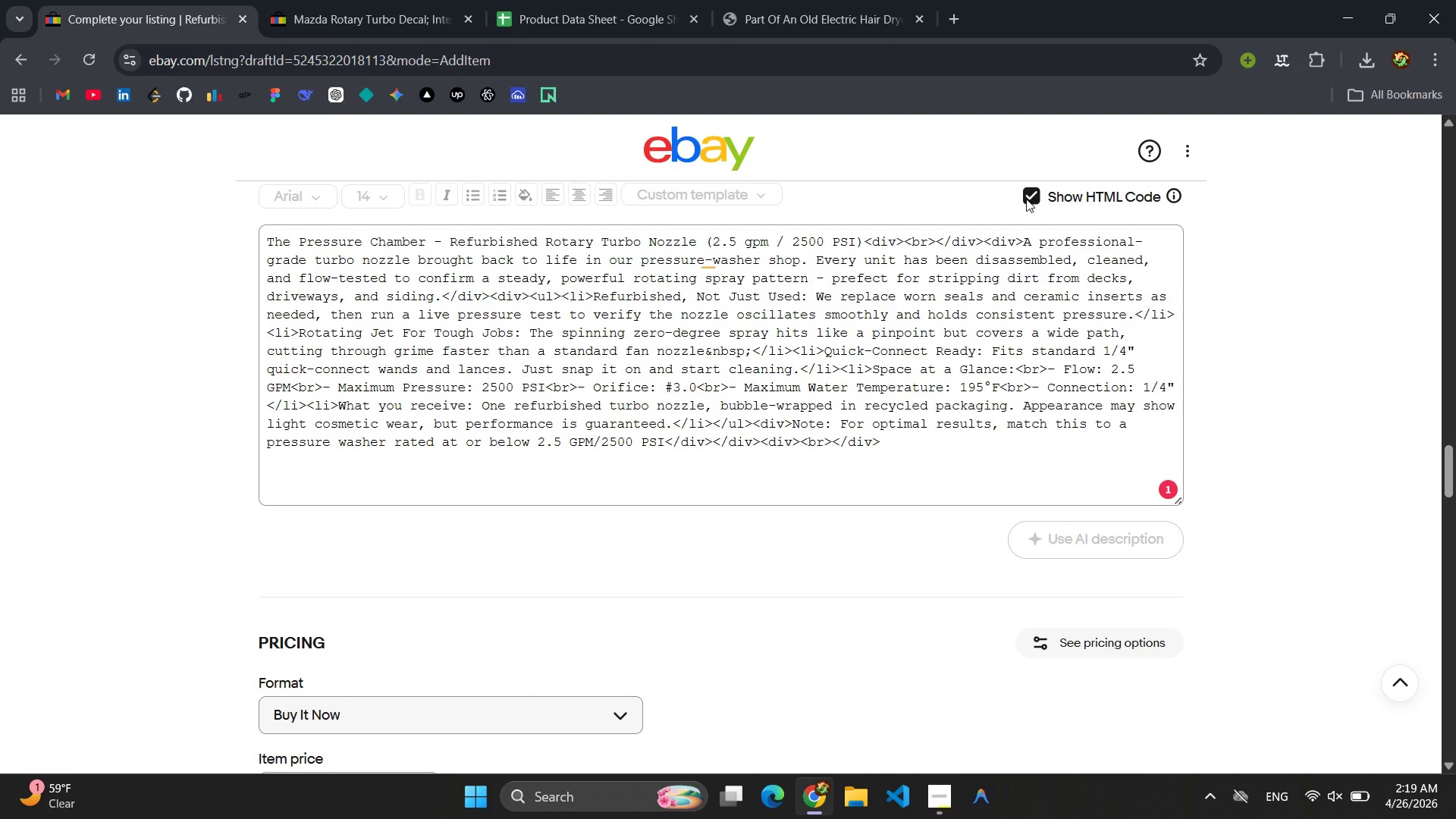 
left_click([1026, 199])
 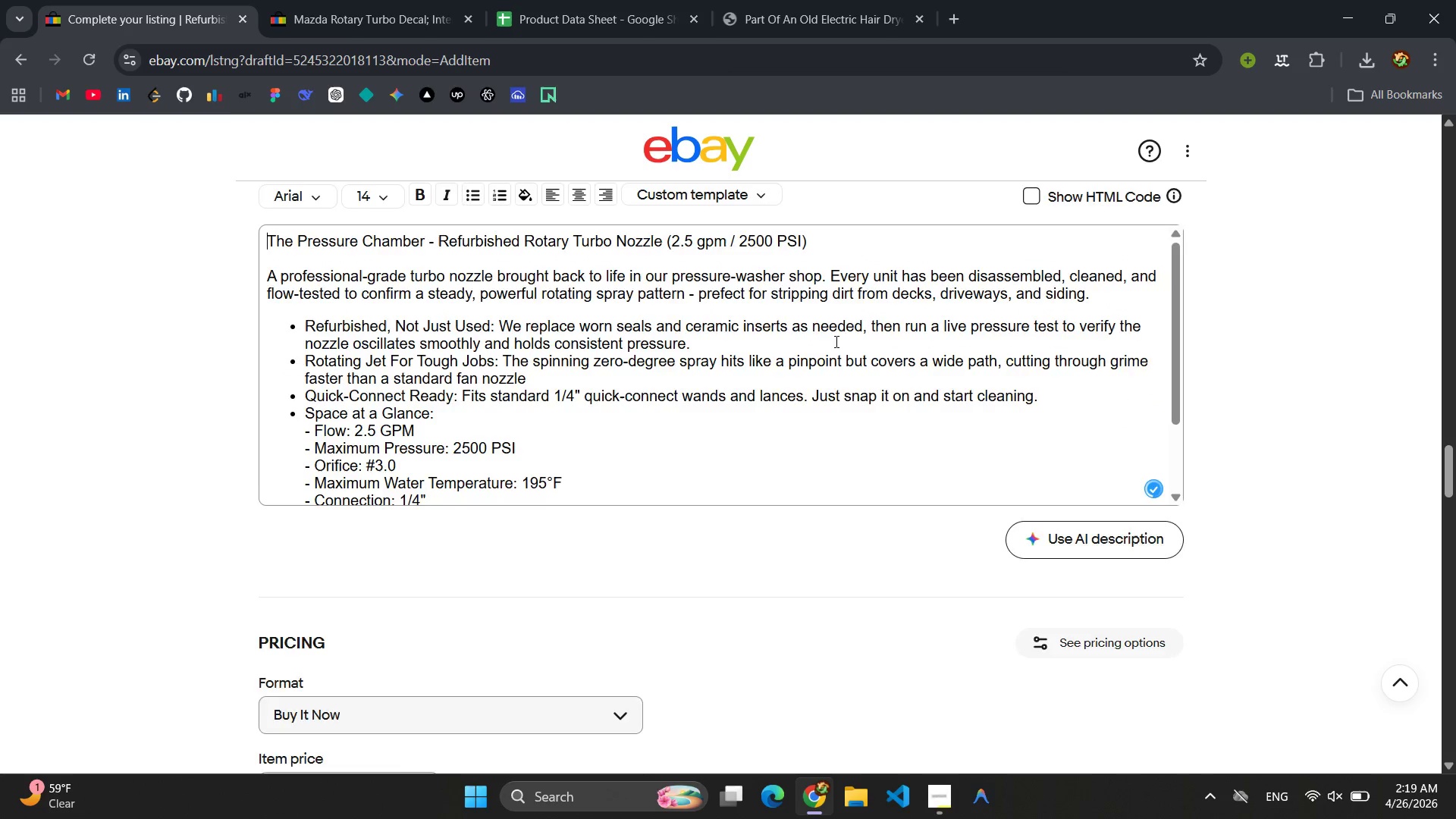 
scroll: coordinate [835, 341], scroll_direction: up, amount: 3.0
 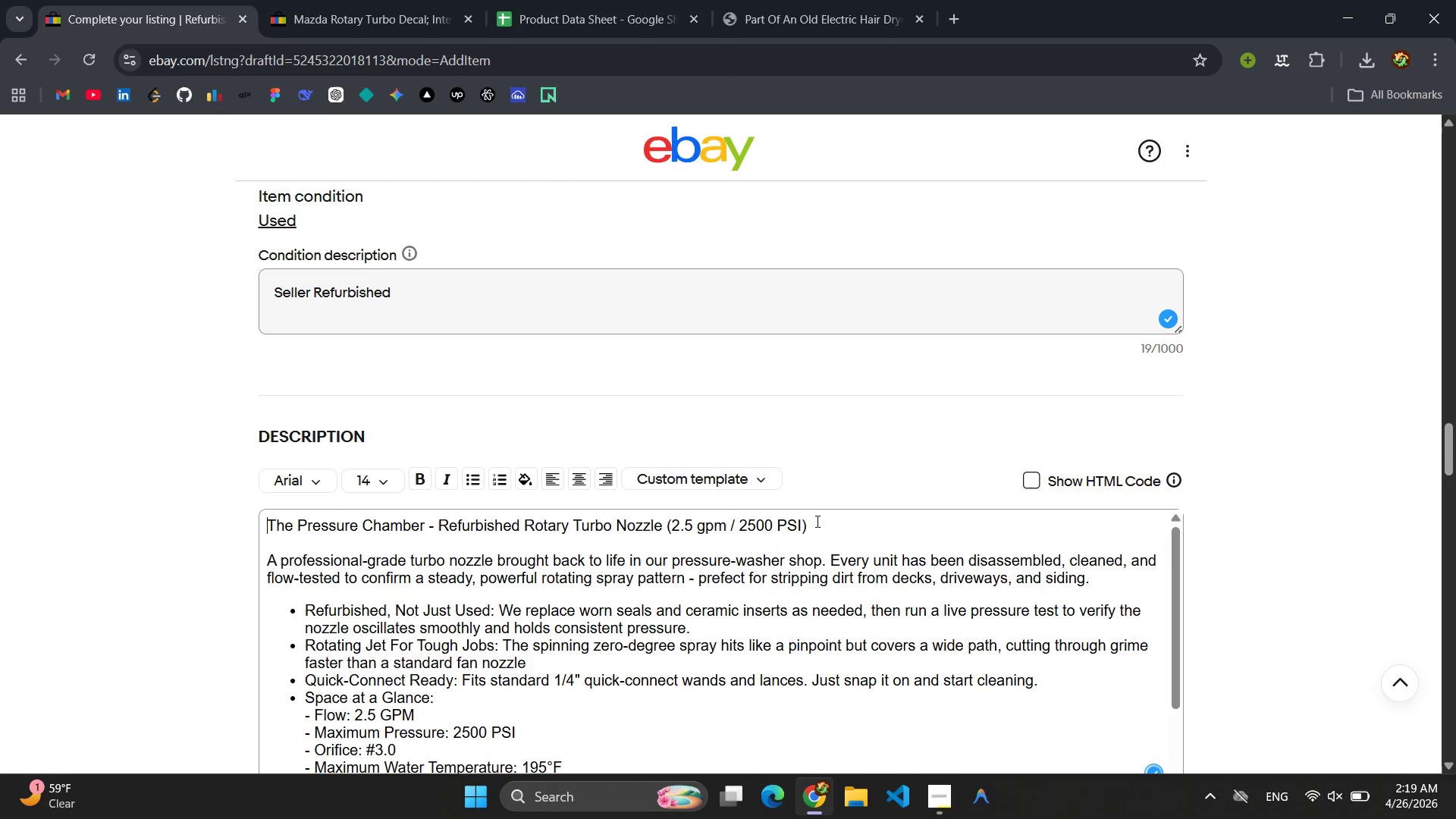 
left_click_drag(start_coordinate=[820, 527], to_coordinate=[271, 519])
 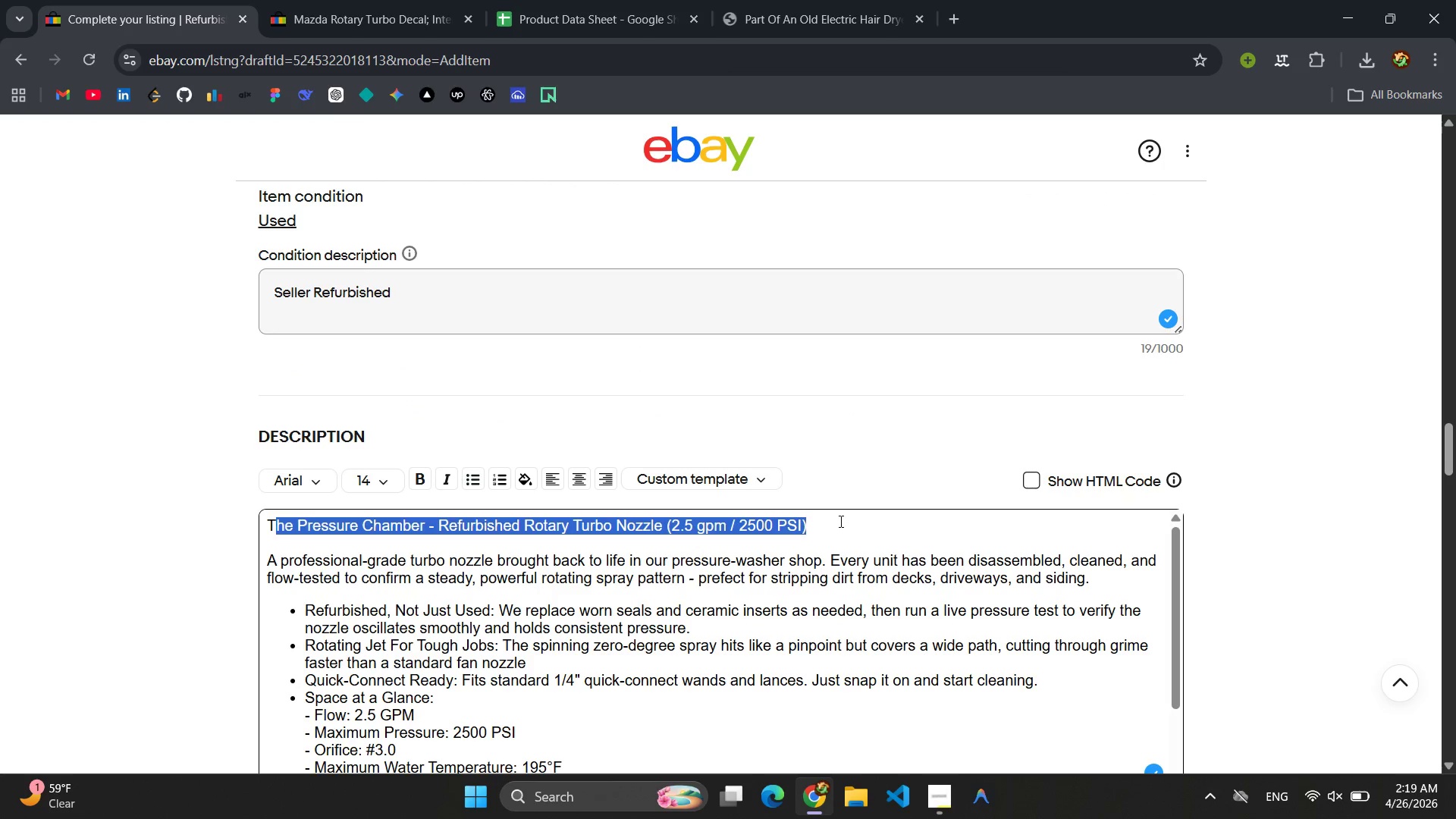 
double_click([824, 526])
 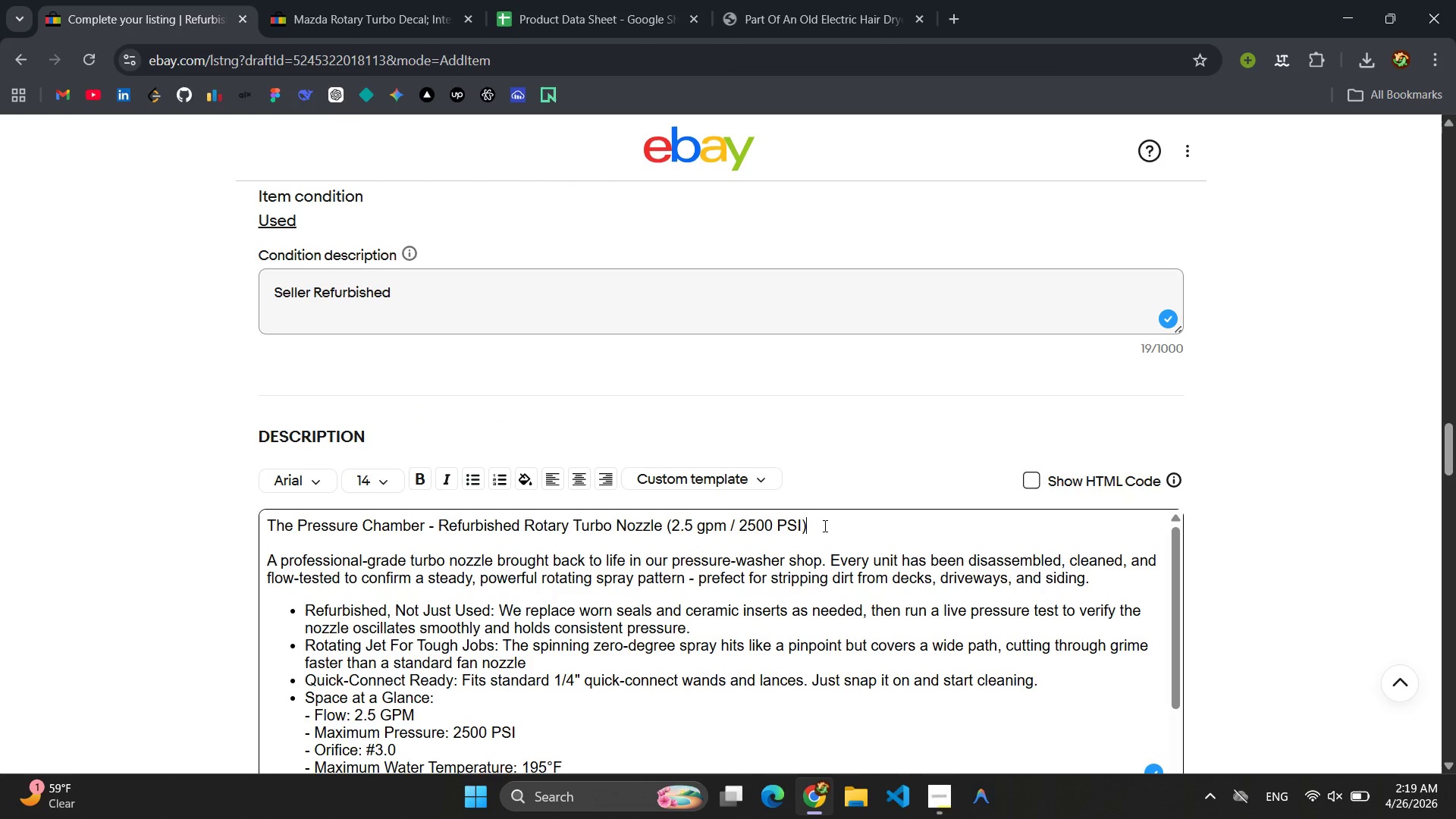 
left_click_drag(start_coordinate=[824, 526], to_coordinate=[241, 533])
 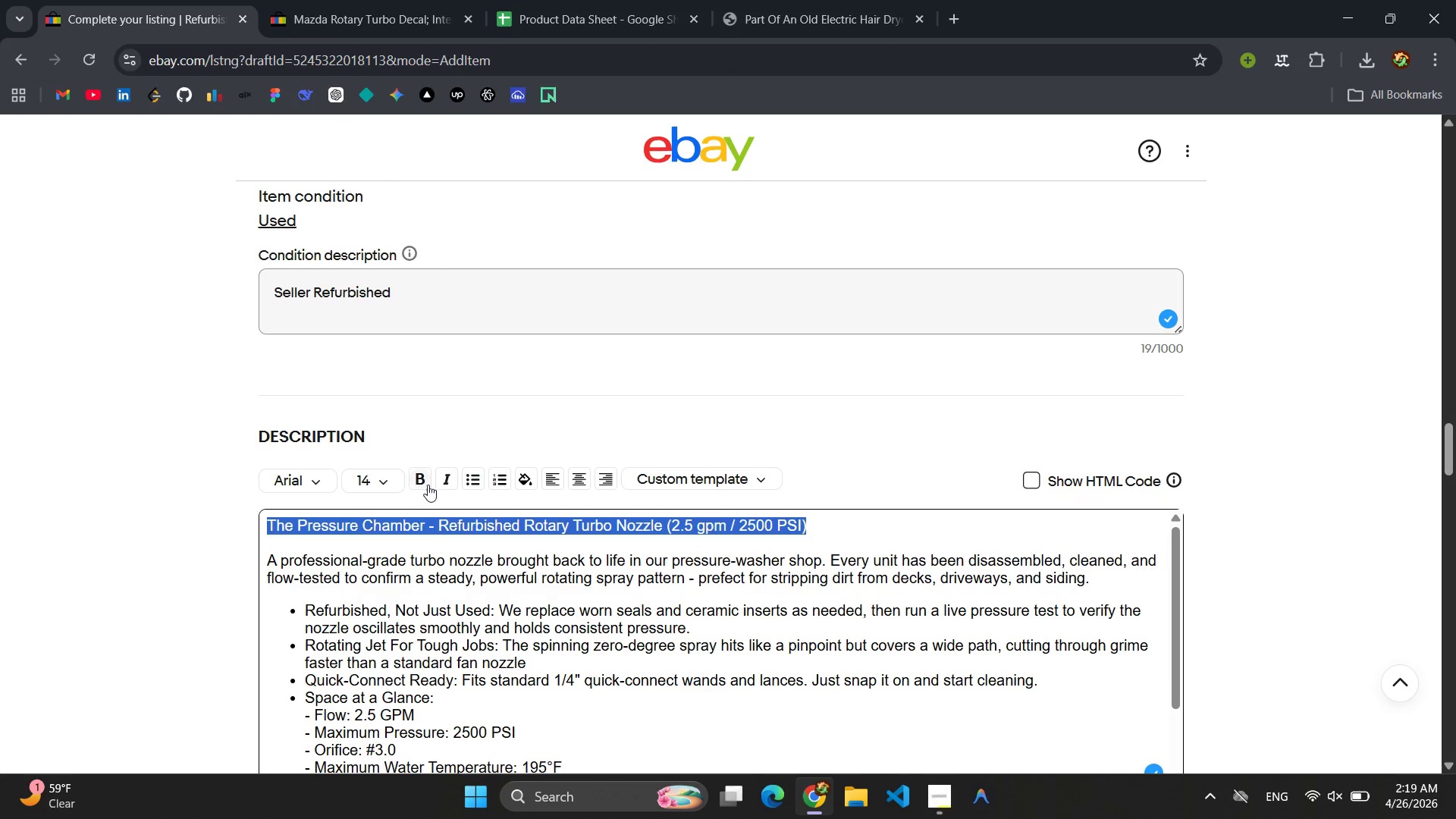 
left_click([426, 485])
 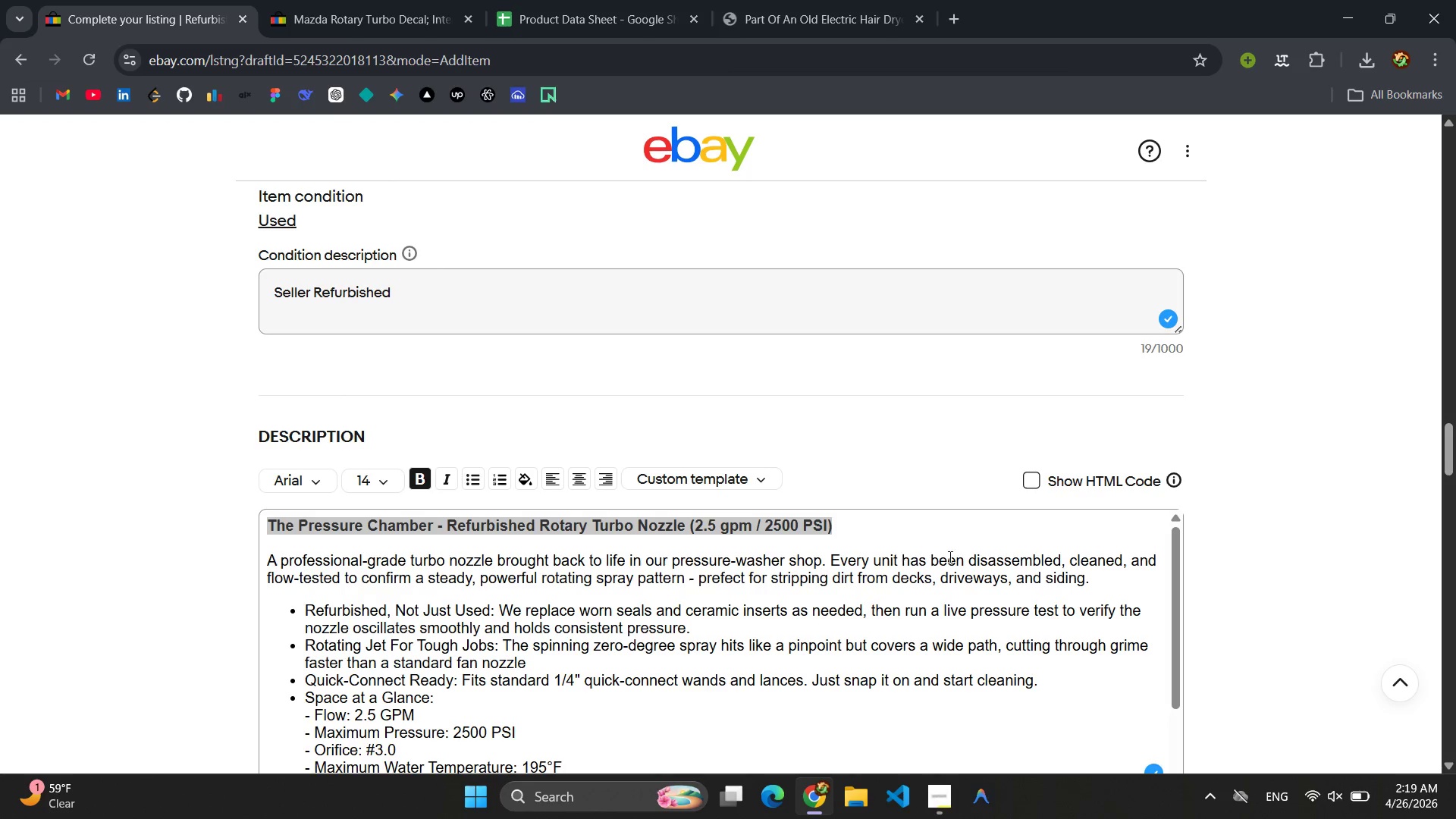 
left_click([974, 557])
 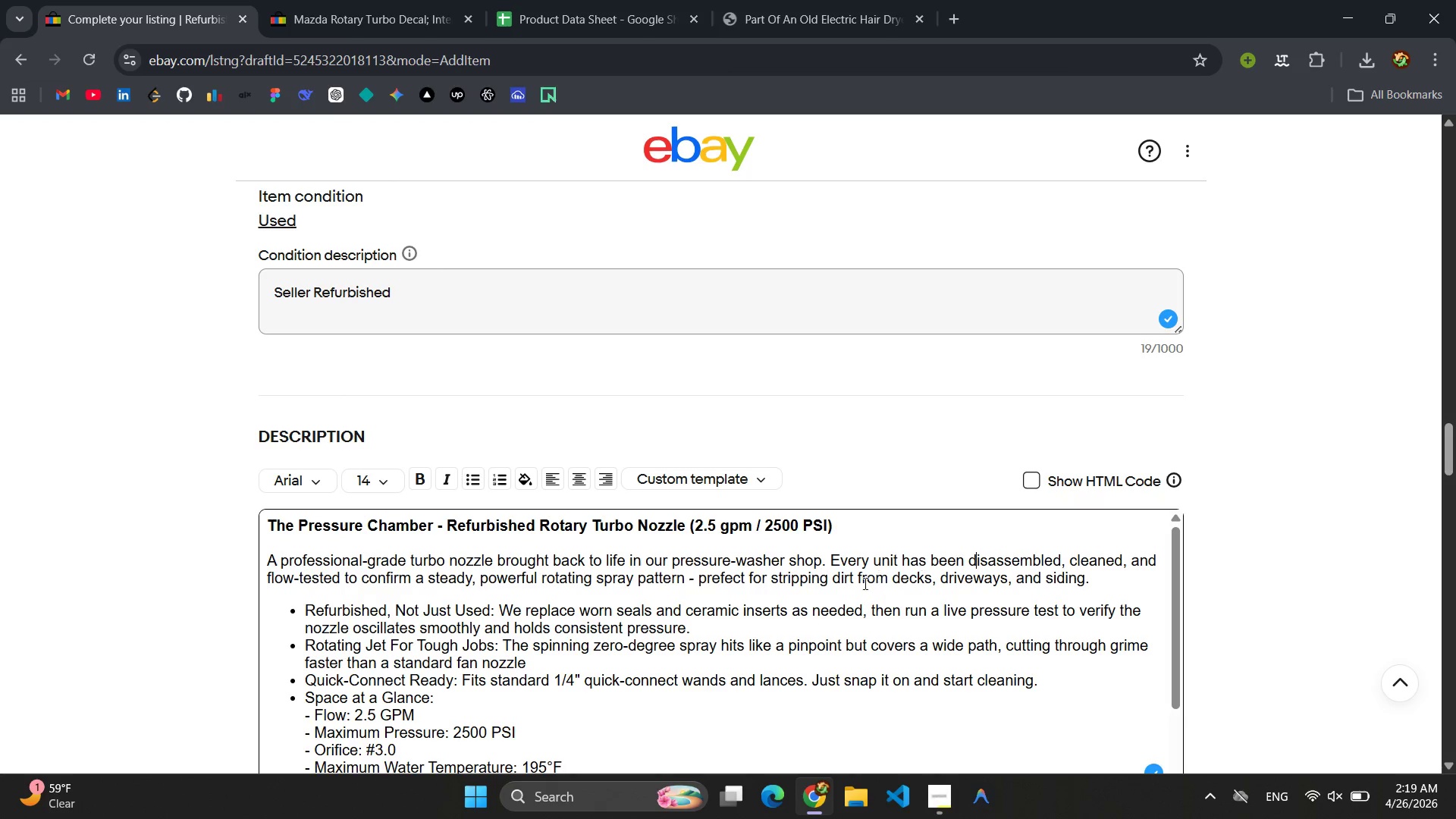 
scroll: coordinate [629, 607], scroll_direction: down, amount: 5.0
 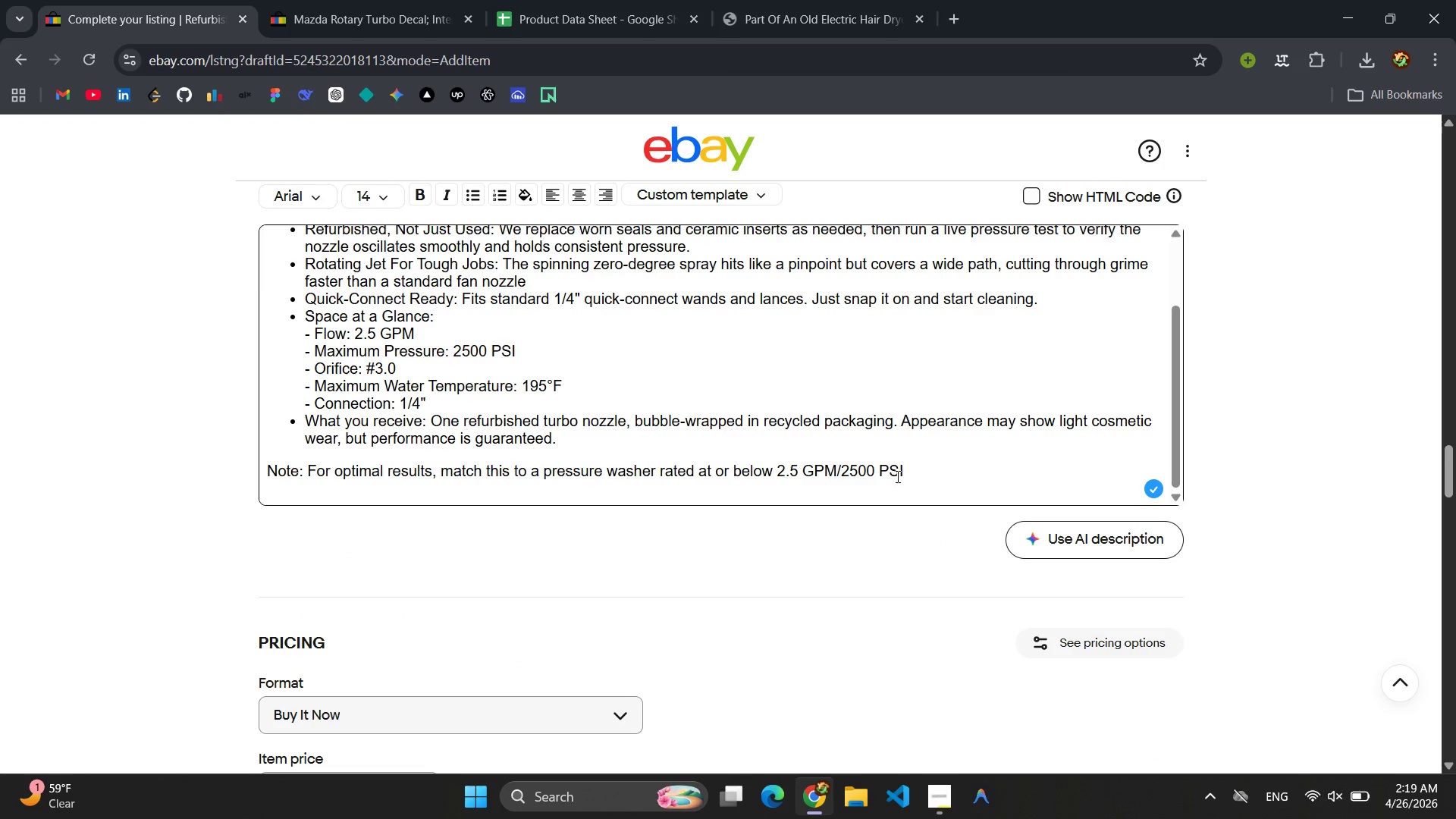 
left_click_drag(start_coordinate=[917, 473], to_coordinate=[261, 466])
 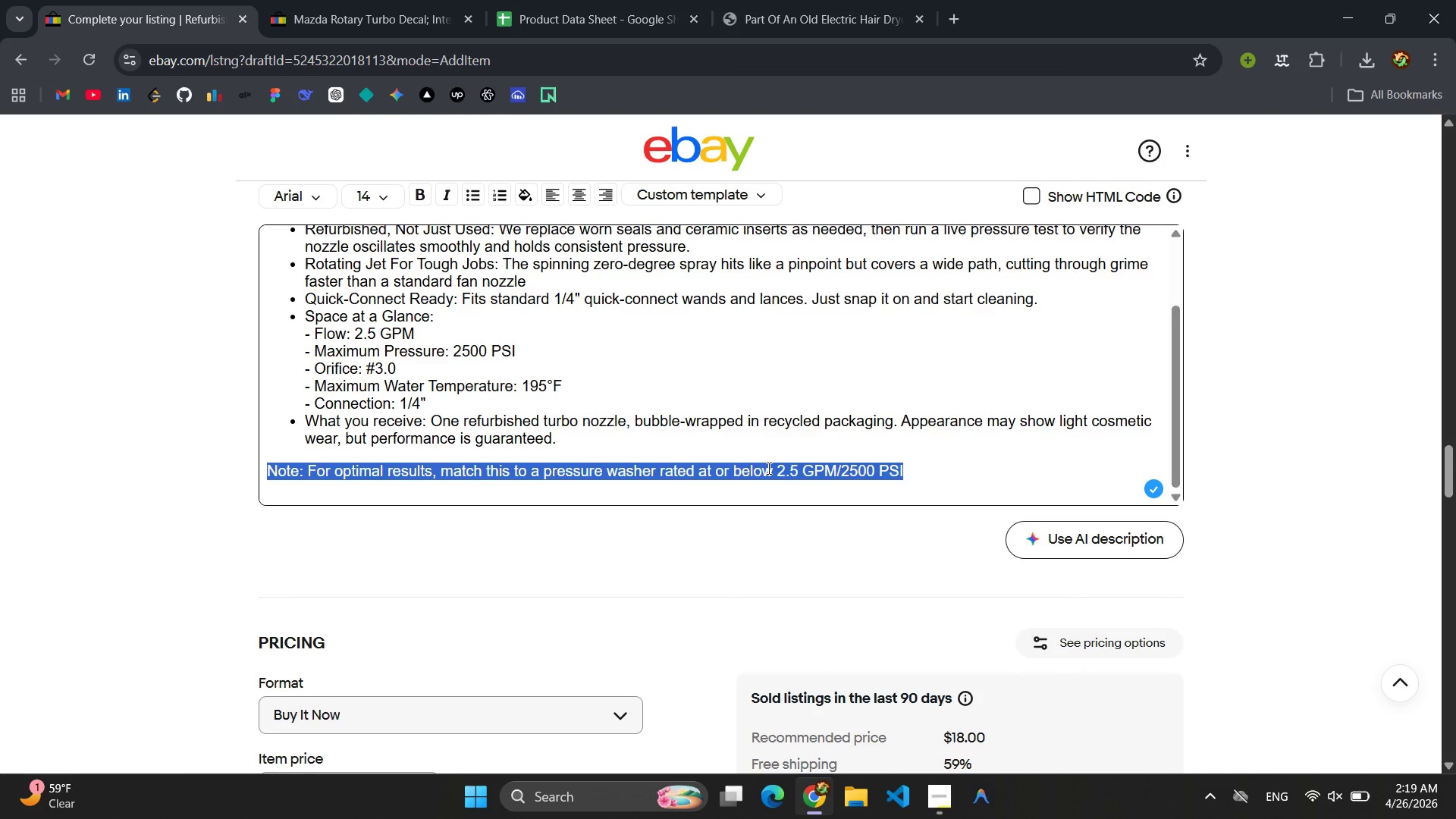 
scroll: coordinate [767, 468], scroll_direction: down, amount: 2.0
 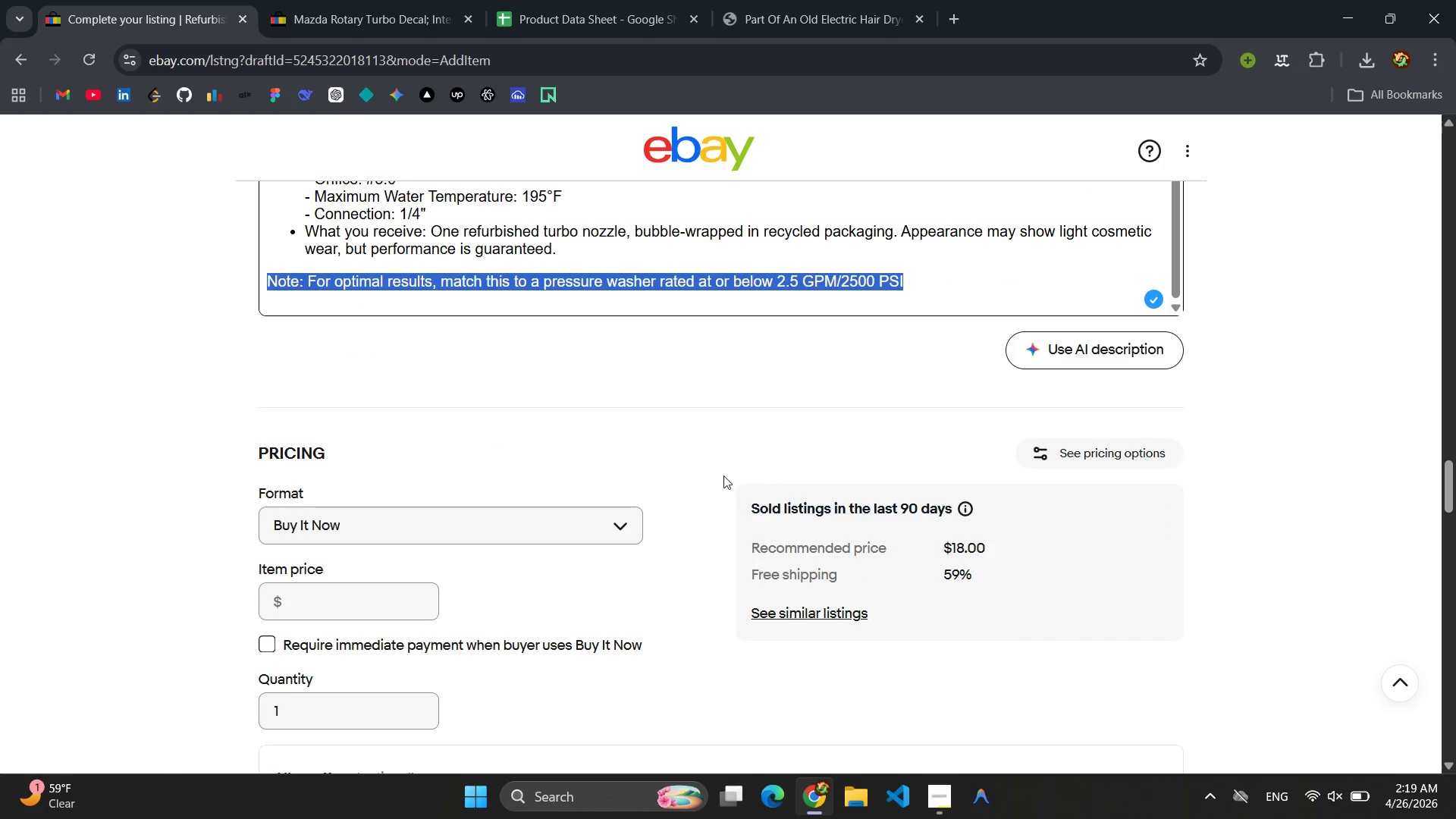 
scroll: coordinate [544, 441], scroll_direction: up, amount: 6.0
 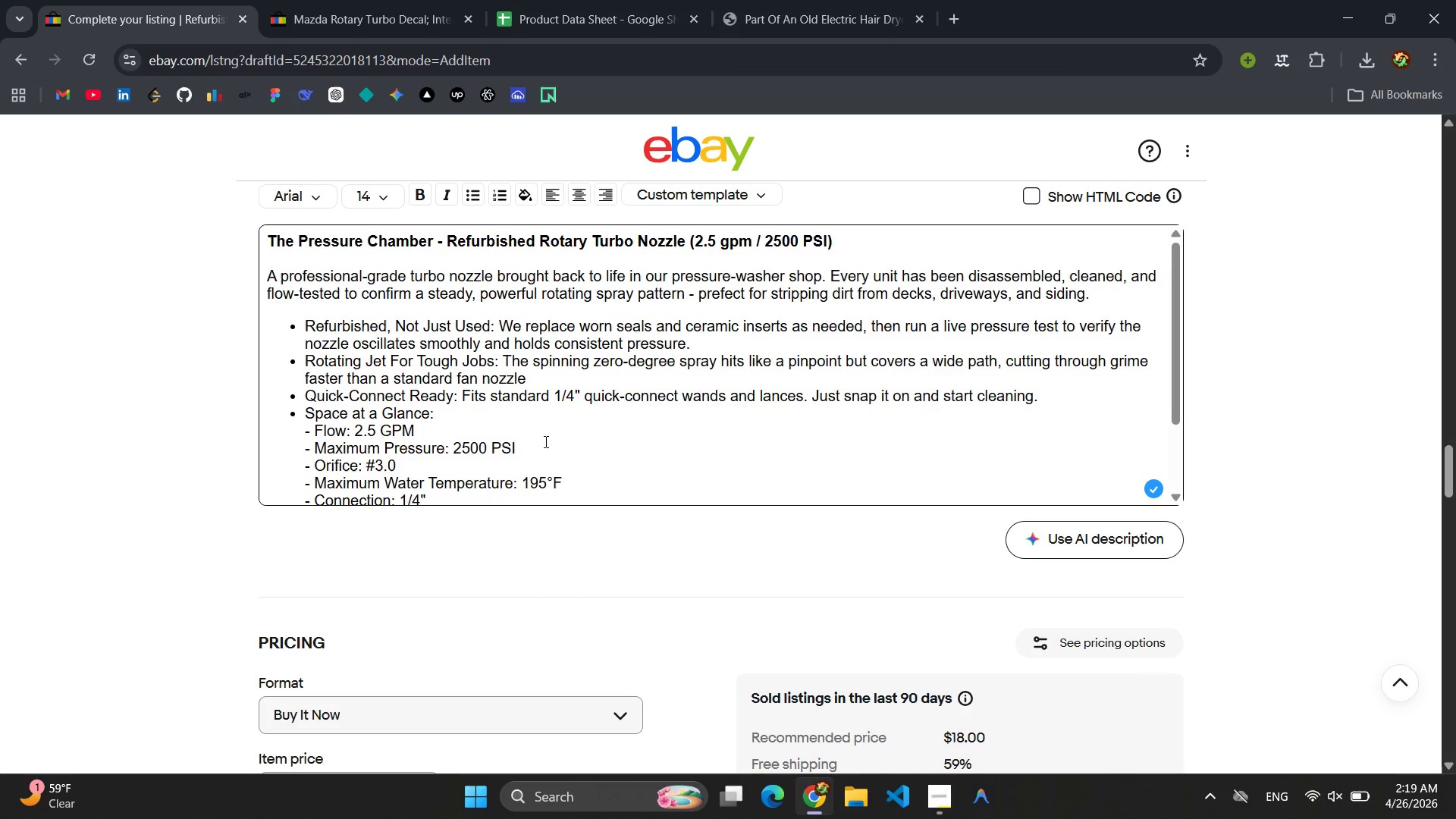 
scroll: coordinate [544, 443], scroll_direction: down, amount: 3.0
 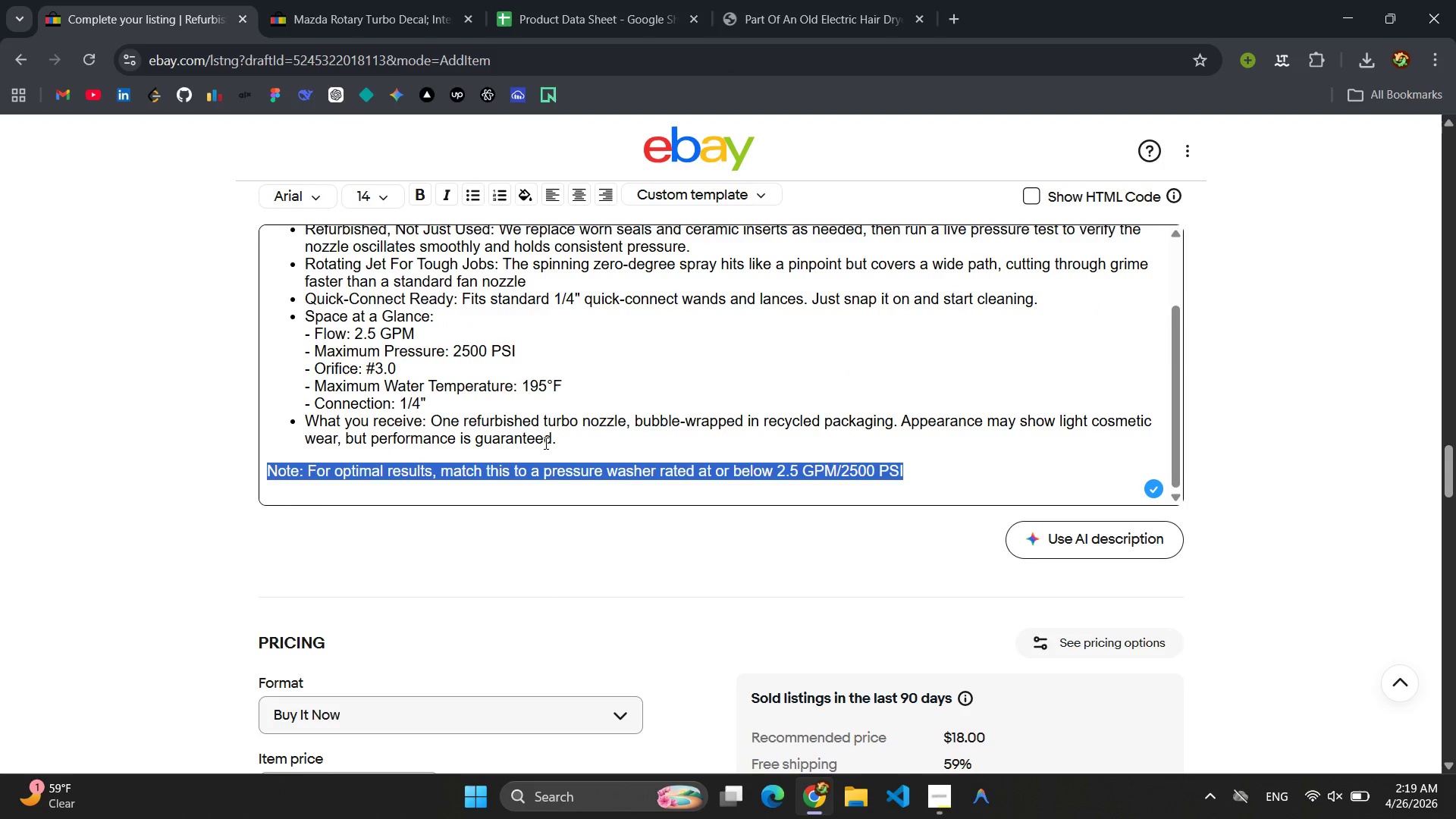 
scroll: coordinate [544, 443], scroll_direction: up, amount: 5.0
 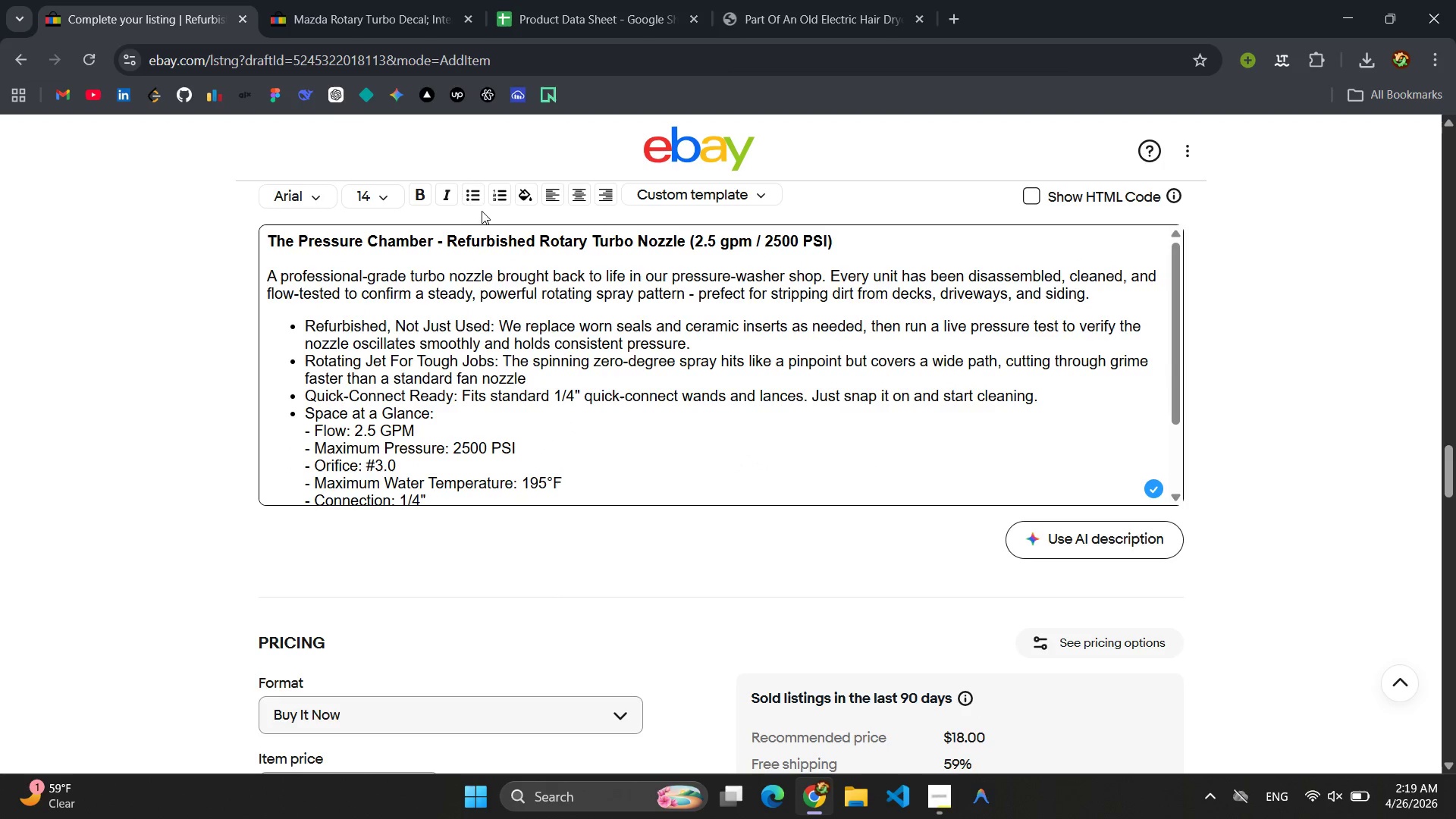 
left_click([453, 193])
 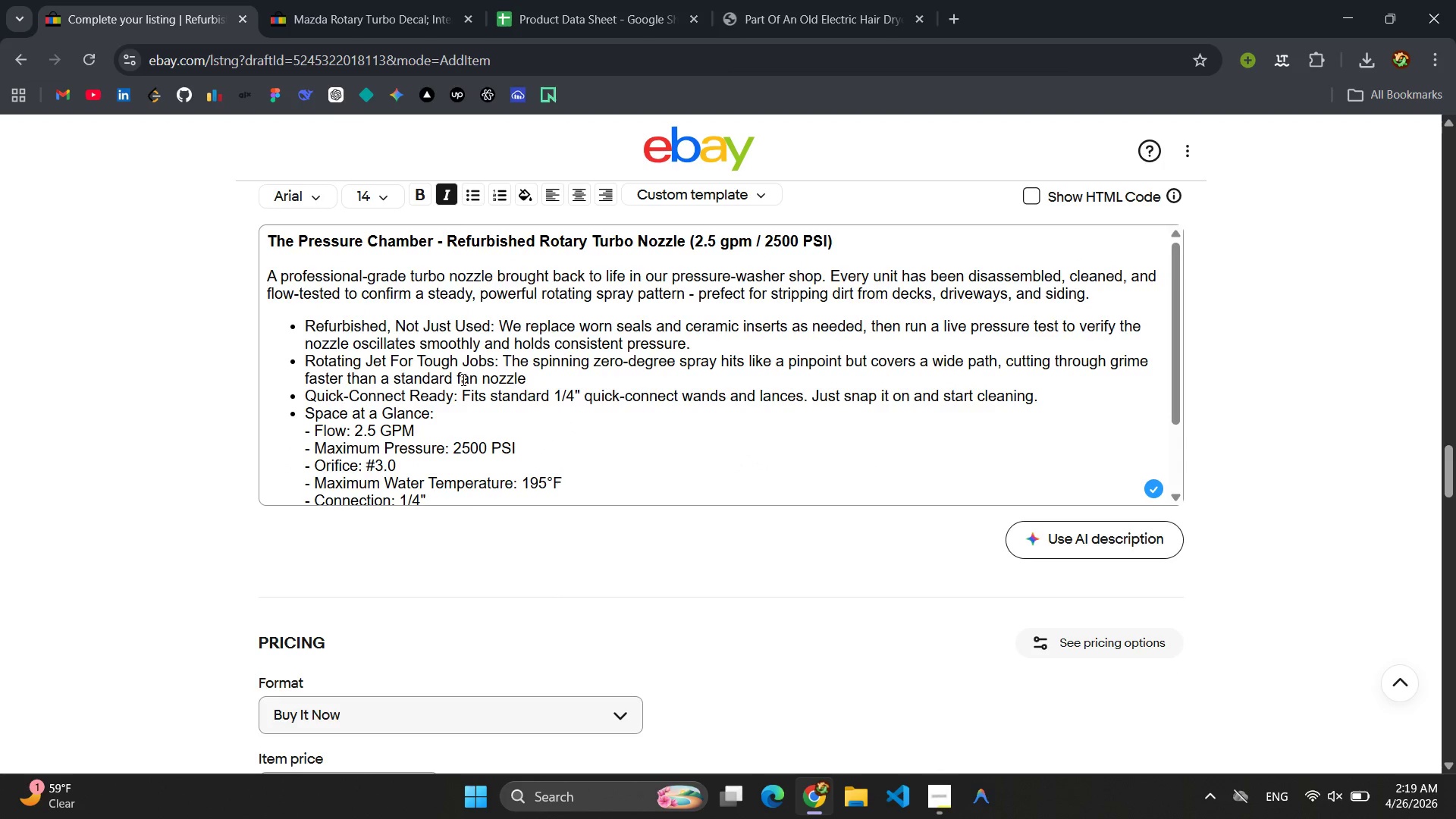 
scroll: coordinate [460, 386], scroll_direction: down, amount: 1.0
 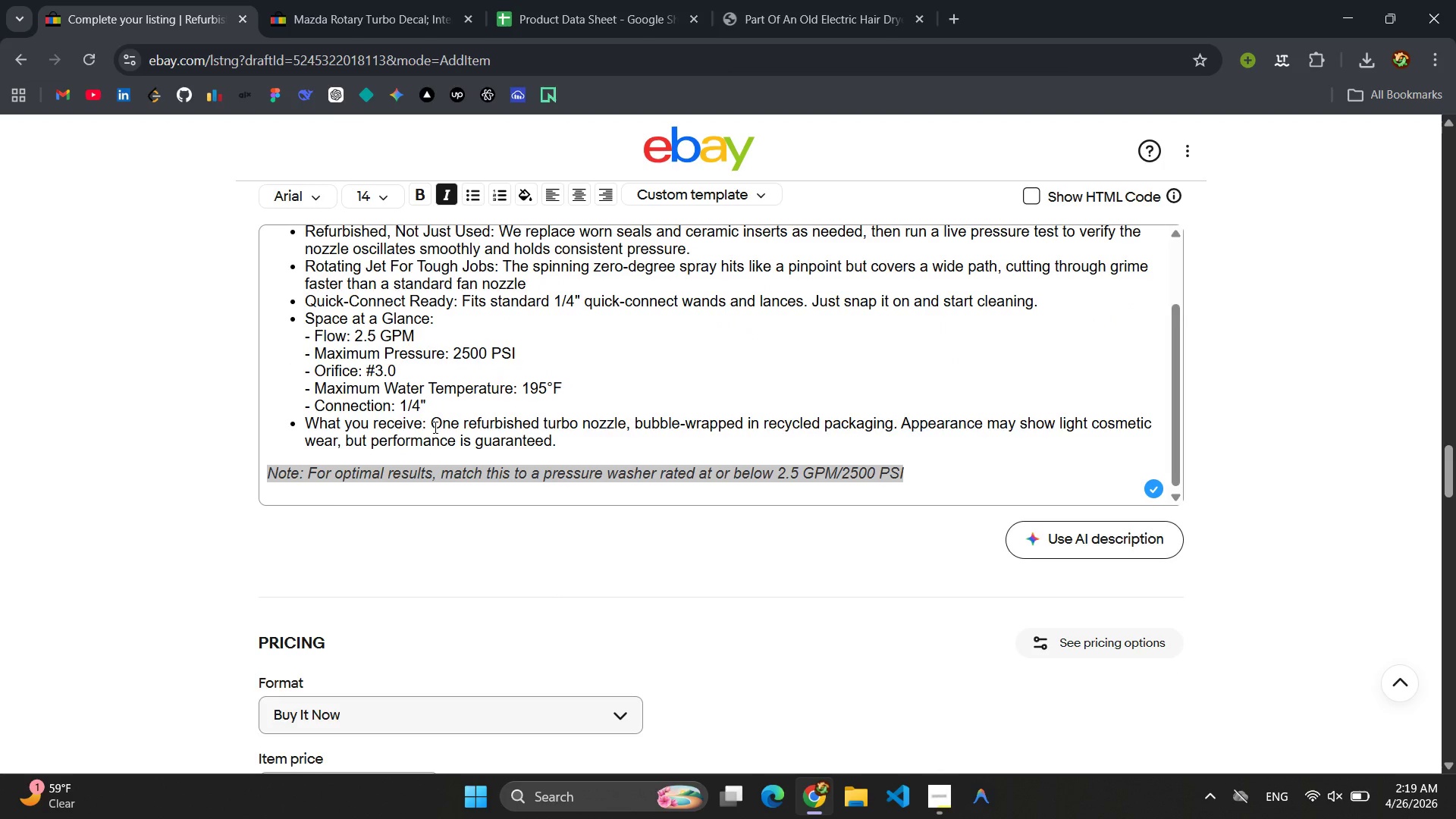 
left_click_drag(start_coordinate=[428, 425], to_coordinate=[305, 424])
 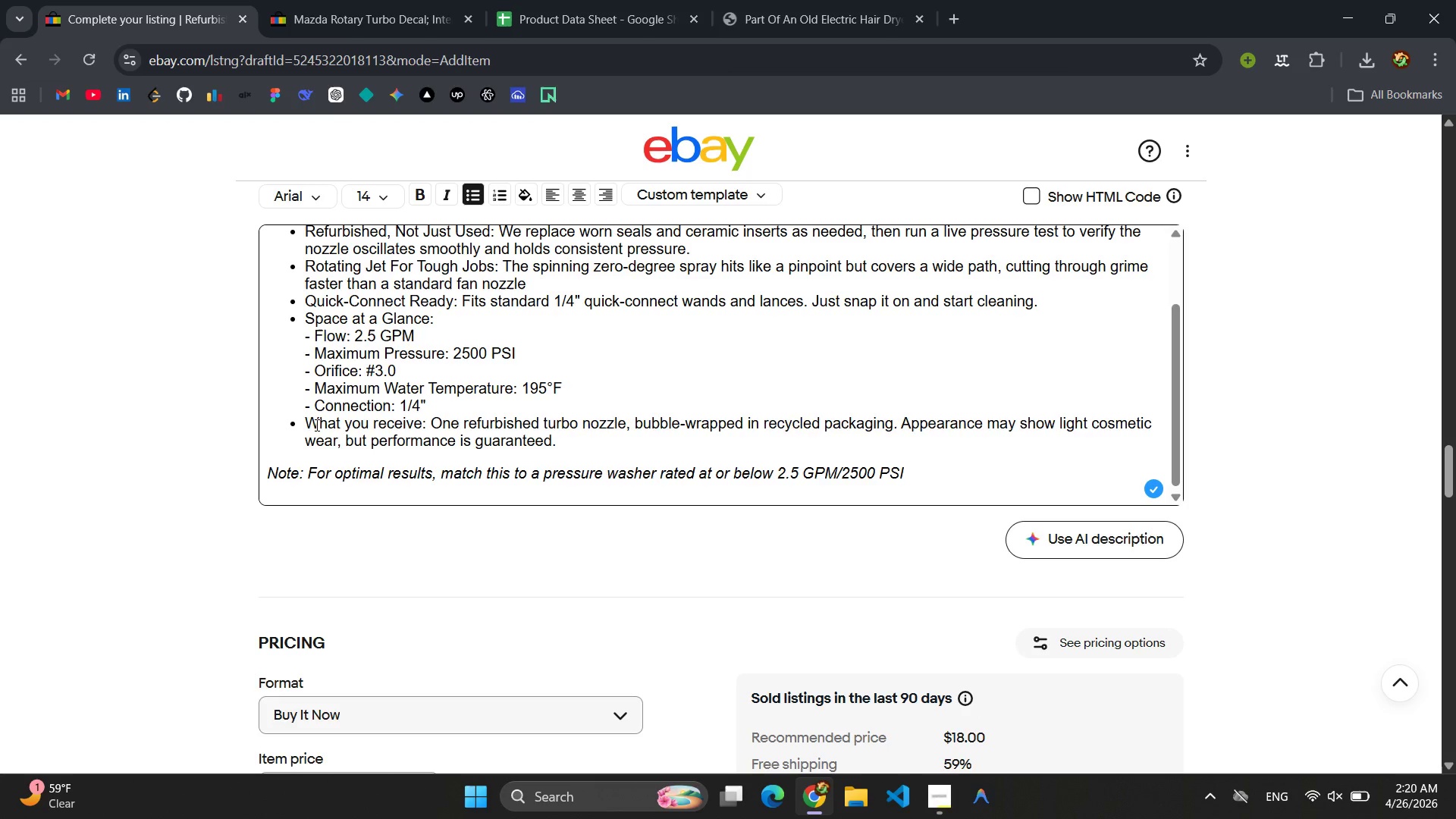 
left_click_drag(start_coordinate=[309, 423], to_coordinate=[426, 427])
 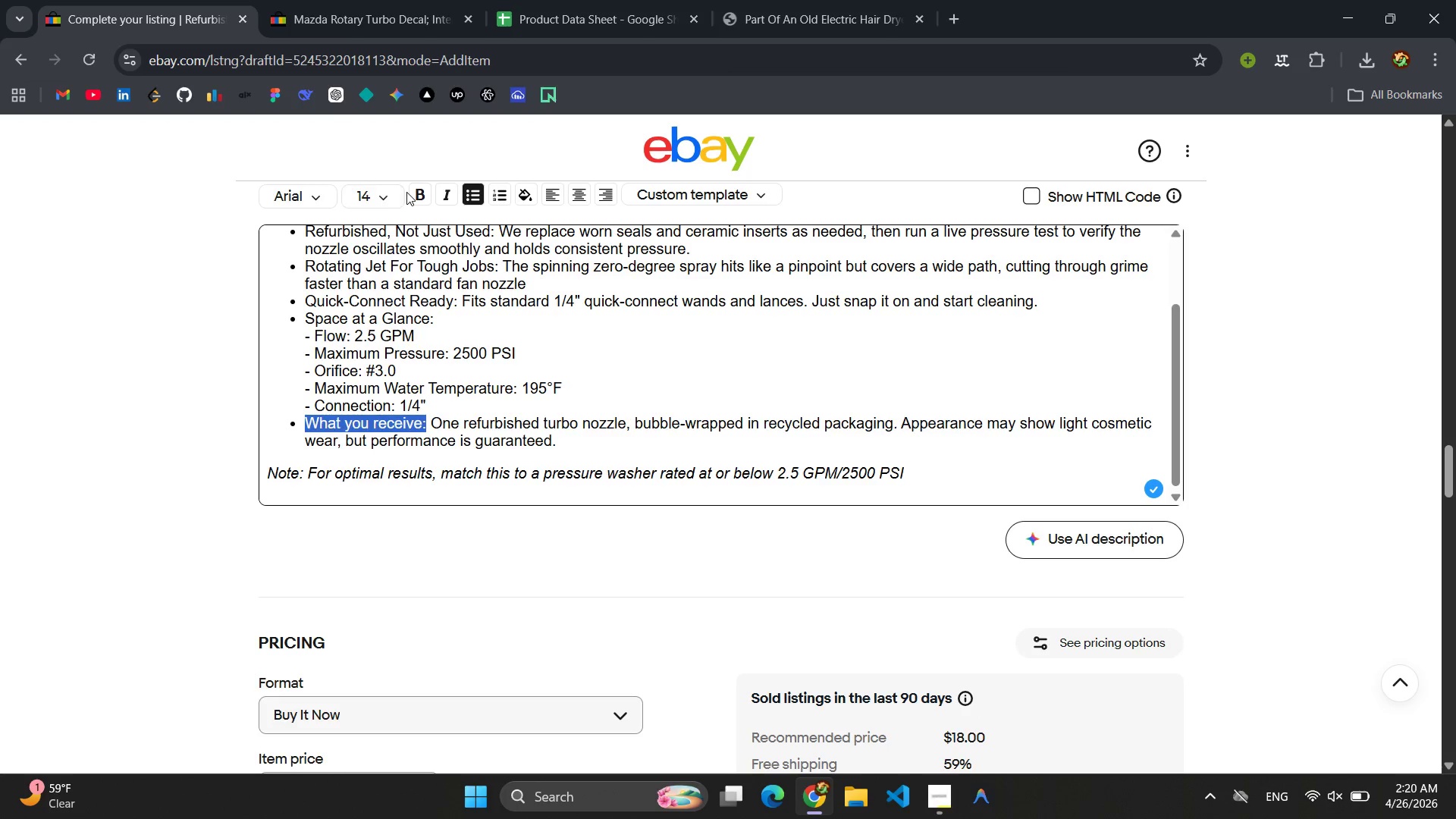 
left_click([416, 192])
 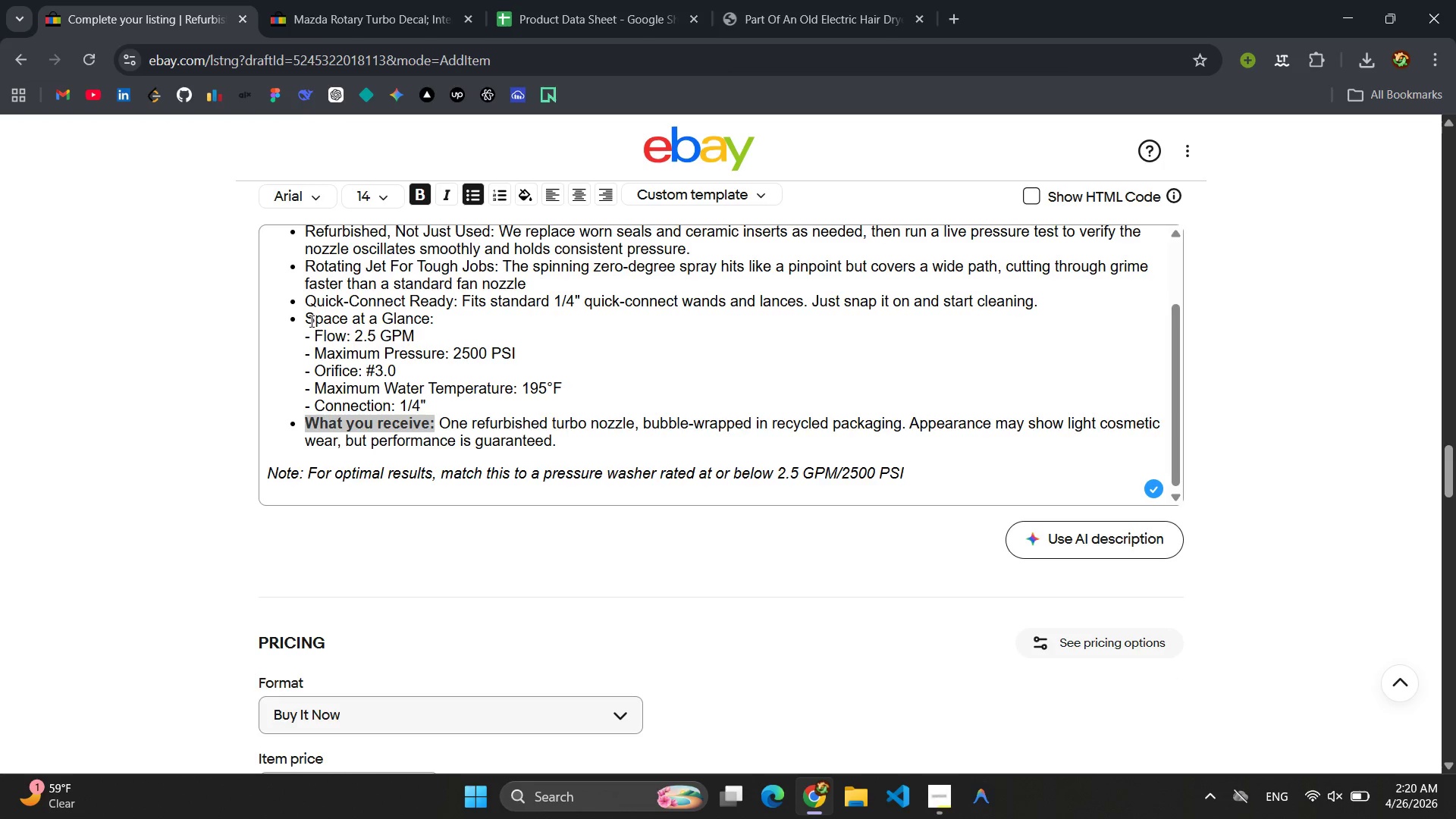 
left_click_drag(start_coordinate=[305, 323], to_coordinate=[428, 323])
 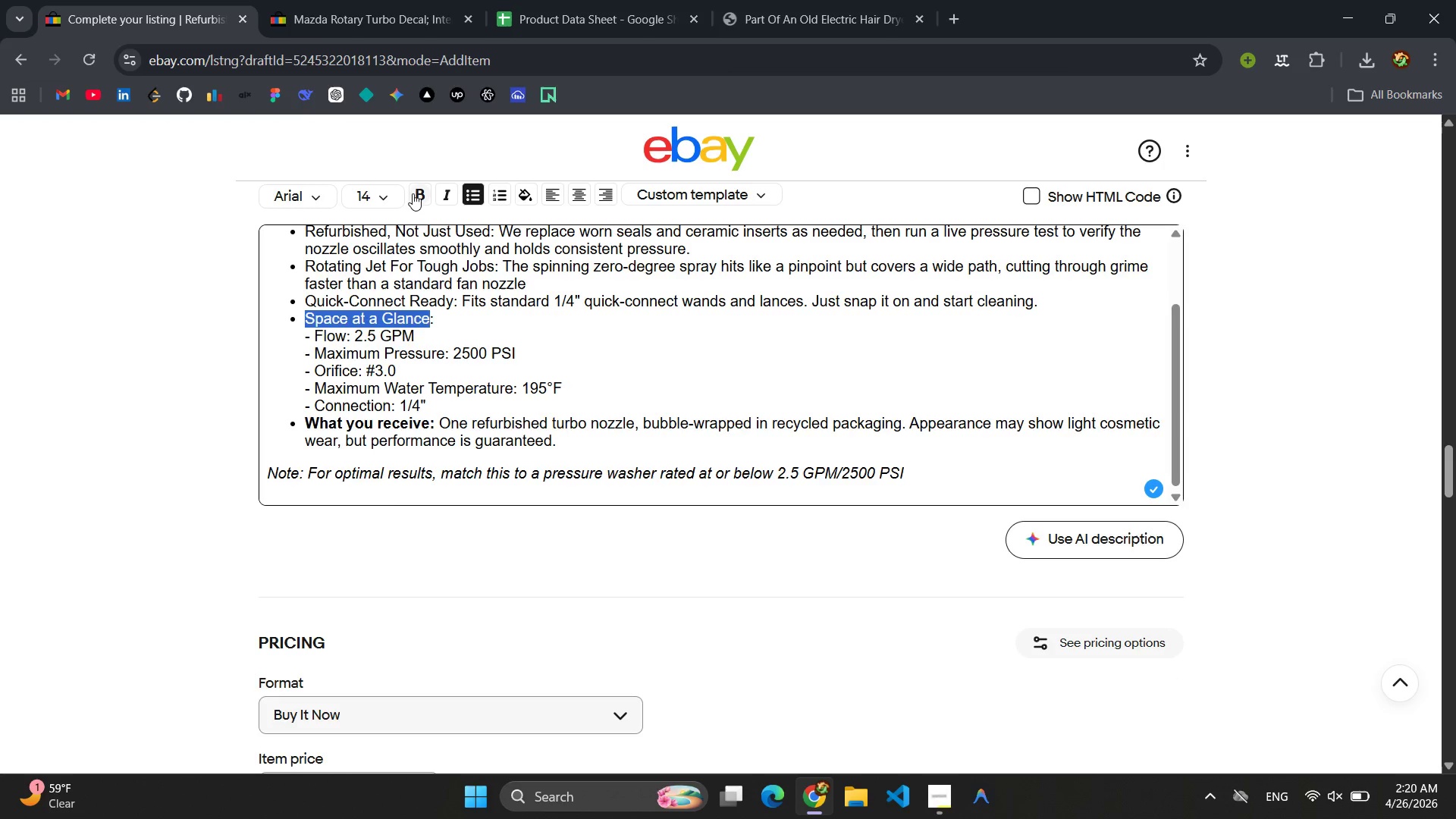 
left_click([413, 193])
 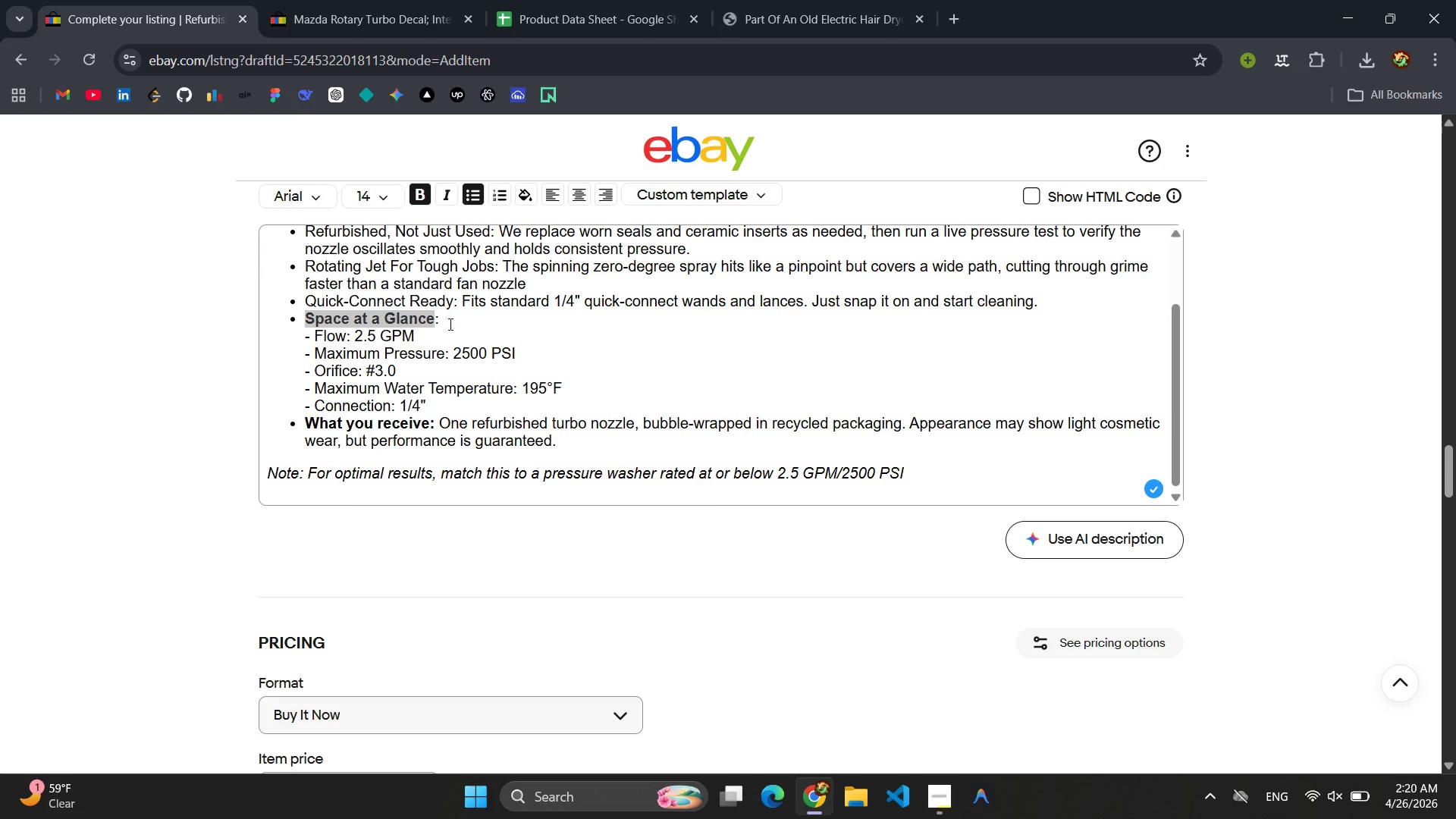 
scroll: coordinate [450, 329], scroll_direction: up, amount: 1.0
 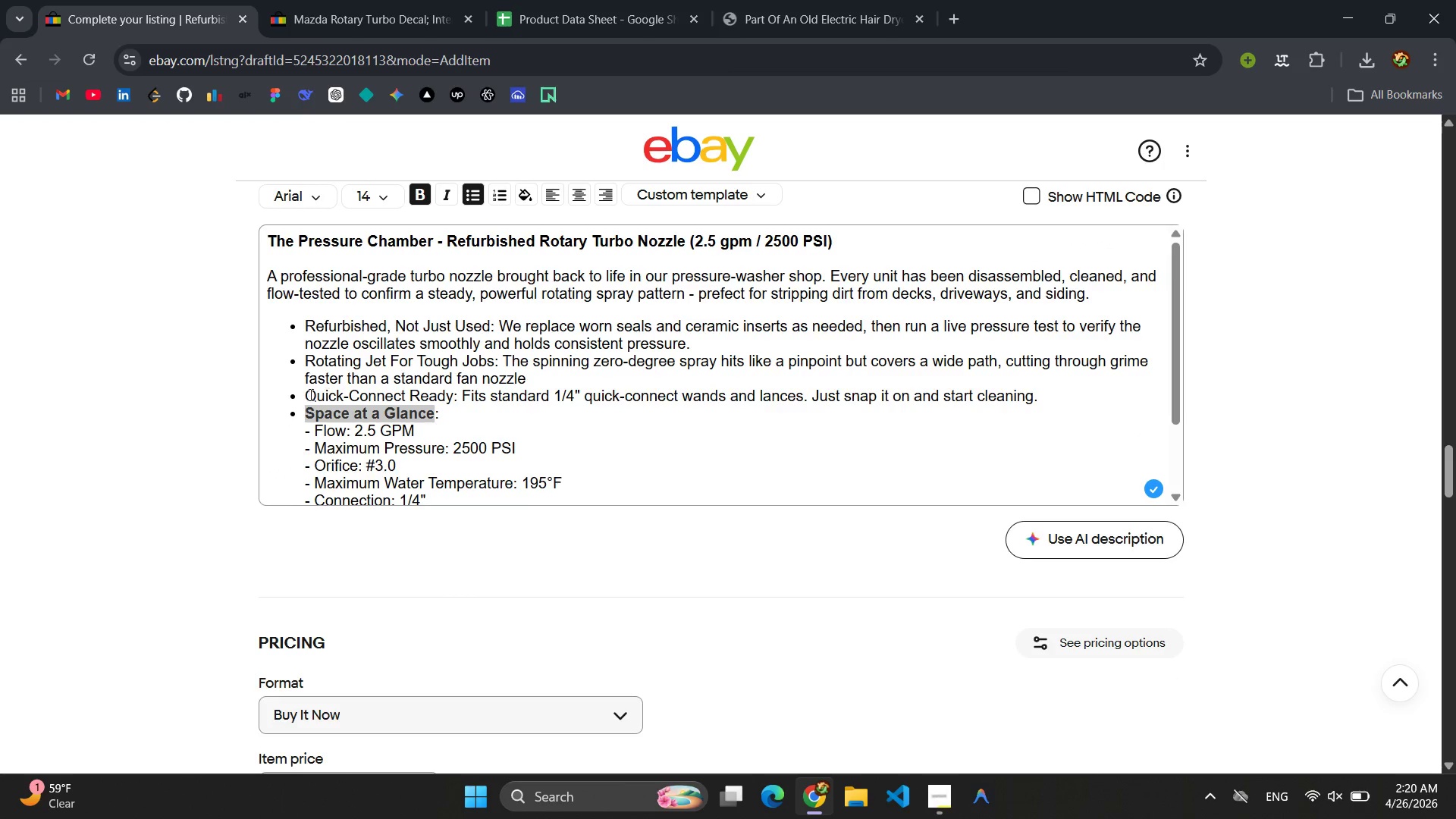 
left_click_drag(start_coordinate=[305, 394], to_coordinate=[463, 398])
 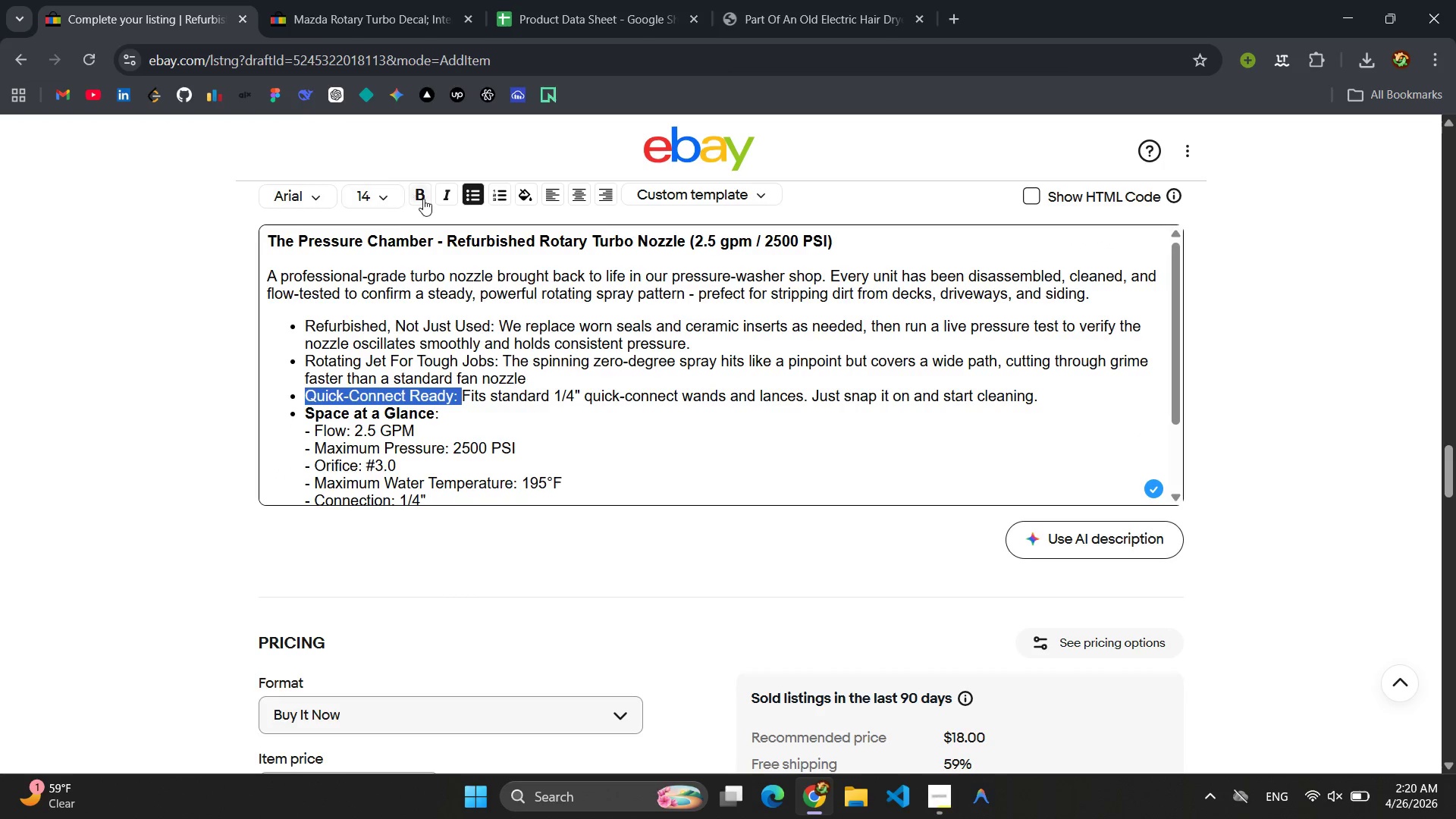 
left_click([423, 199])
 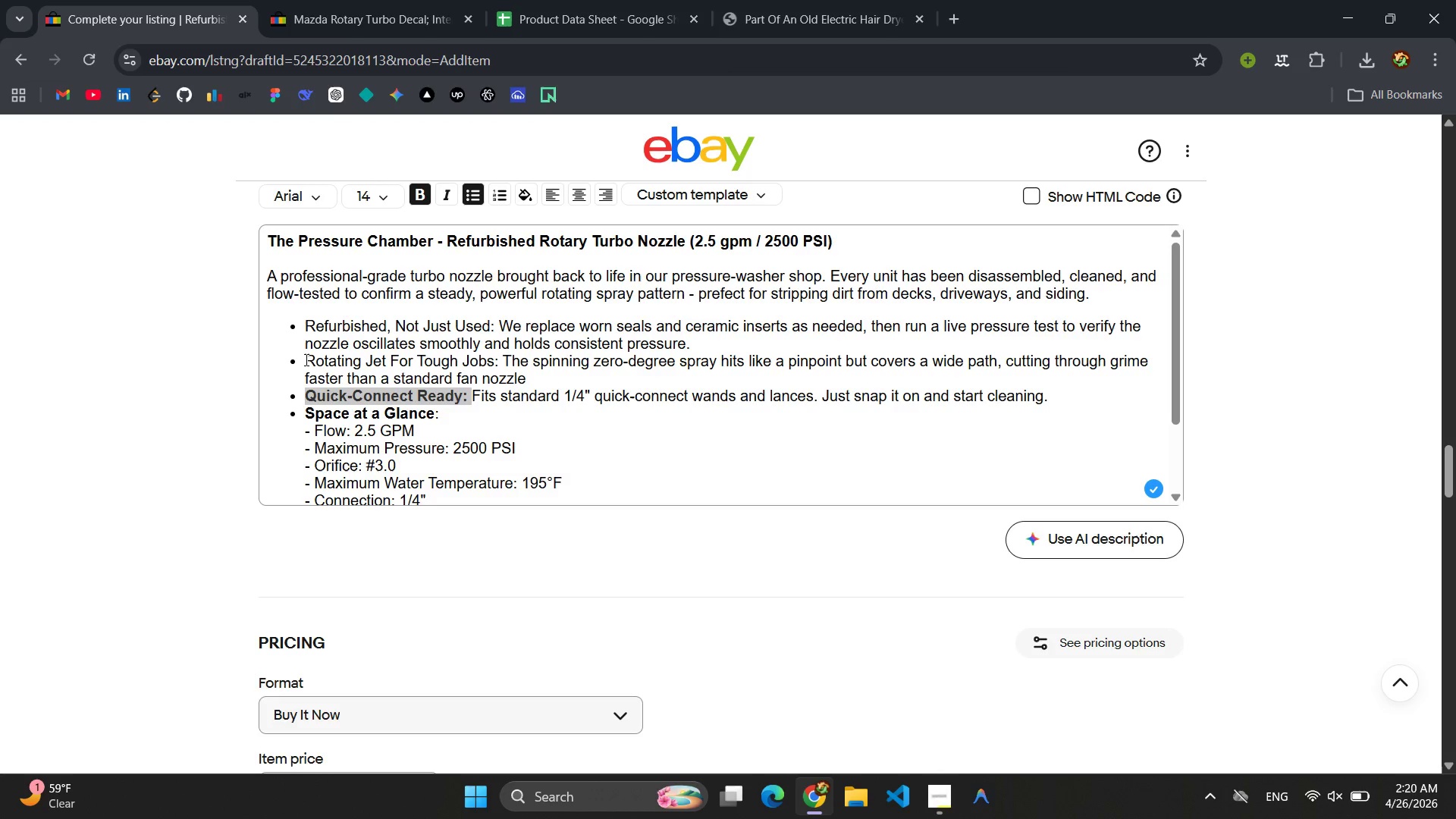 
left_click_drag(start_coordinate=[304, 359], to_coordinate=[498, 362])
 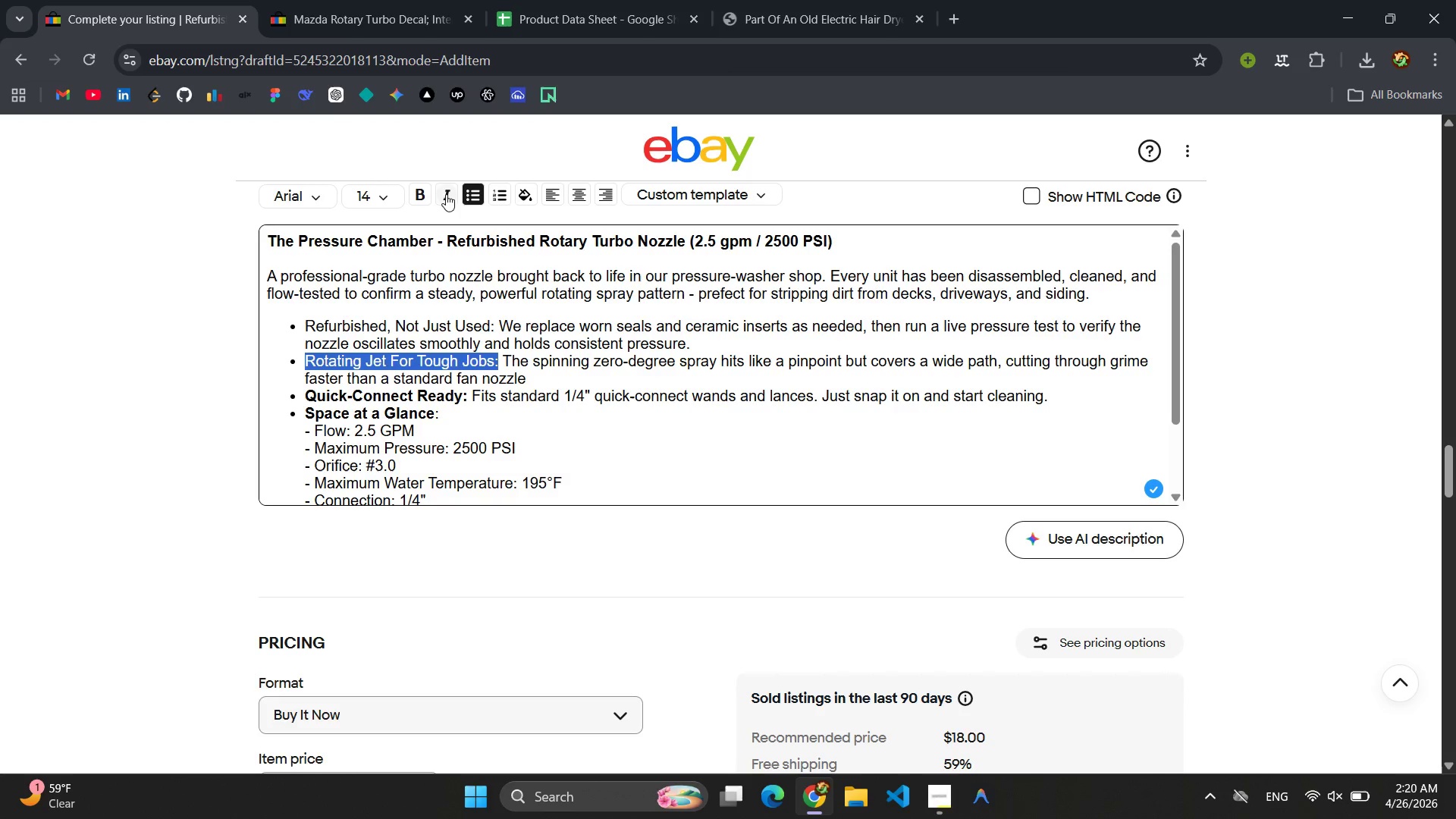 
left_click([418, 197])
 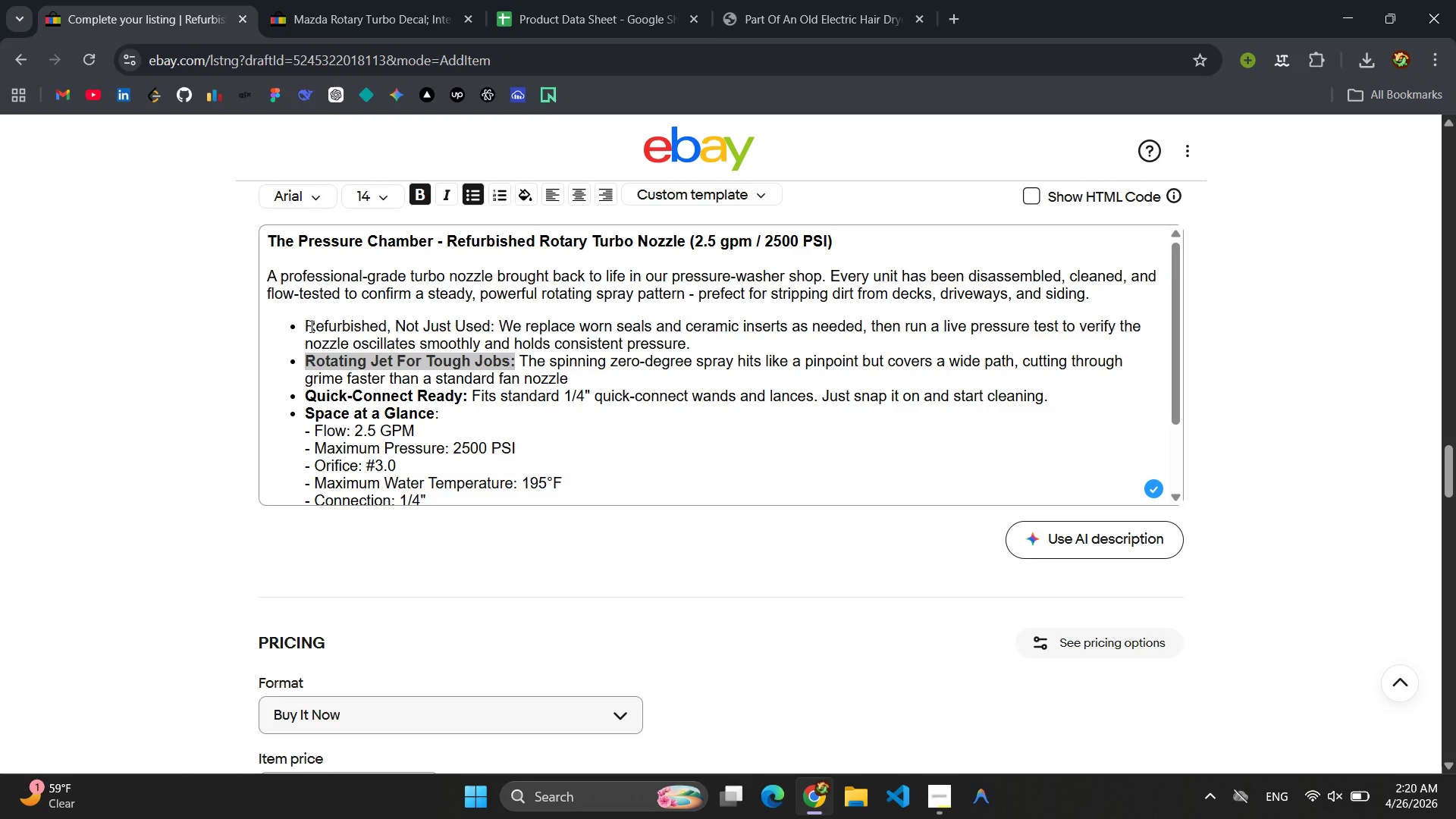 
left_click_drag(start_coordinate=[310, 326], to_coordinate=[494, 327])
 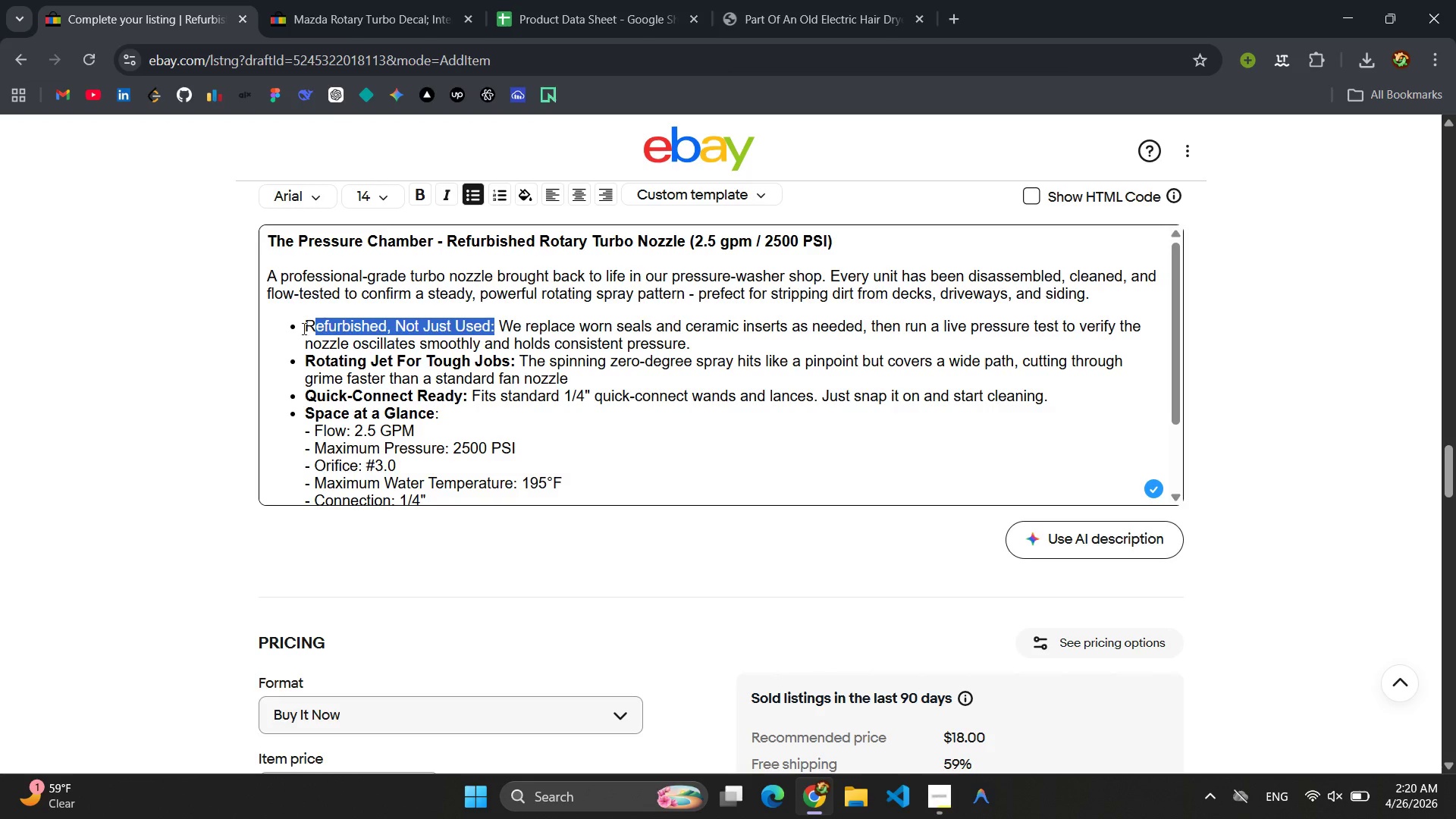 
left_click_drag(start_coordinate=[308, 326], to_coordinate=[490, 328])
 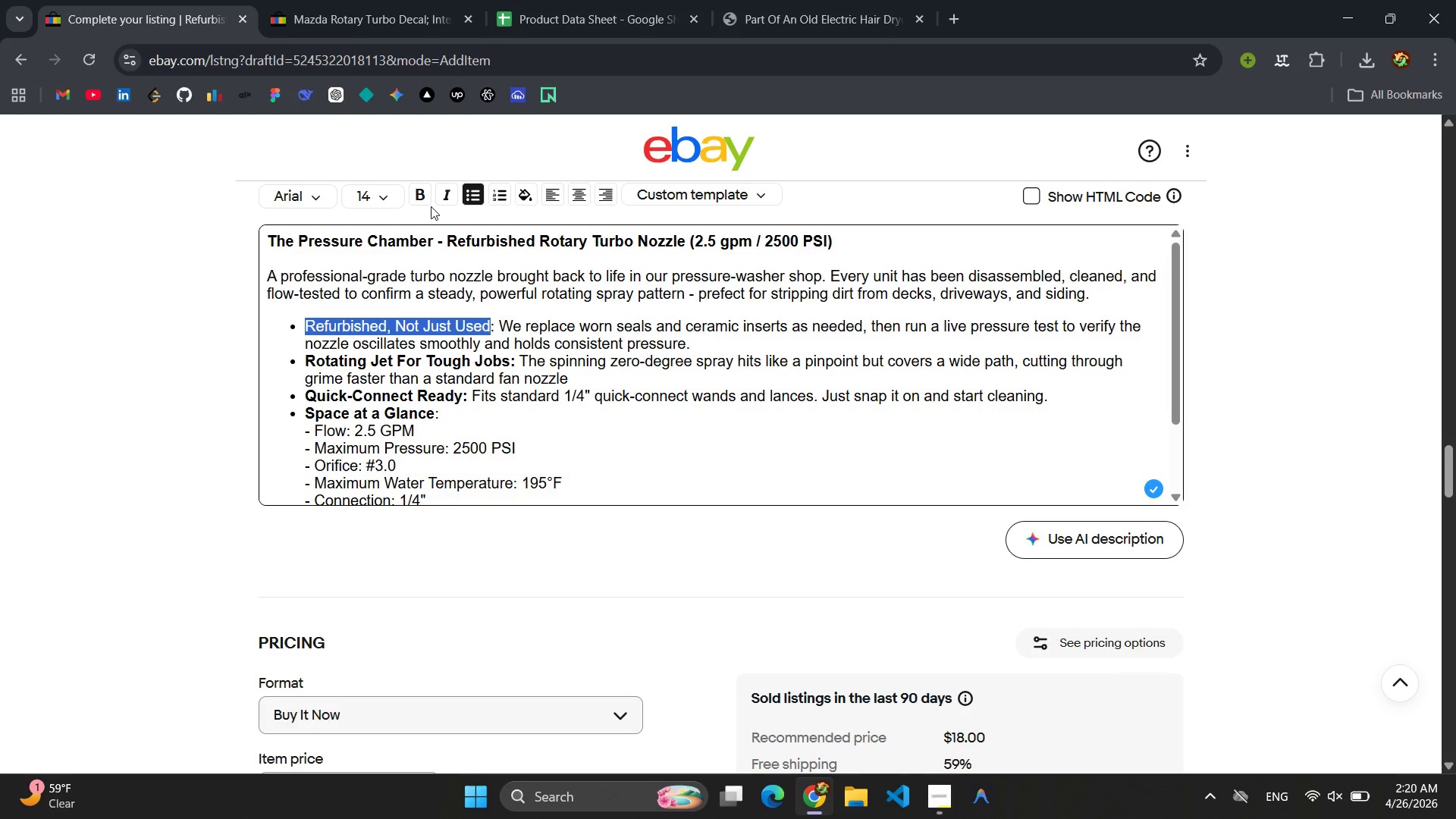 
left_click([419, 197])
 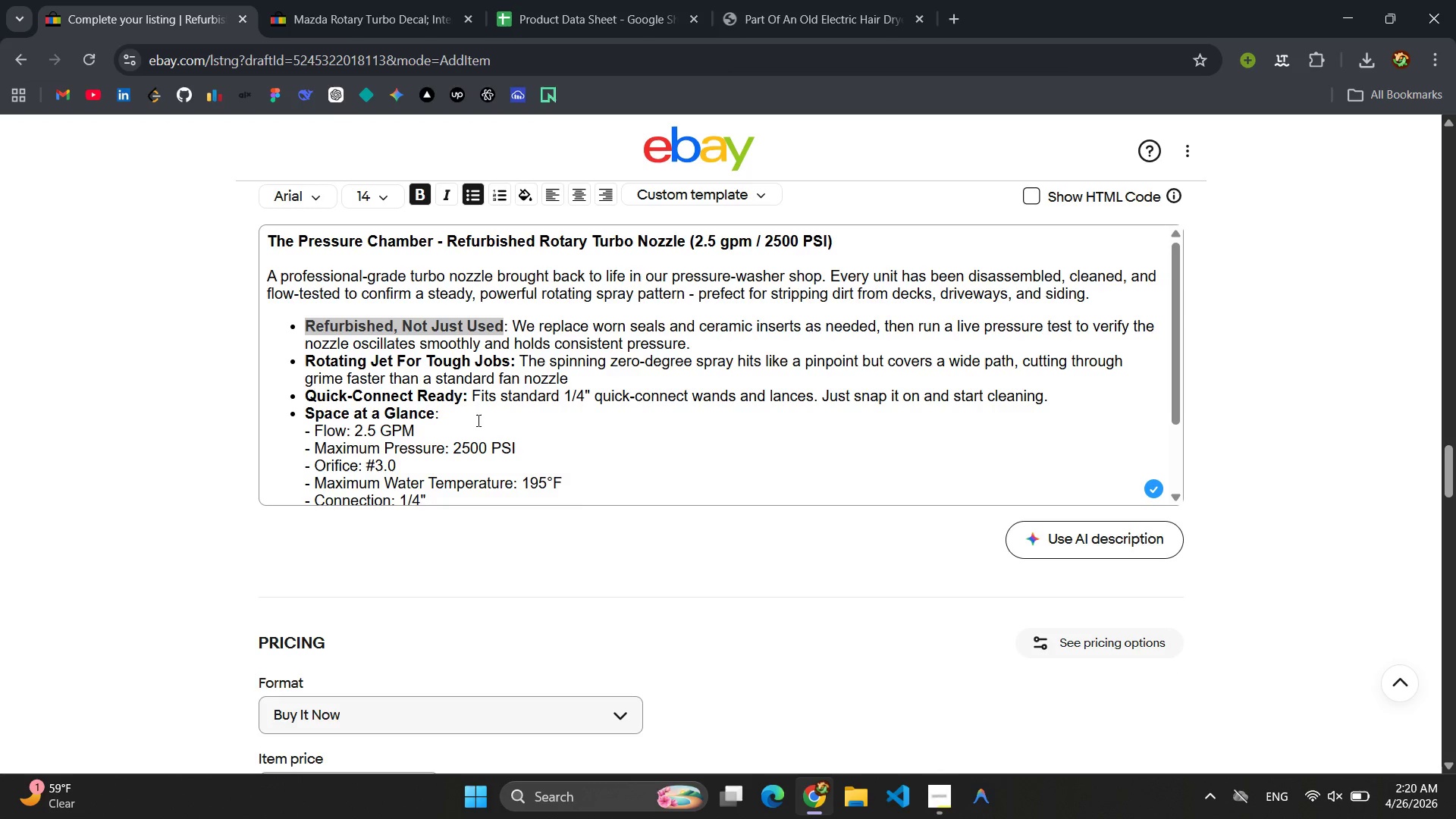 
left_click([482, 443])
 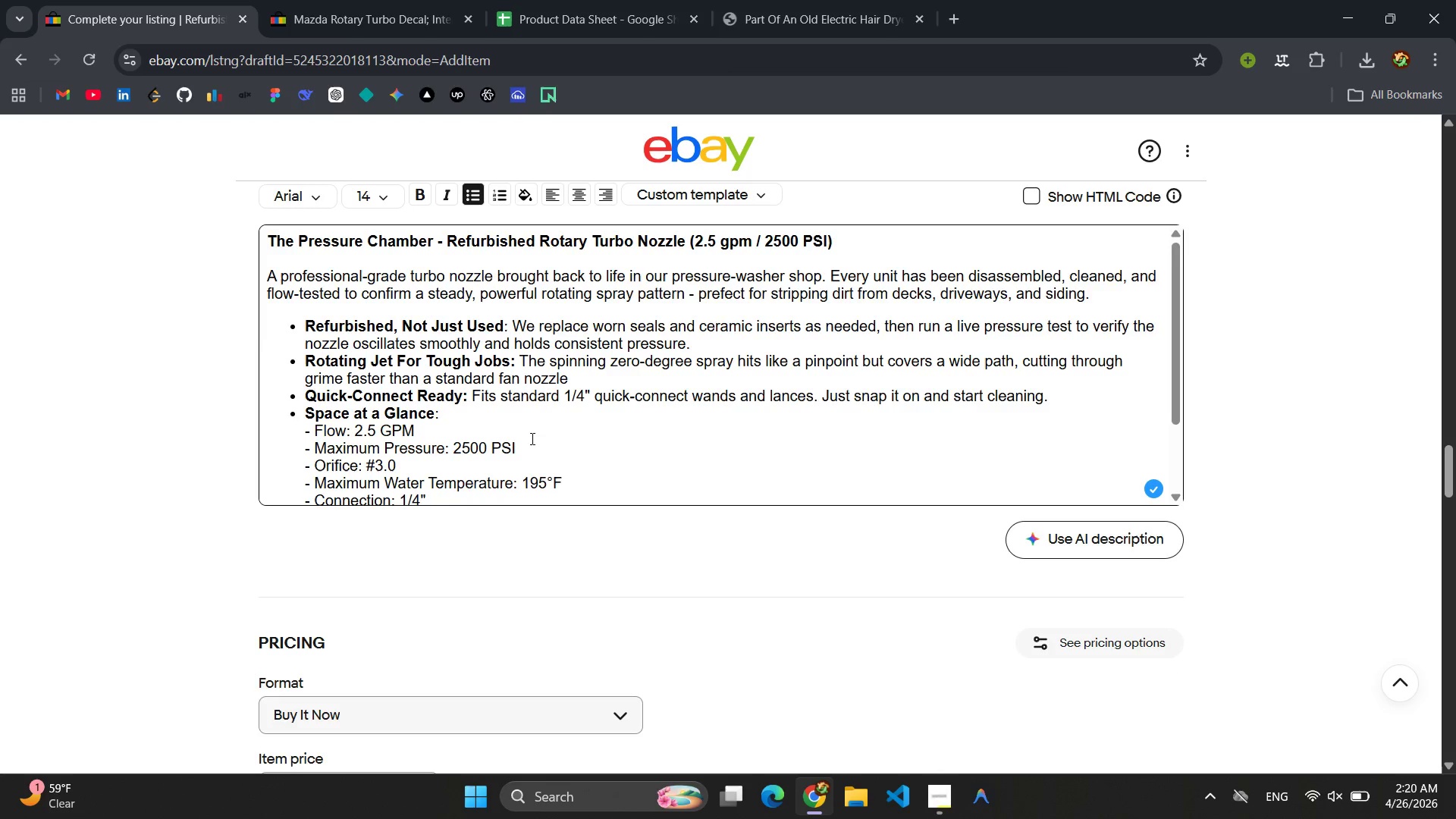 
scroll: coordinate [579, 428], scroll_direction: down, amount: 4.0
 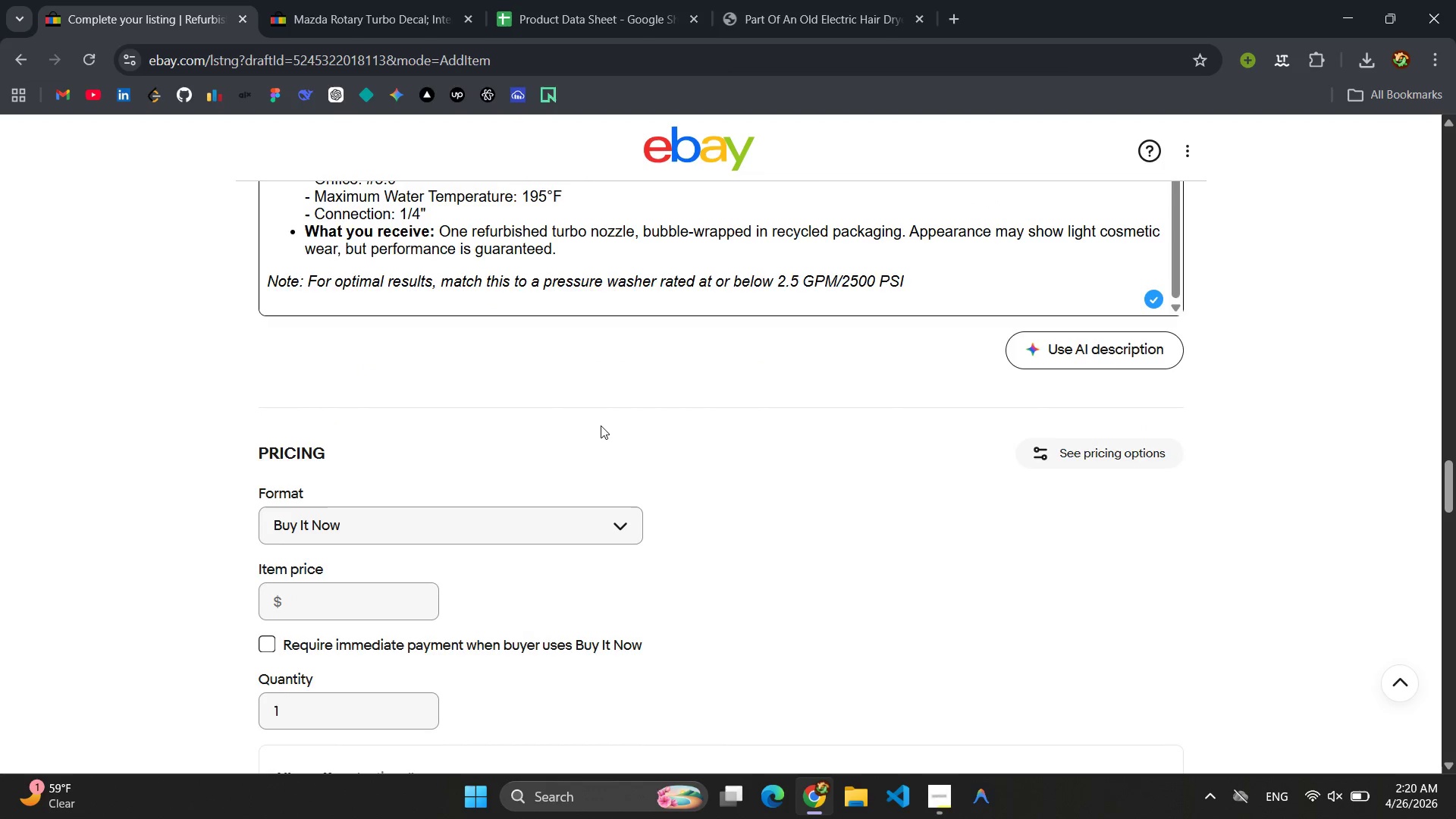 
scroll: coordinate [692, 378], scroll_direction: up, amount: 10.0
 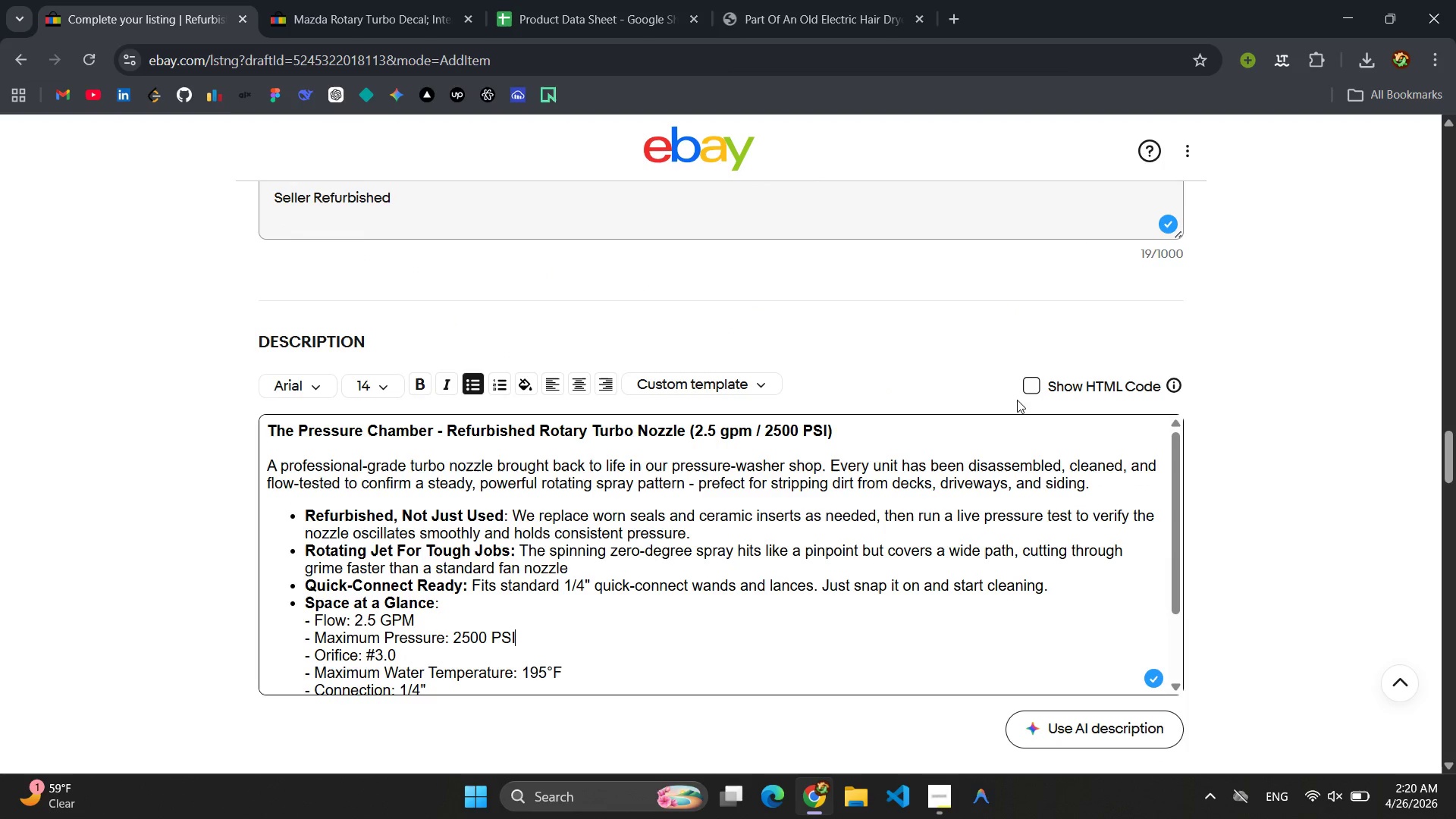 
left_click([1028, 388])
 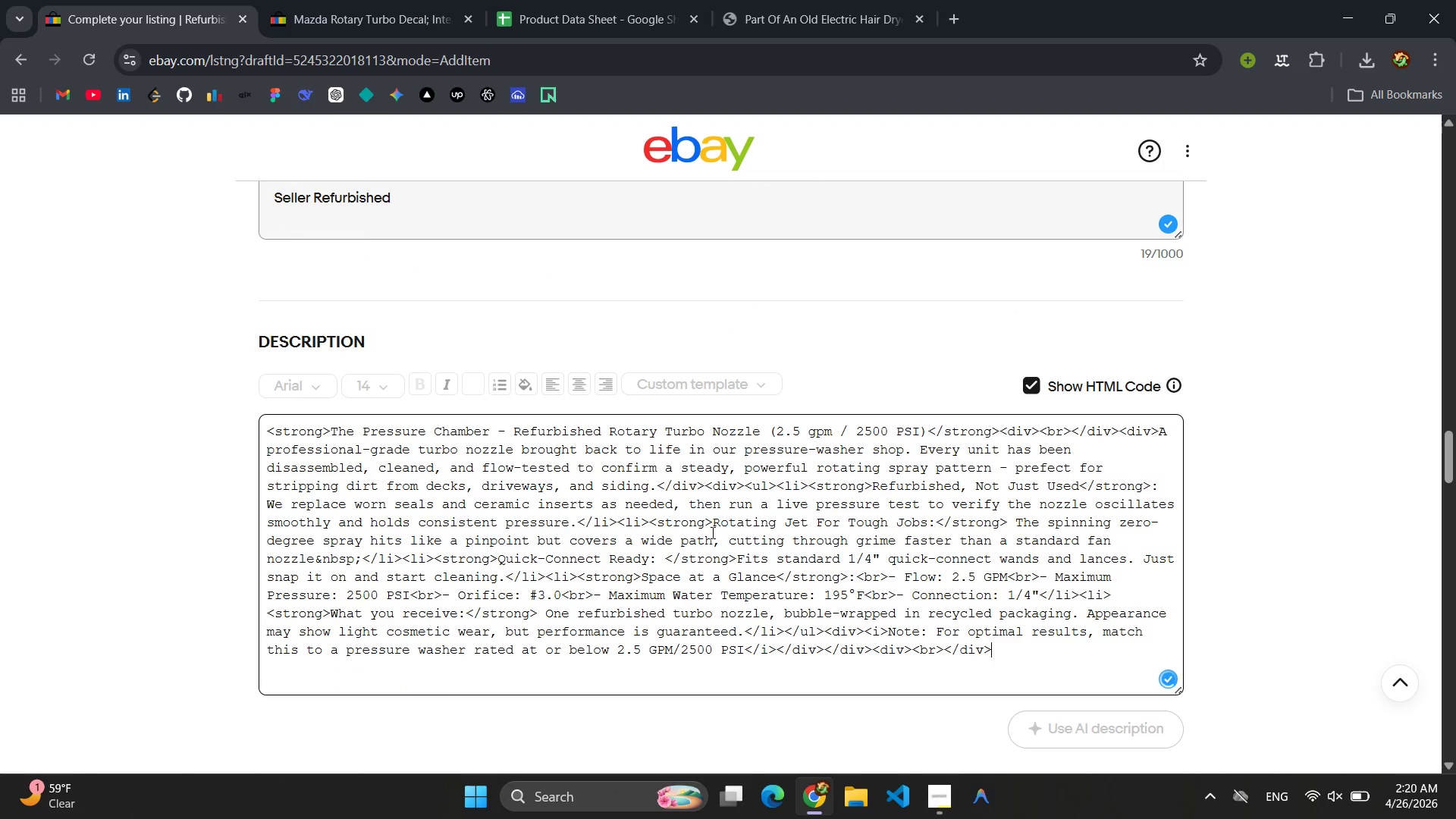 
left_click([684, 553])
 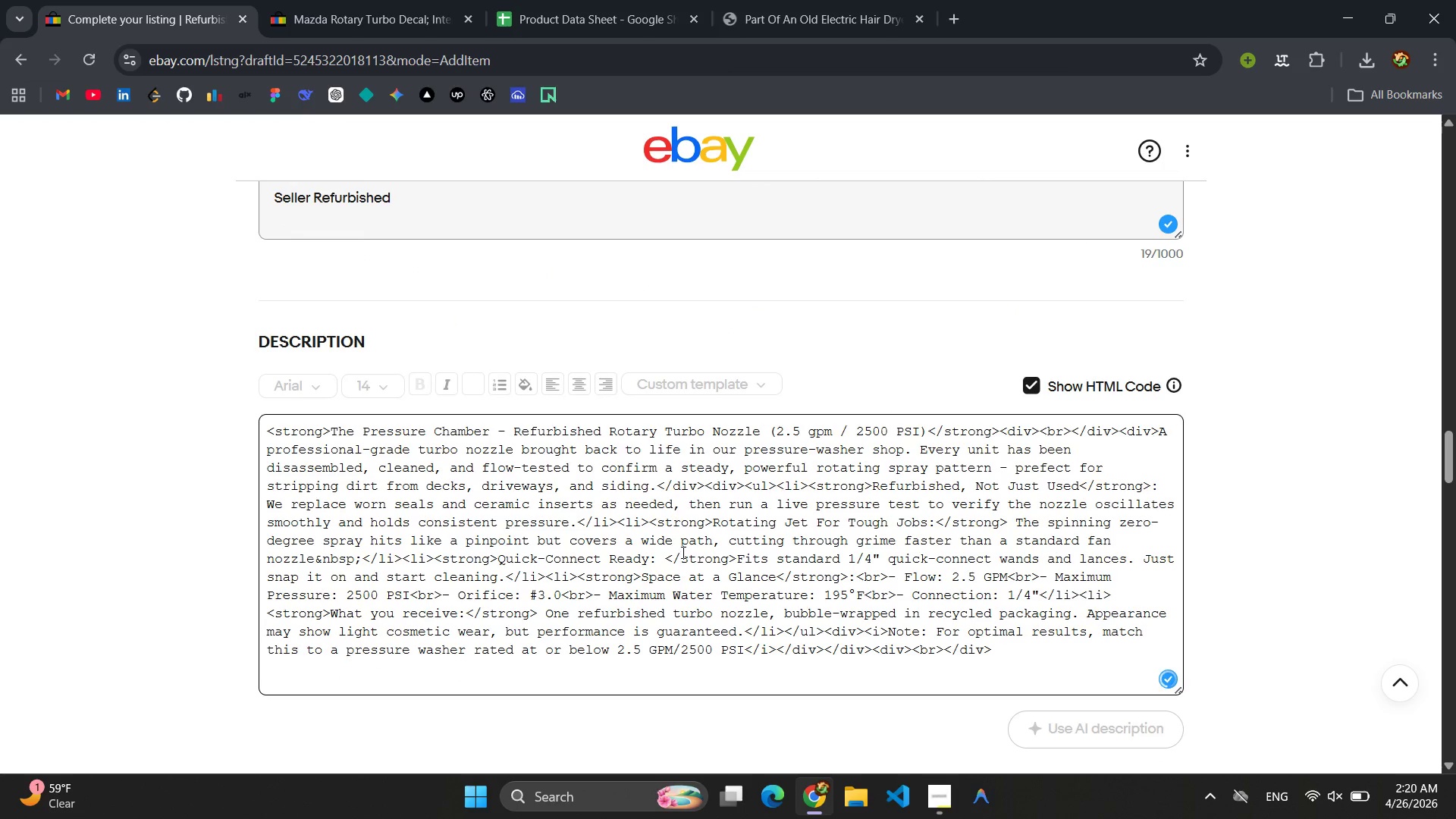 
key(Control+ControlLeft)
 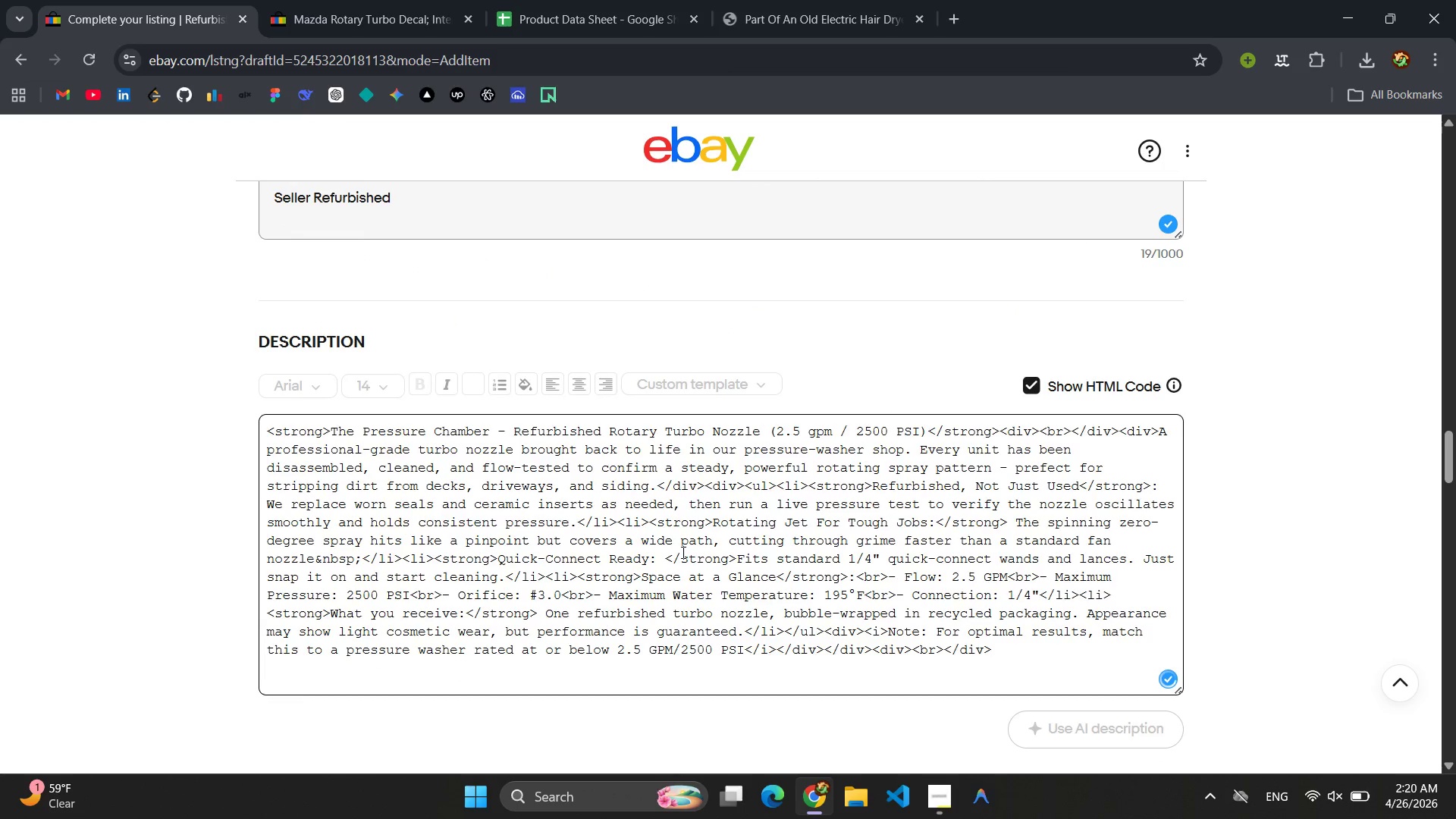 
key(Control+A)
 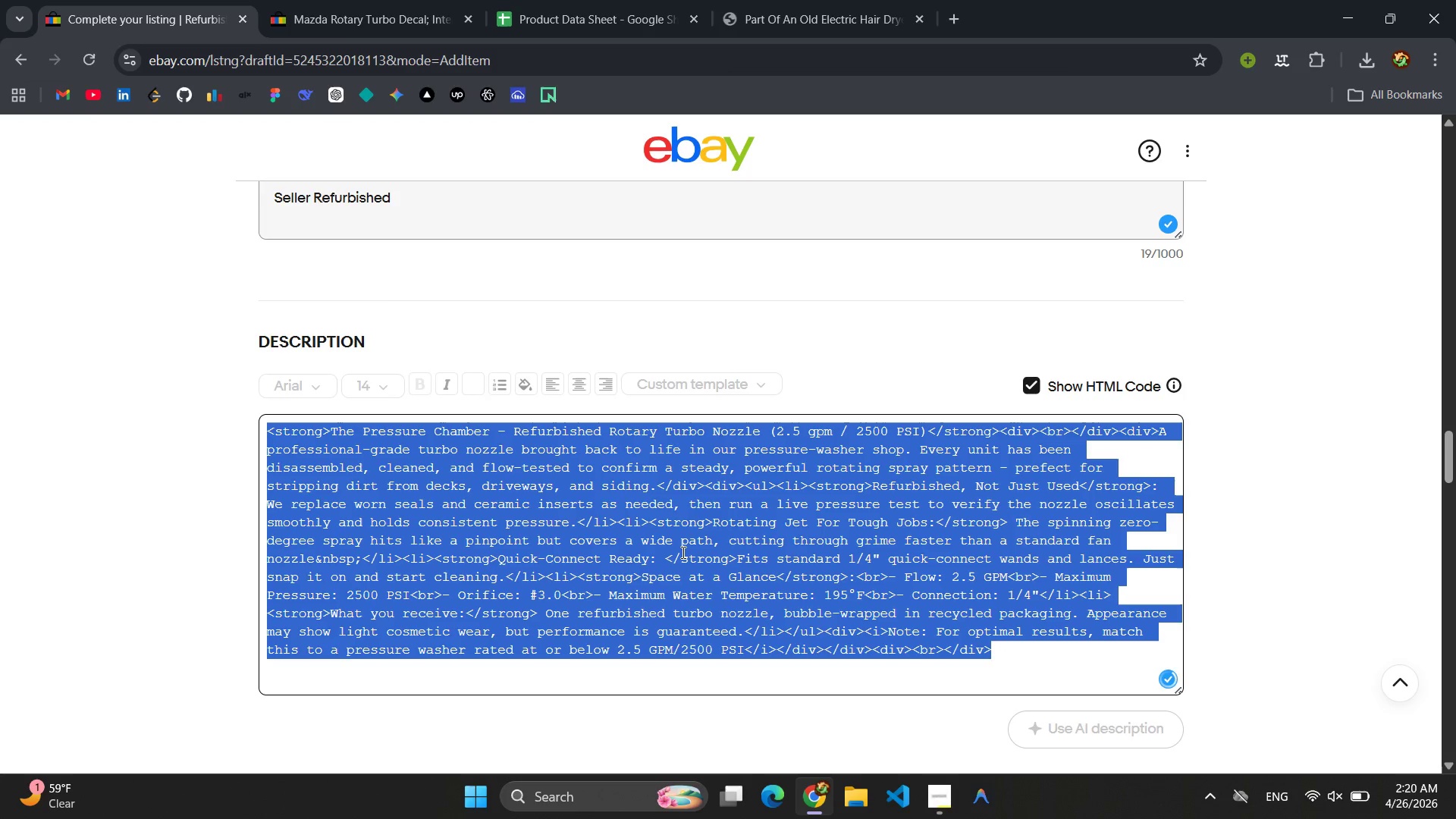 
key(Control+C)
 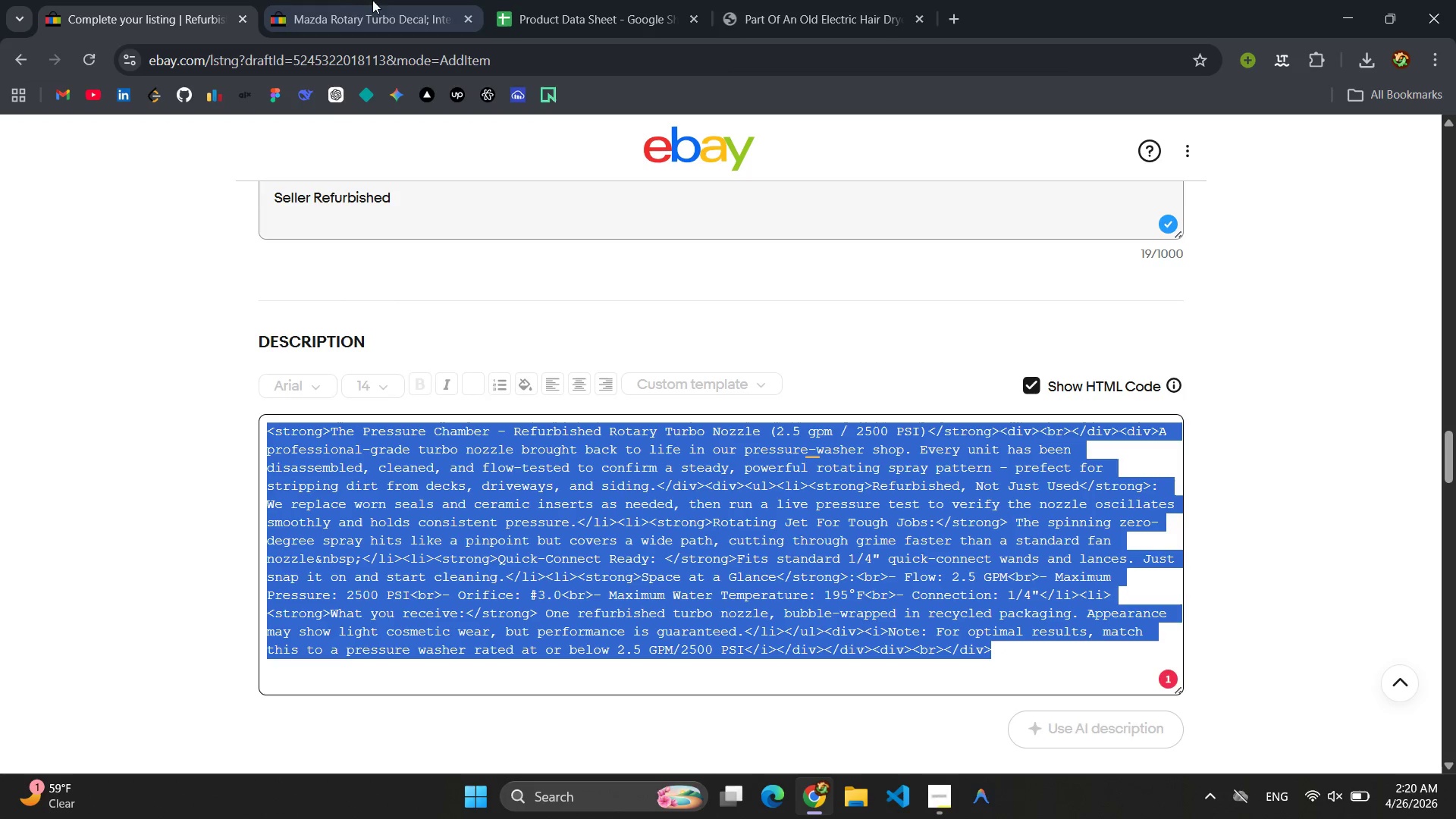 
left_click([342, 0])
 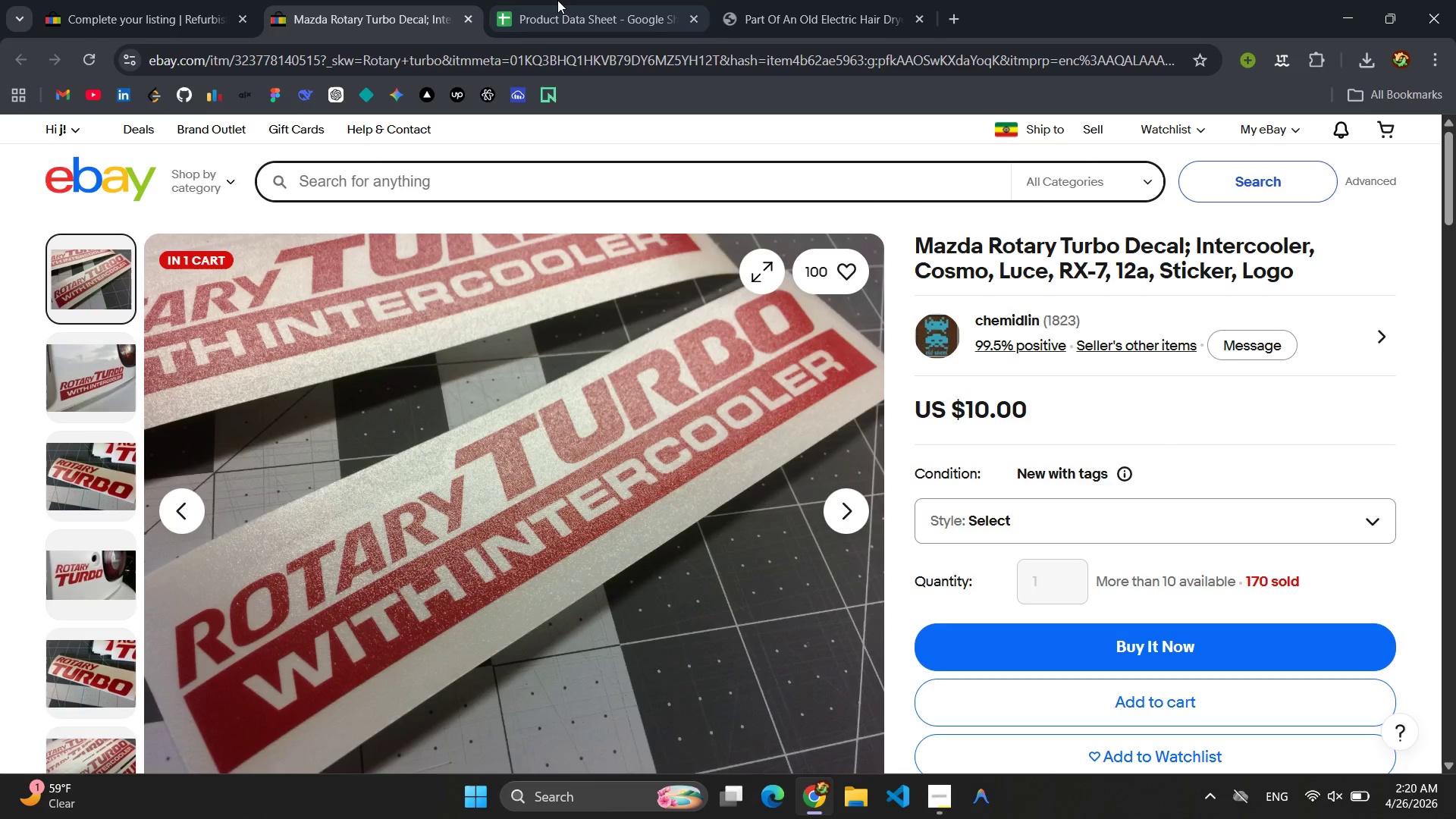 
left_click([560, 0])
 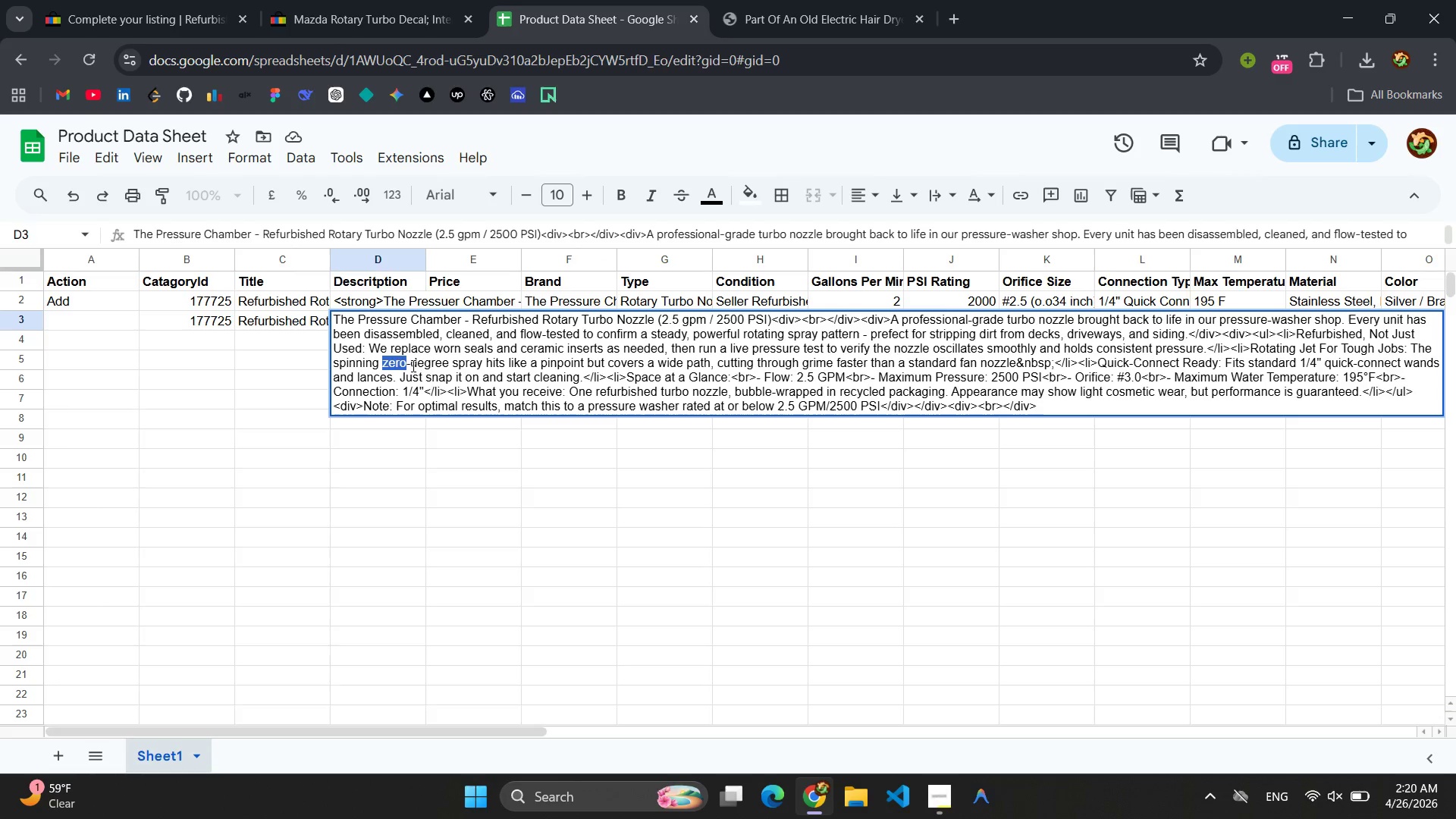 
double_click([415, 370])
 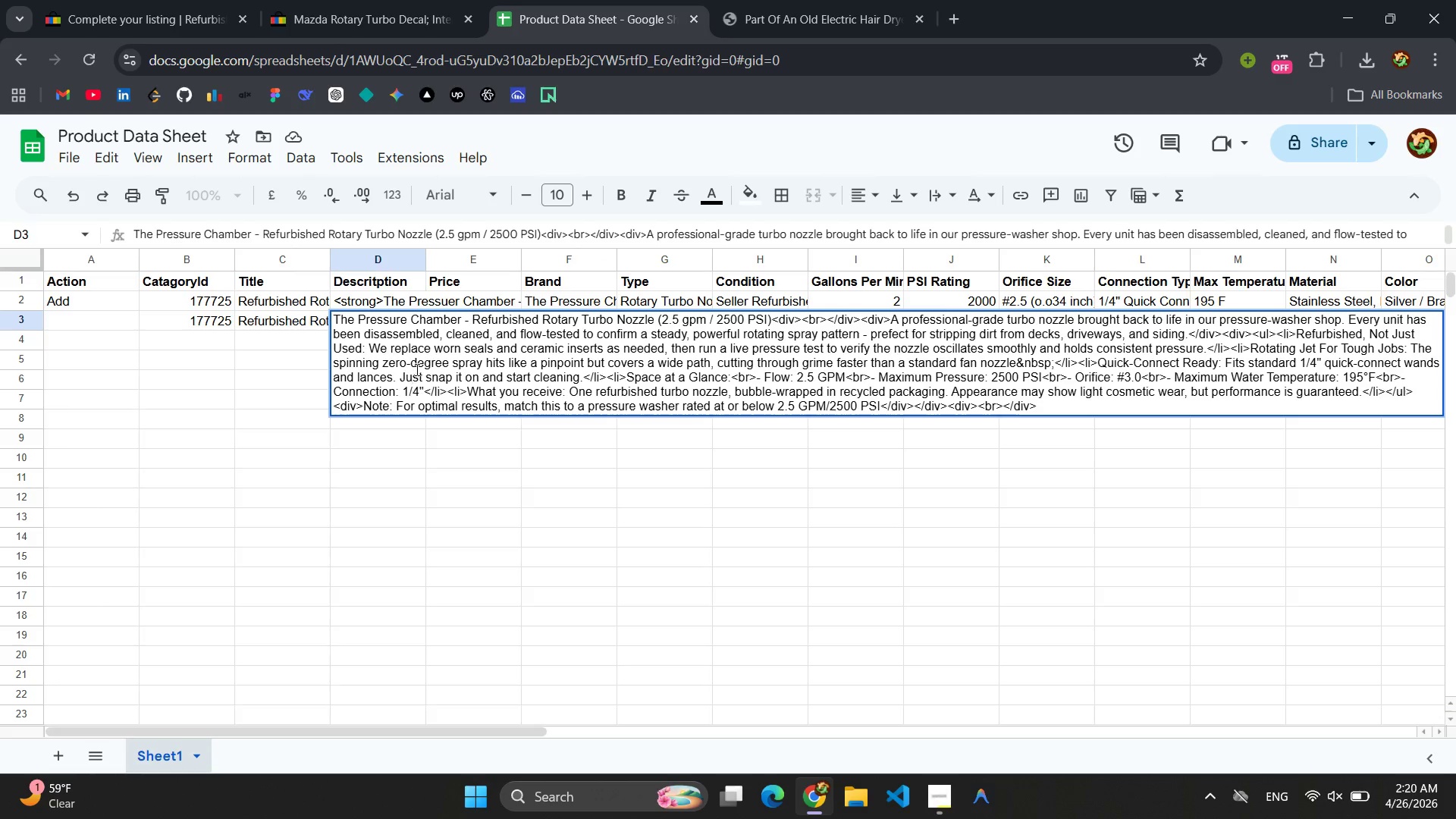 
key(Control+A)
 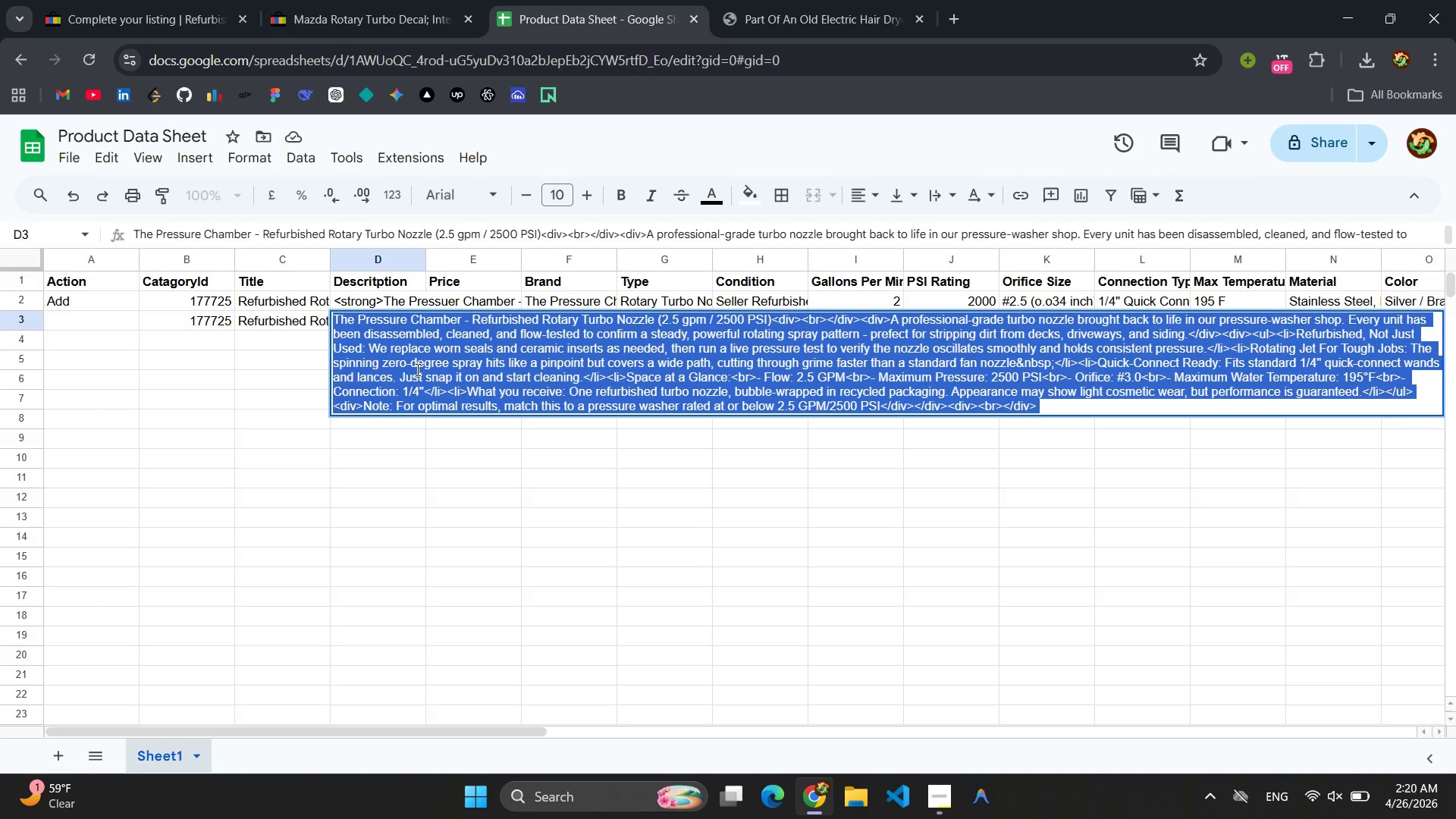 
key(Control+V)
 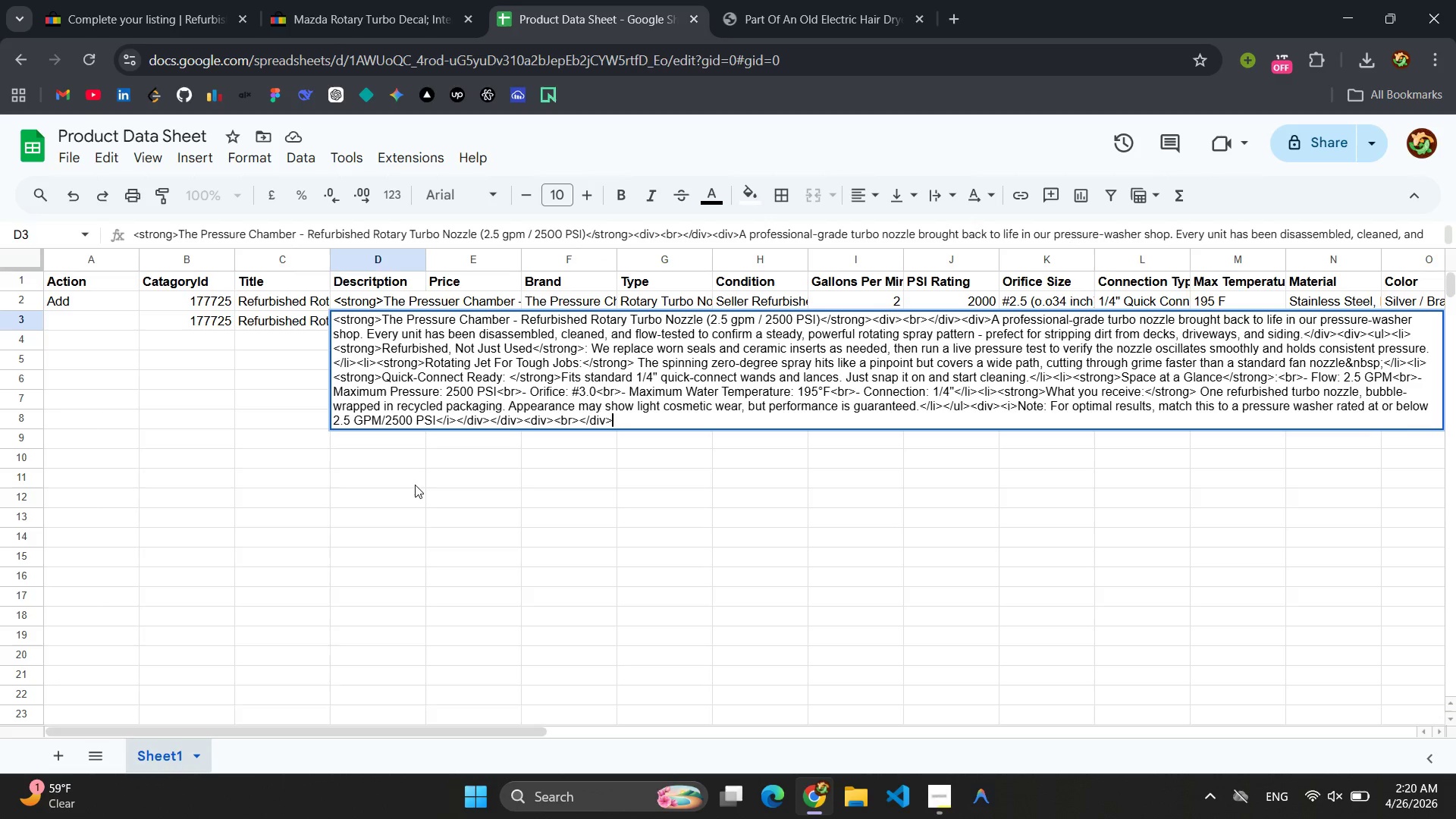 
left_click_drag(start_coordinate=[415, 485], to_coordinate=[160, 9])
 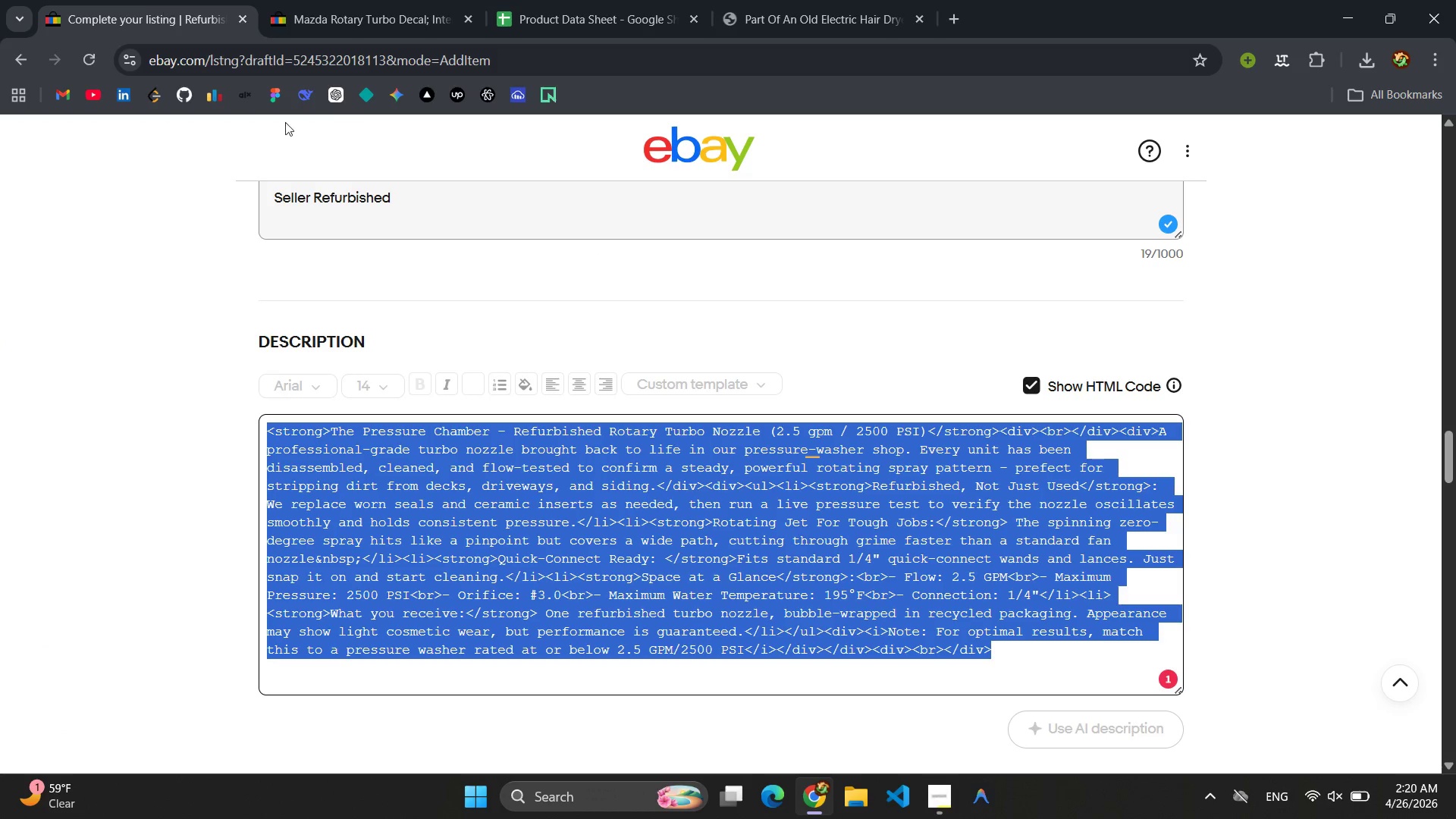 
left_click([160, 9])
 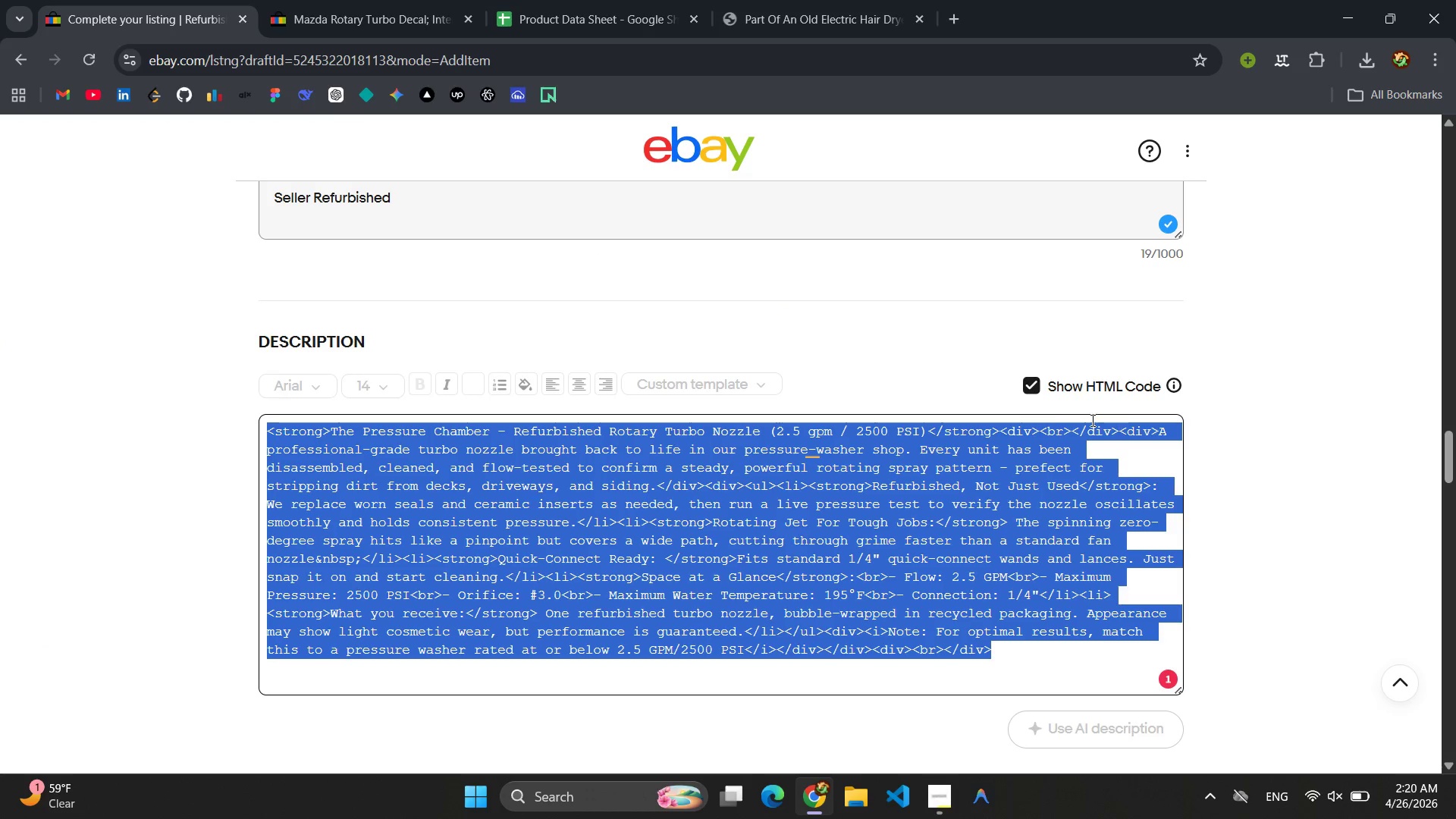 
left_click([1031, 381])
 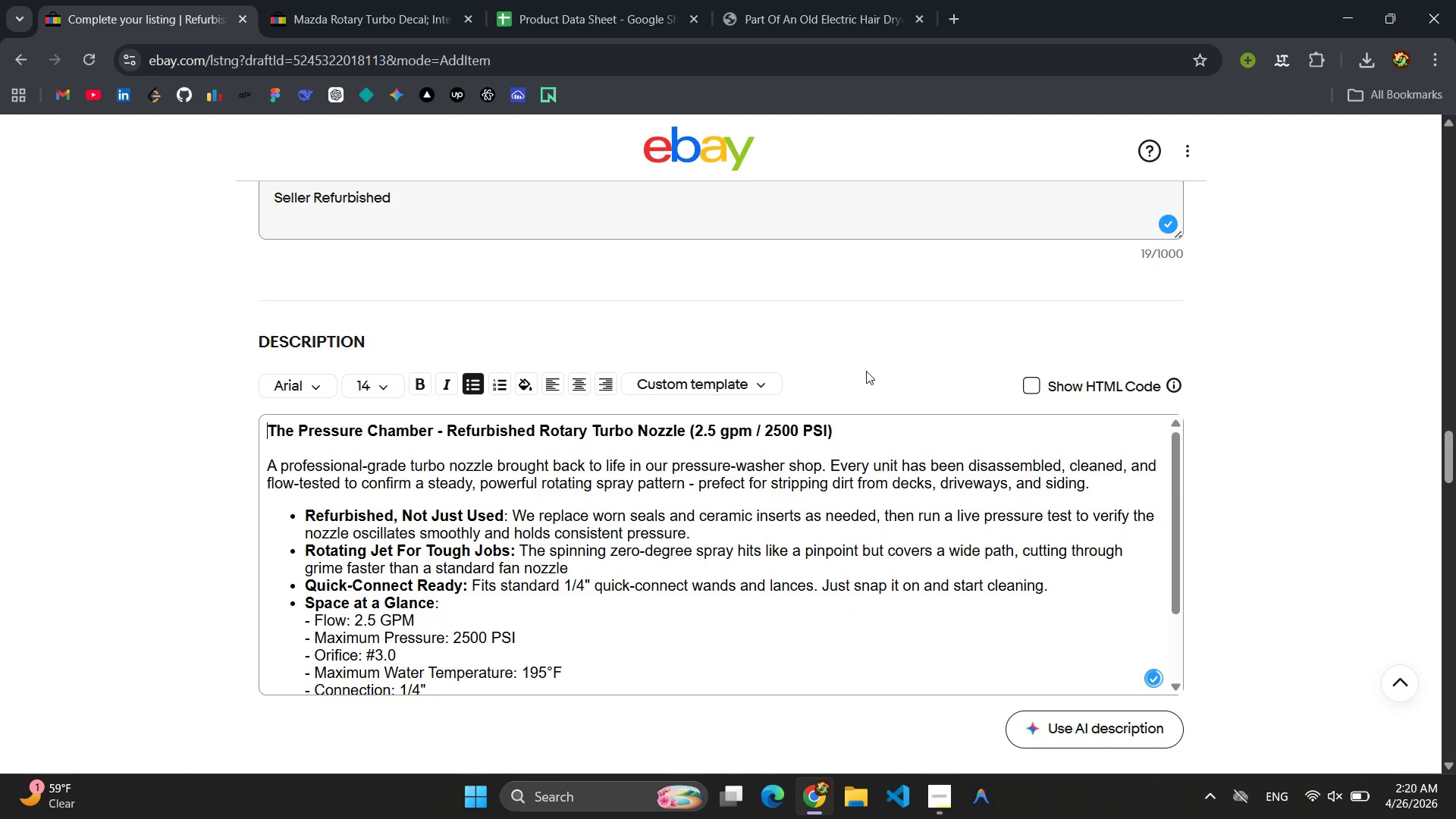 
scroll: coordinate [530, 382], scroll_direction: up, amount: 34.0
 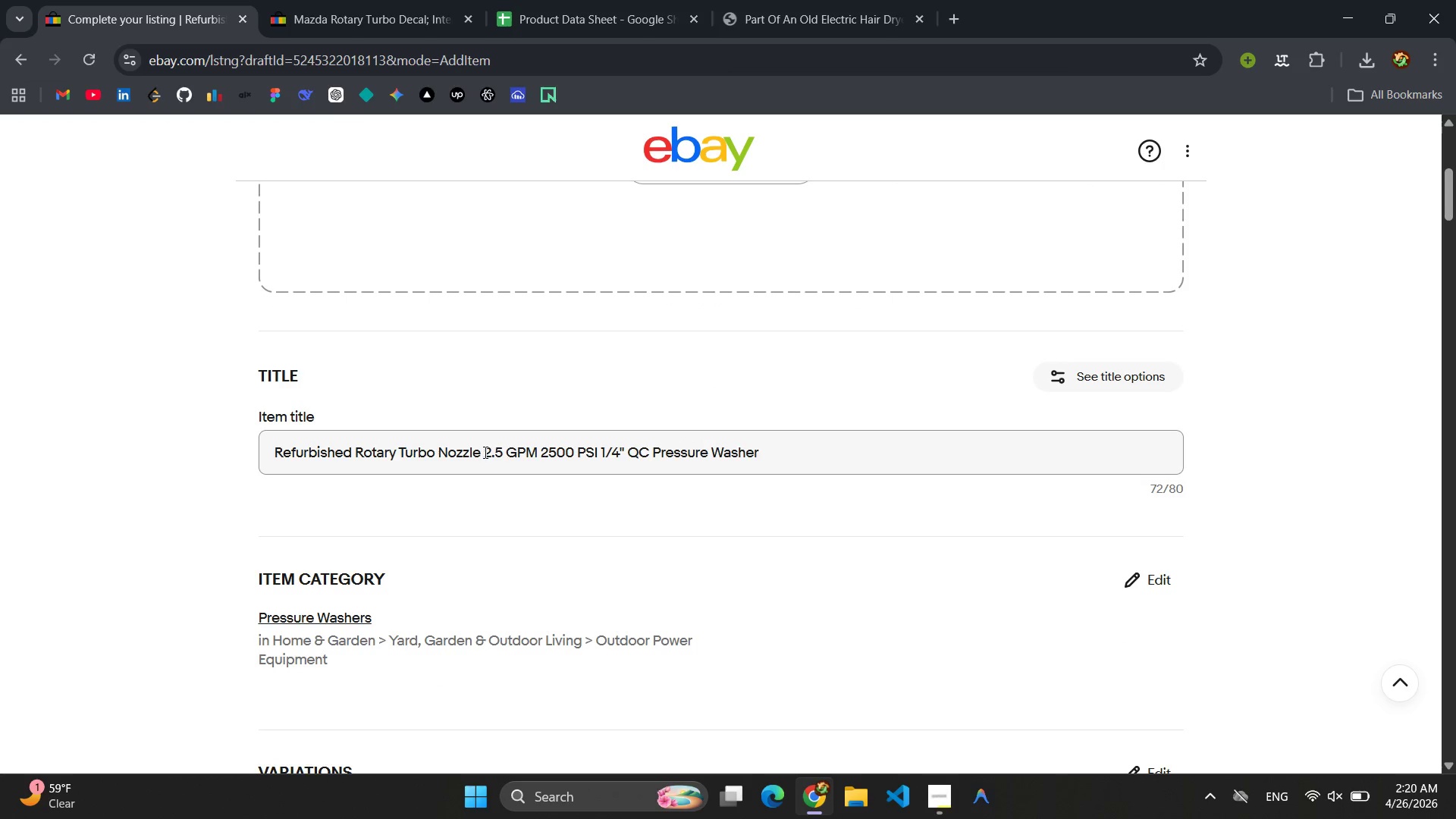 
left_click_drag(start_coordinate=[480, 452], to_coordinate=[268, 452])
 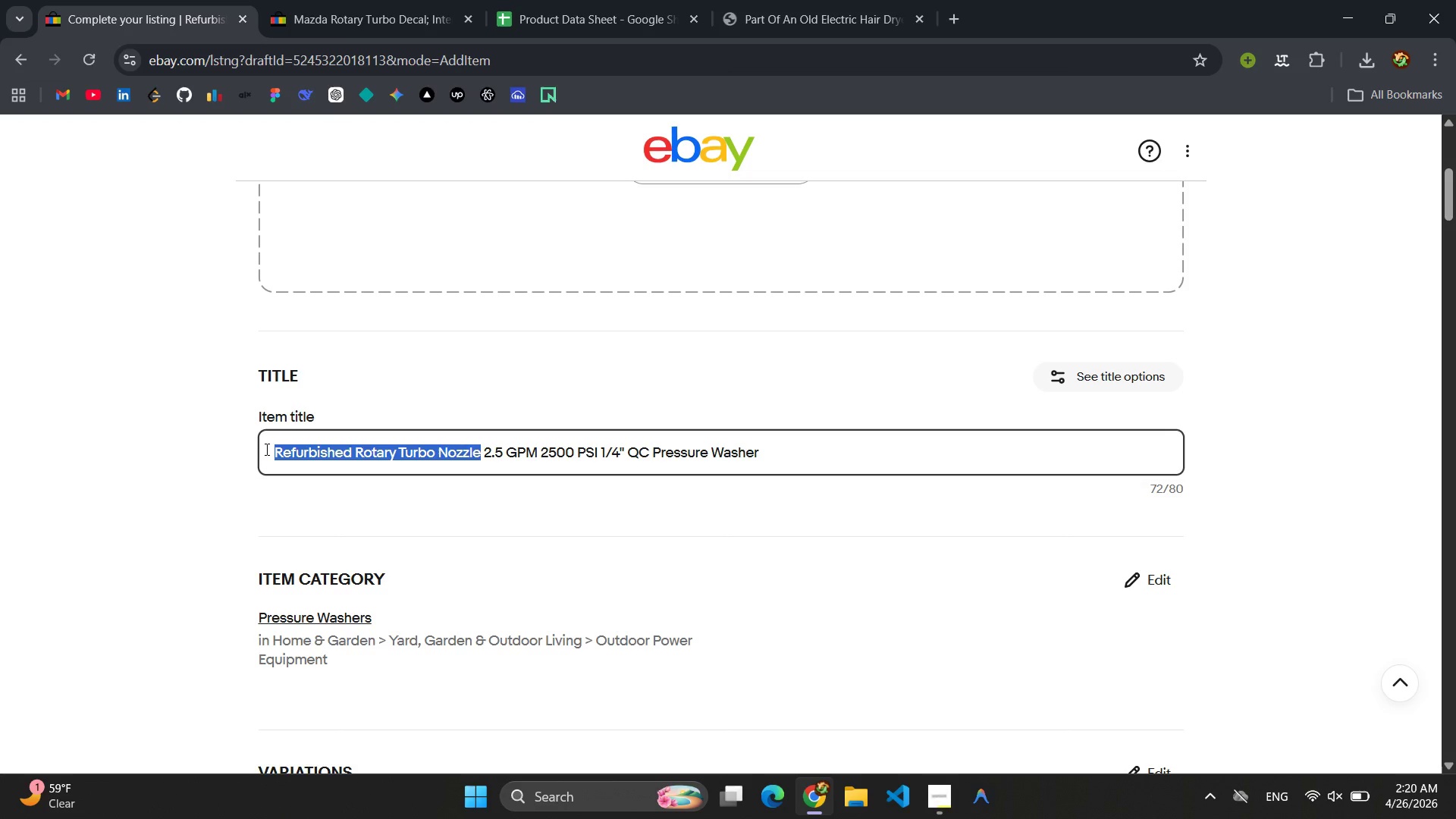 
key(Control+C)
 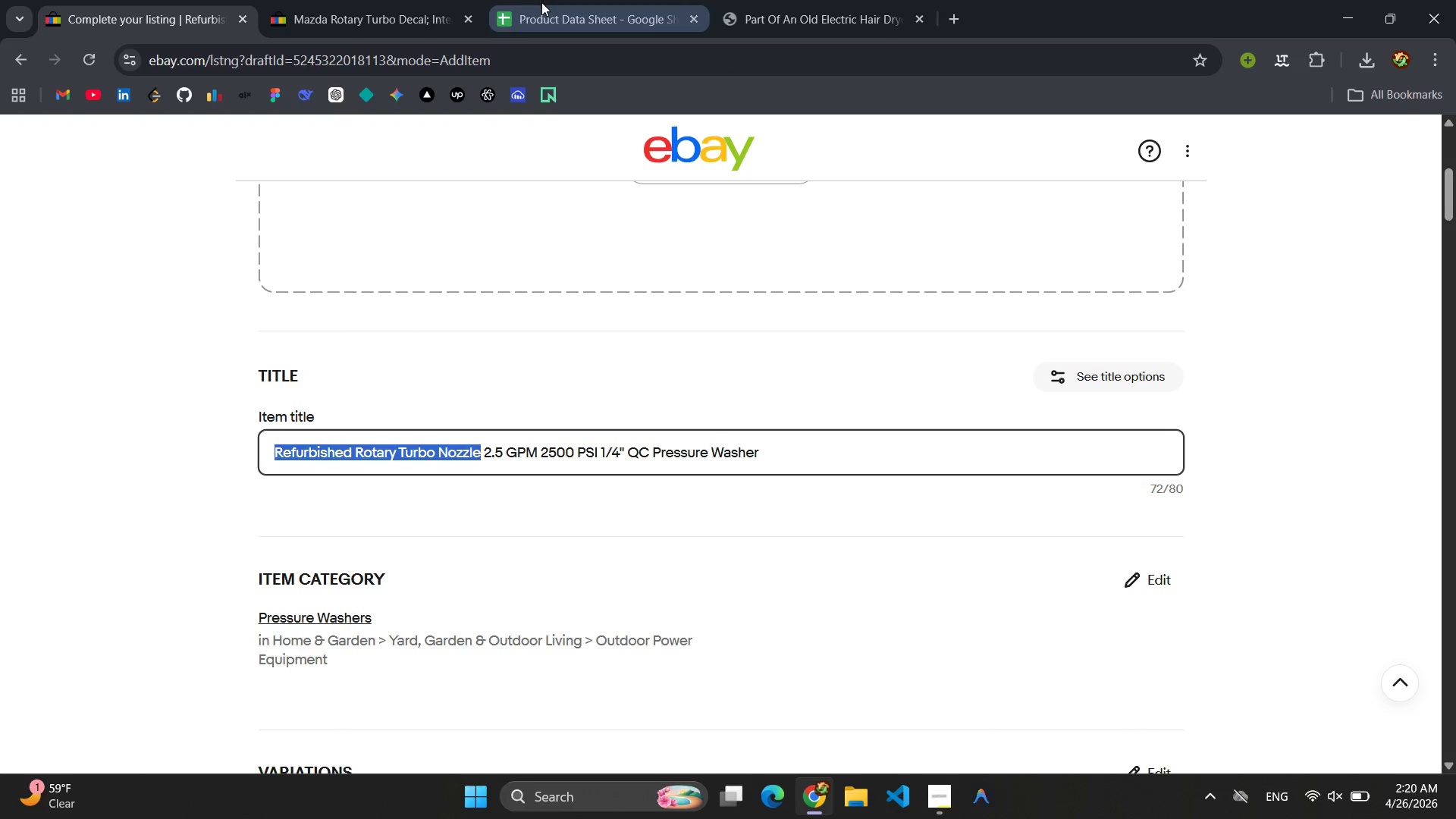 
left_click([892, 13])
 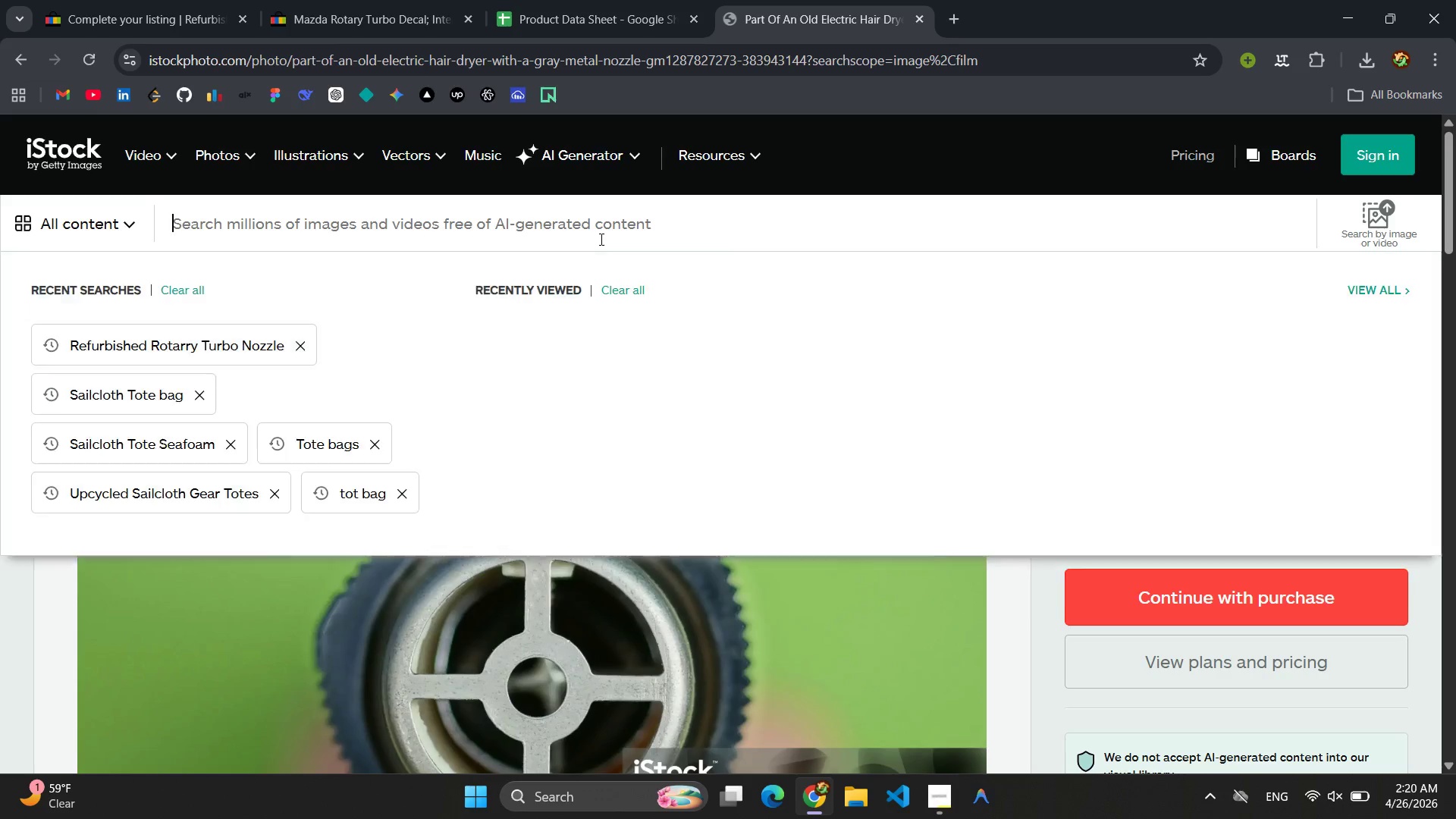 
key(Control+V)
 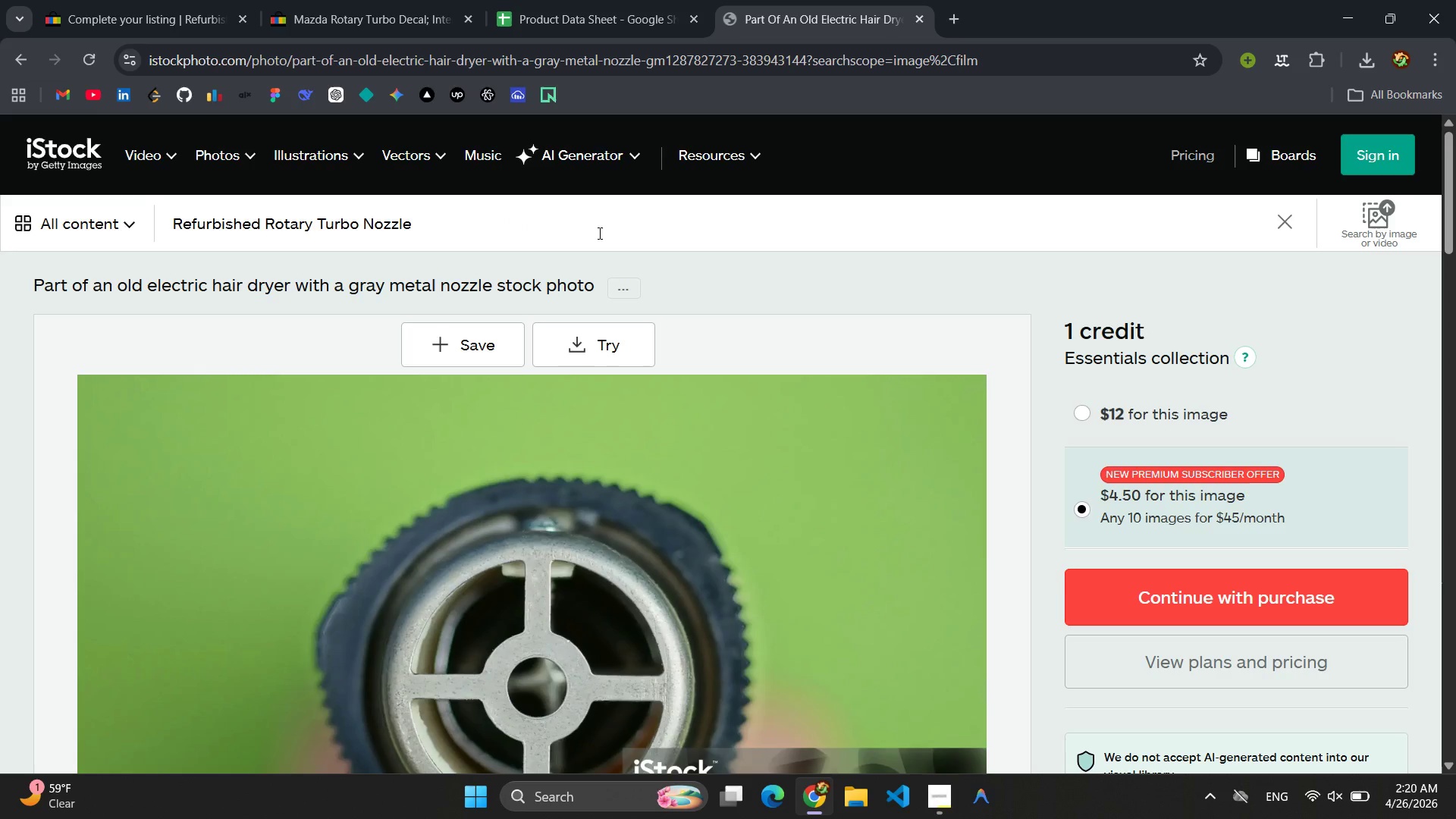 
key(Enter)
 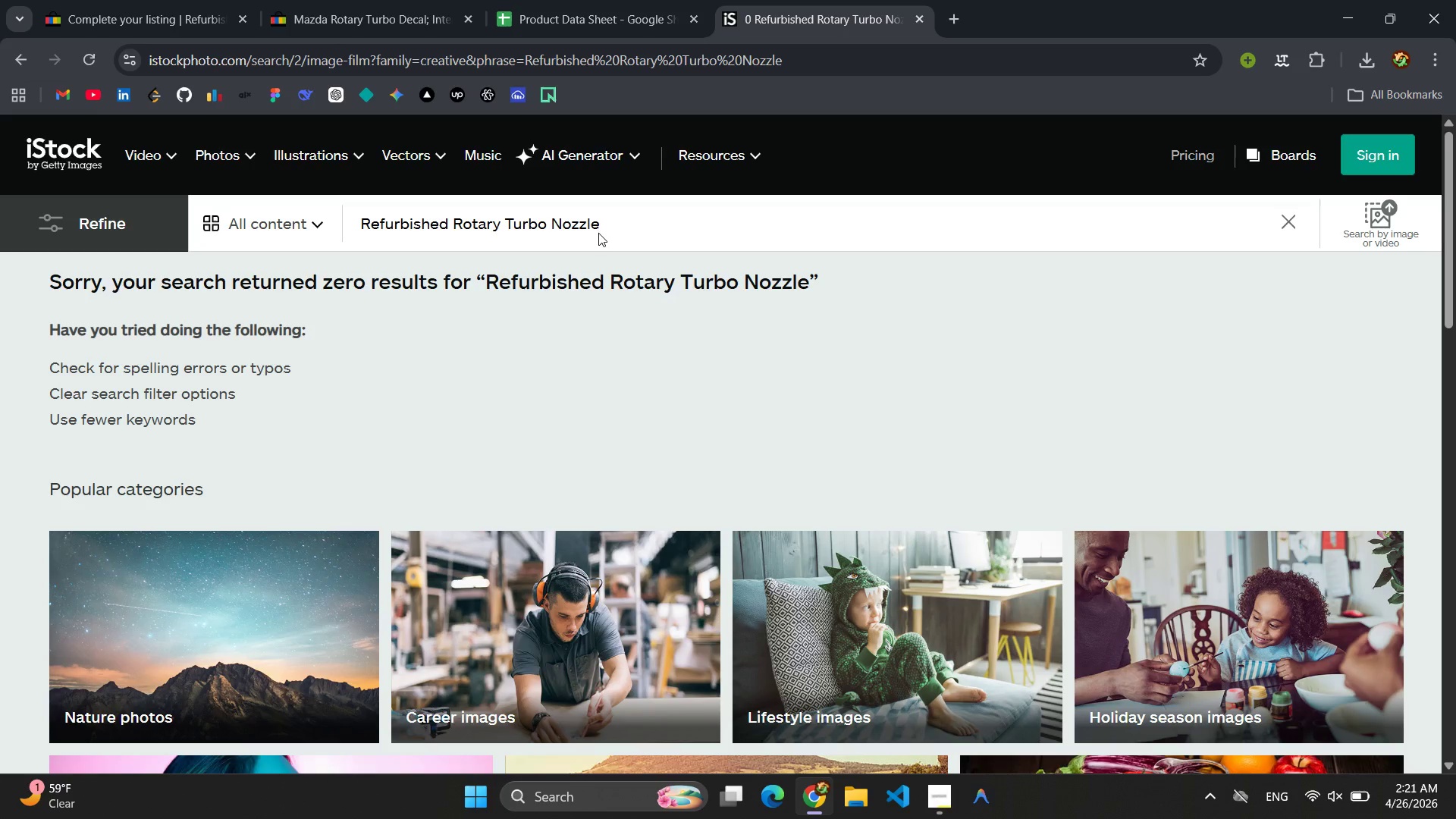 
wait(7.52)
 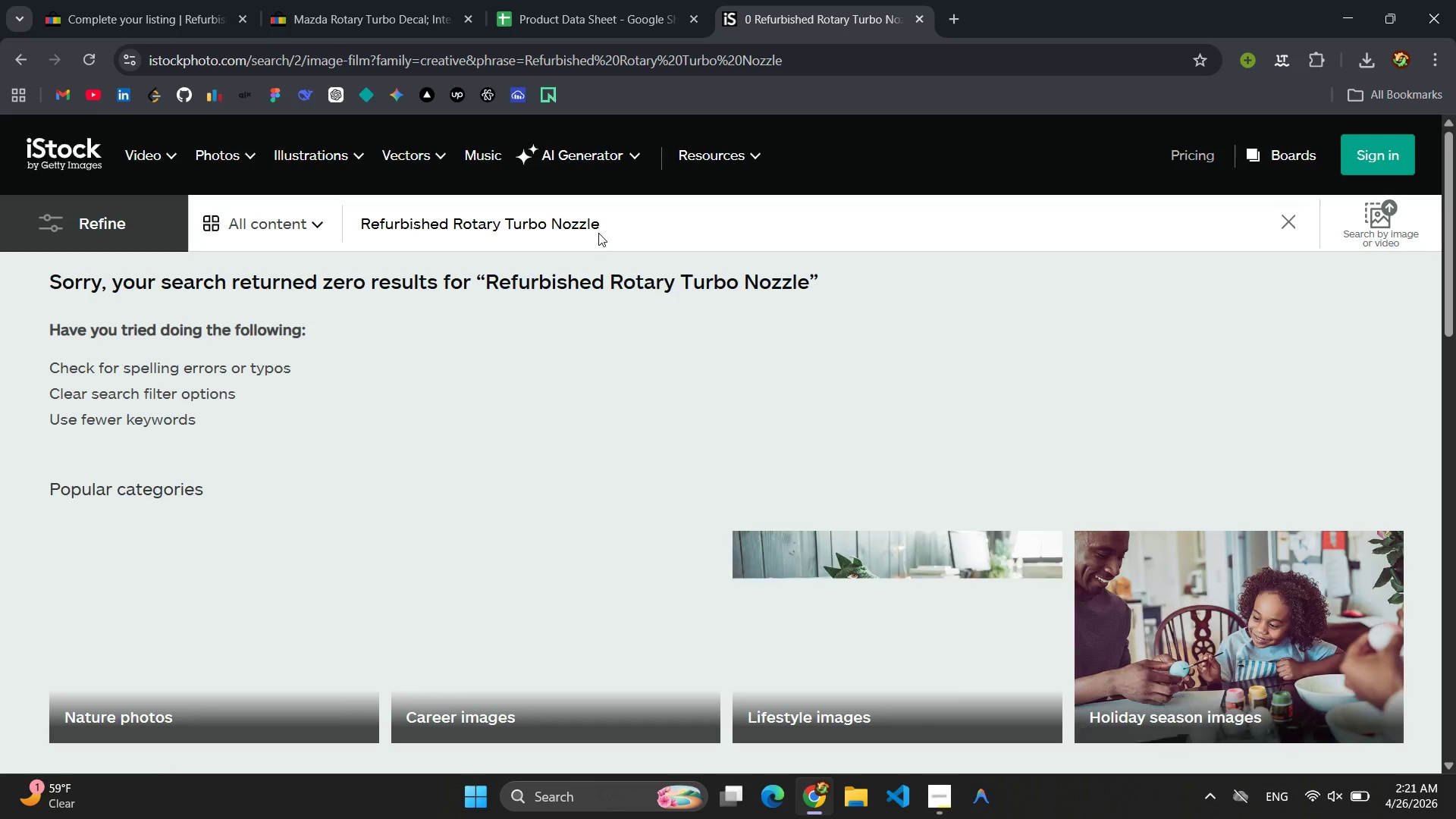 
left_click_drag(start_coordinate=[452, 222], to_coordinate=[298, 216])
 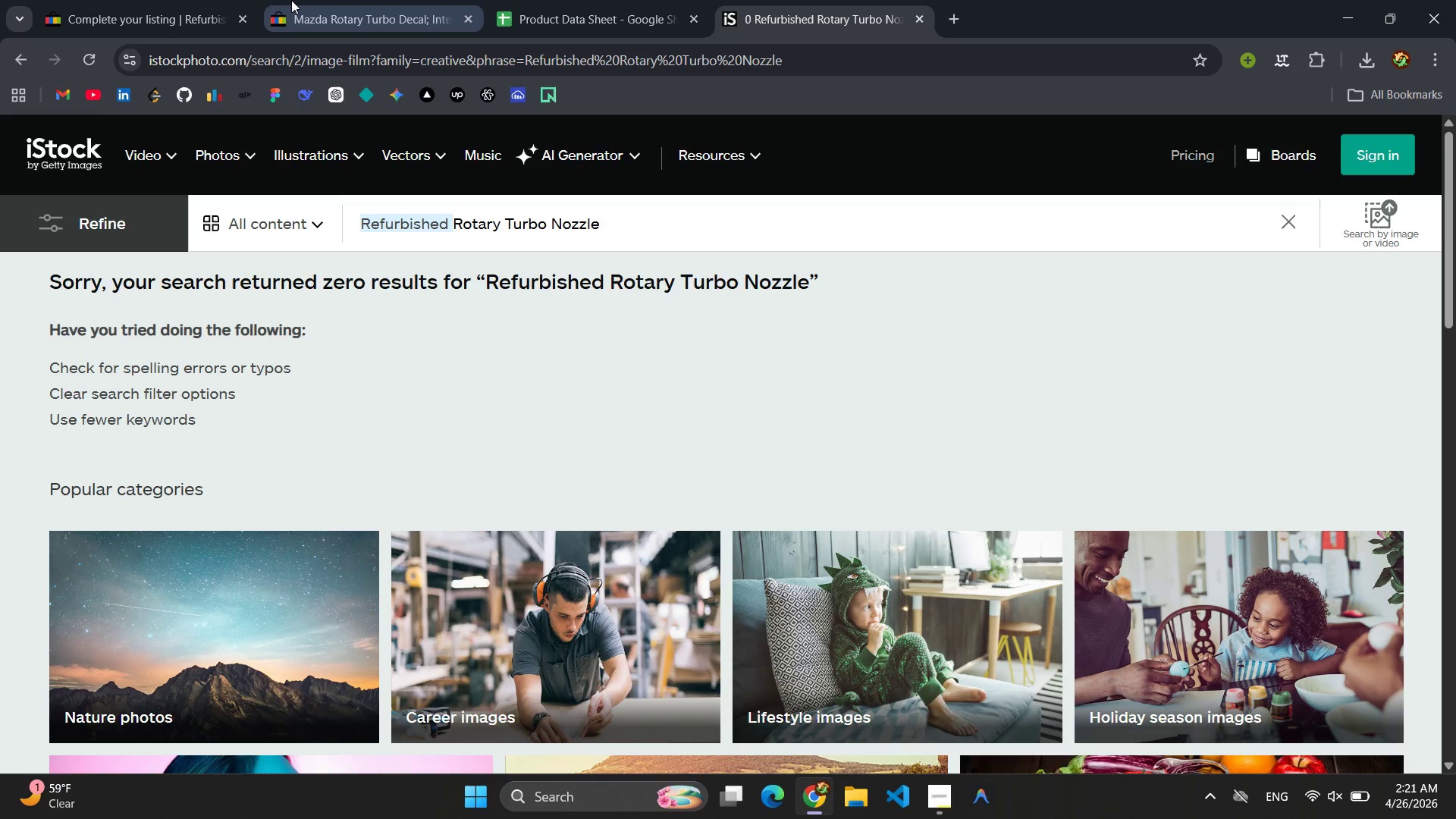 
key(Backspace)
 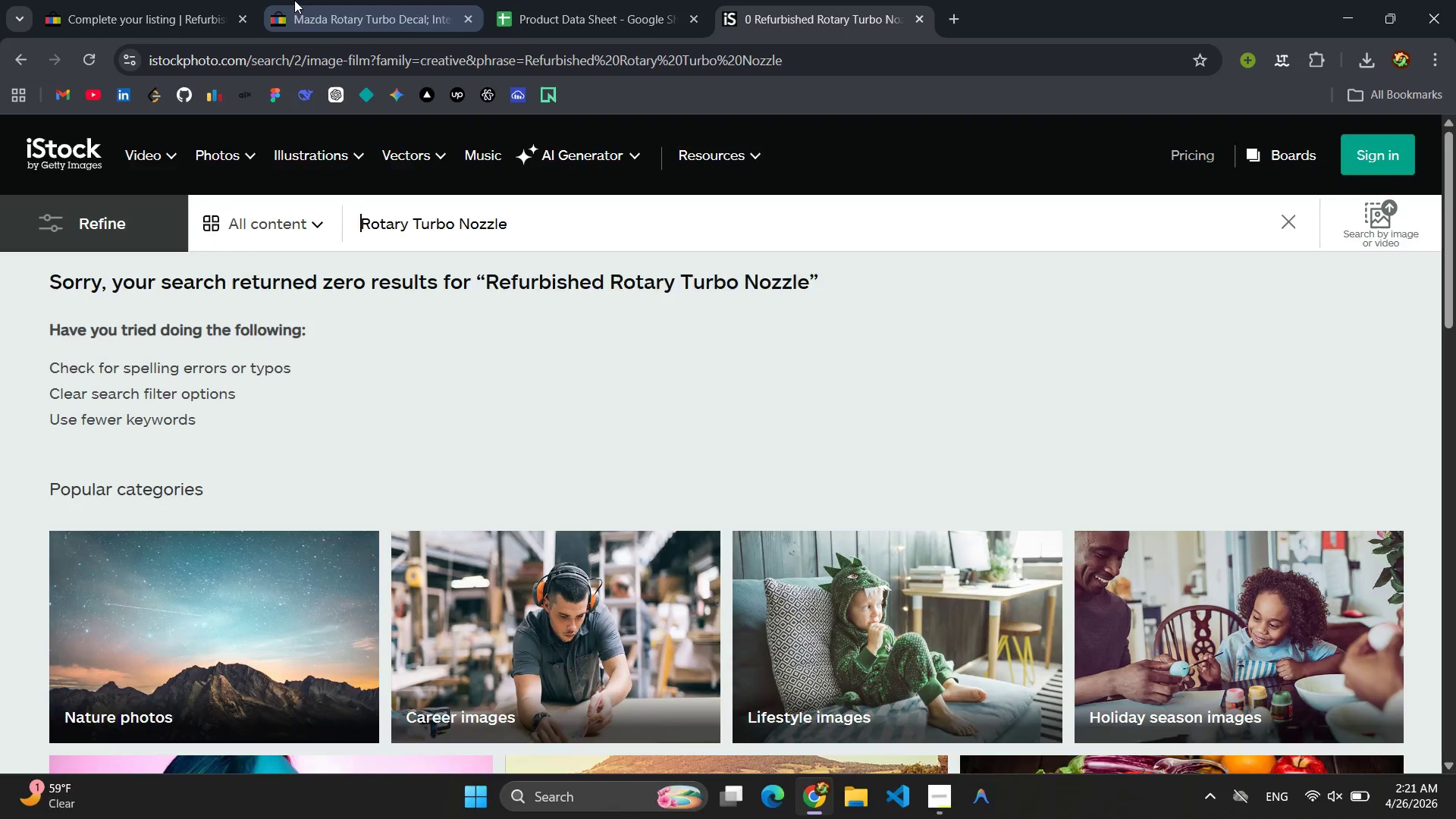 
key(Enter)
 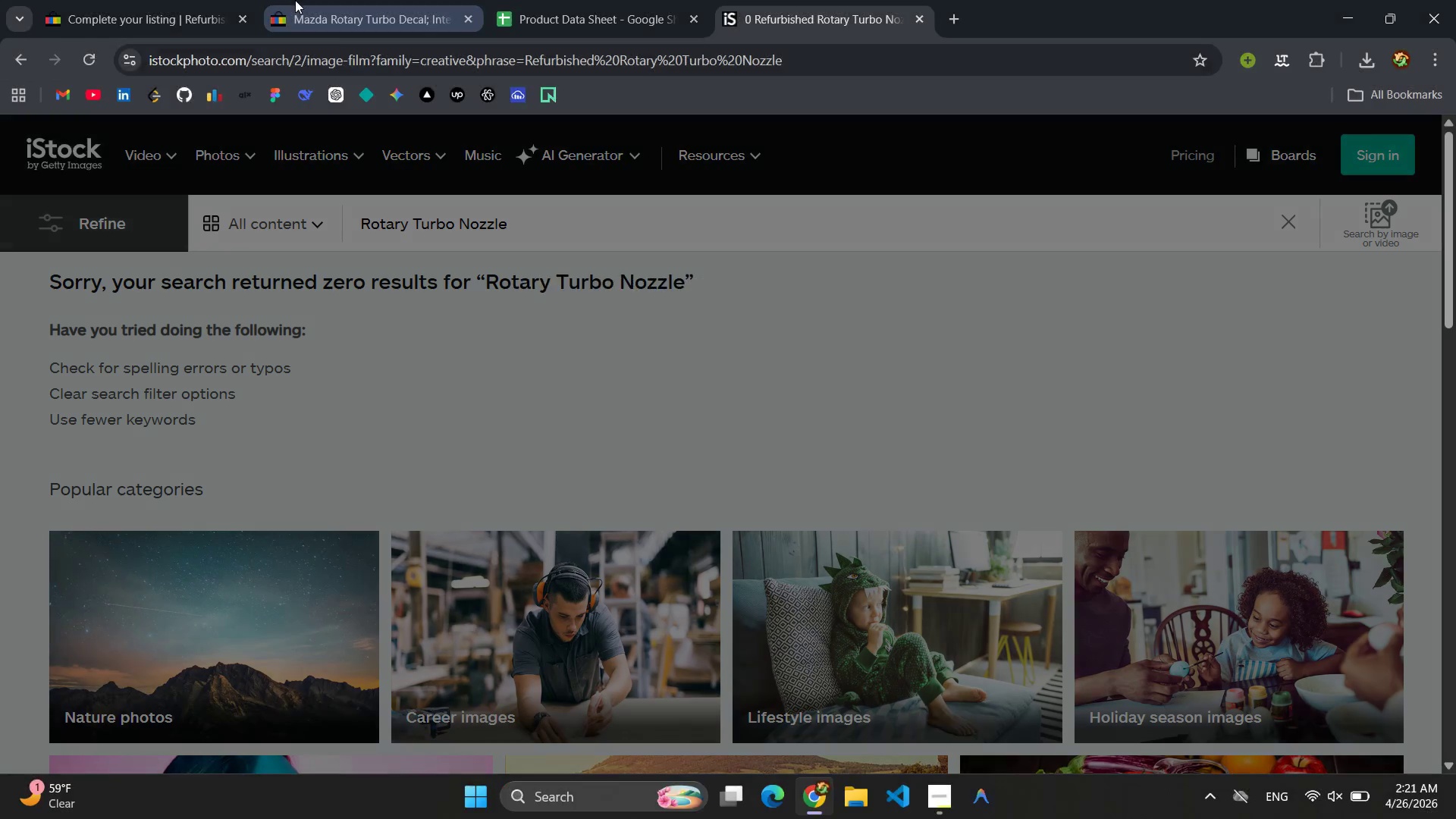 
mouse_move([321, 15])
 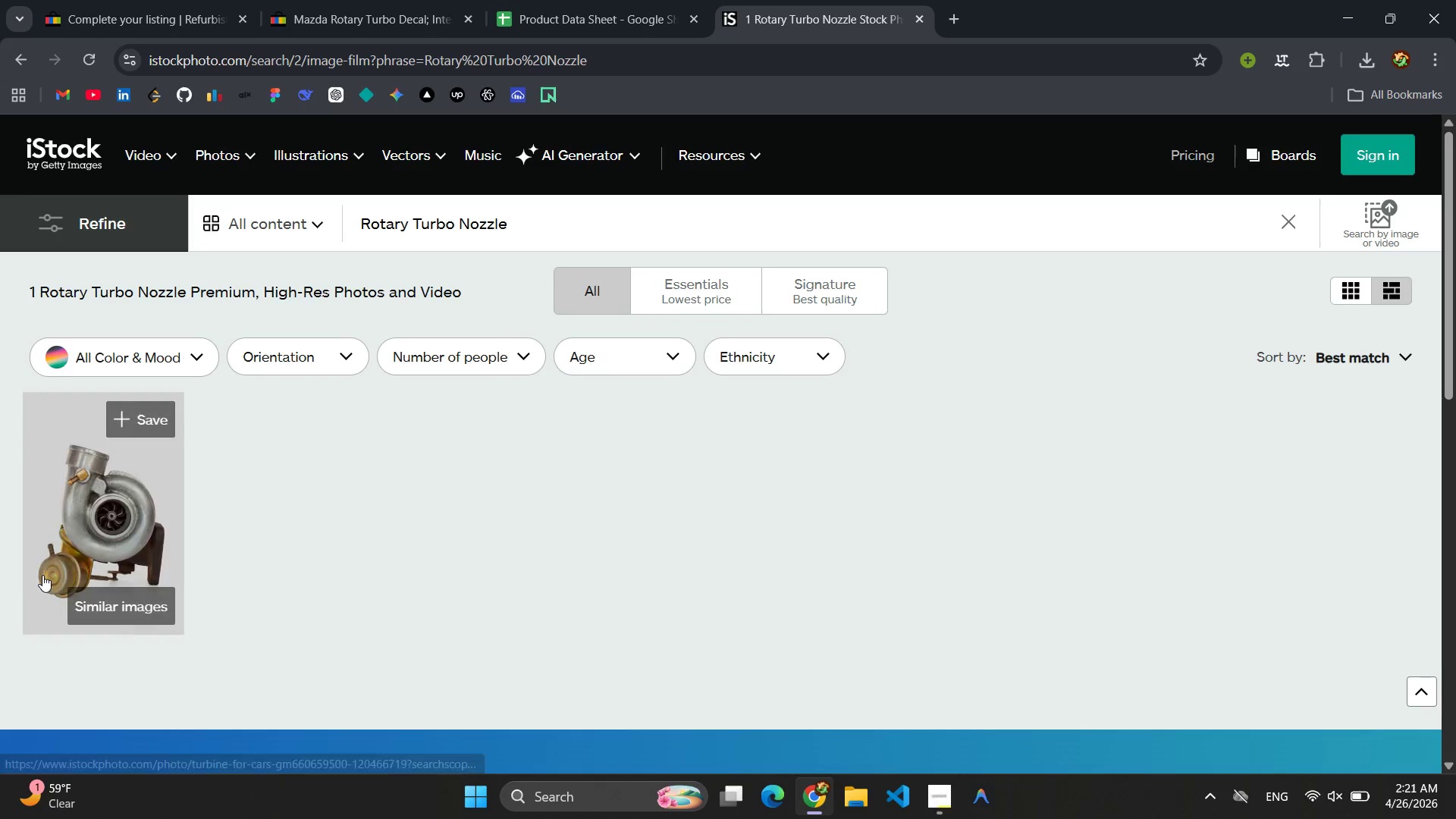 
left_click([75, 506])
 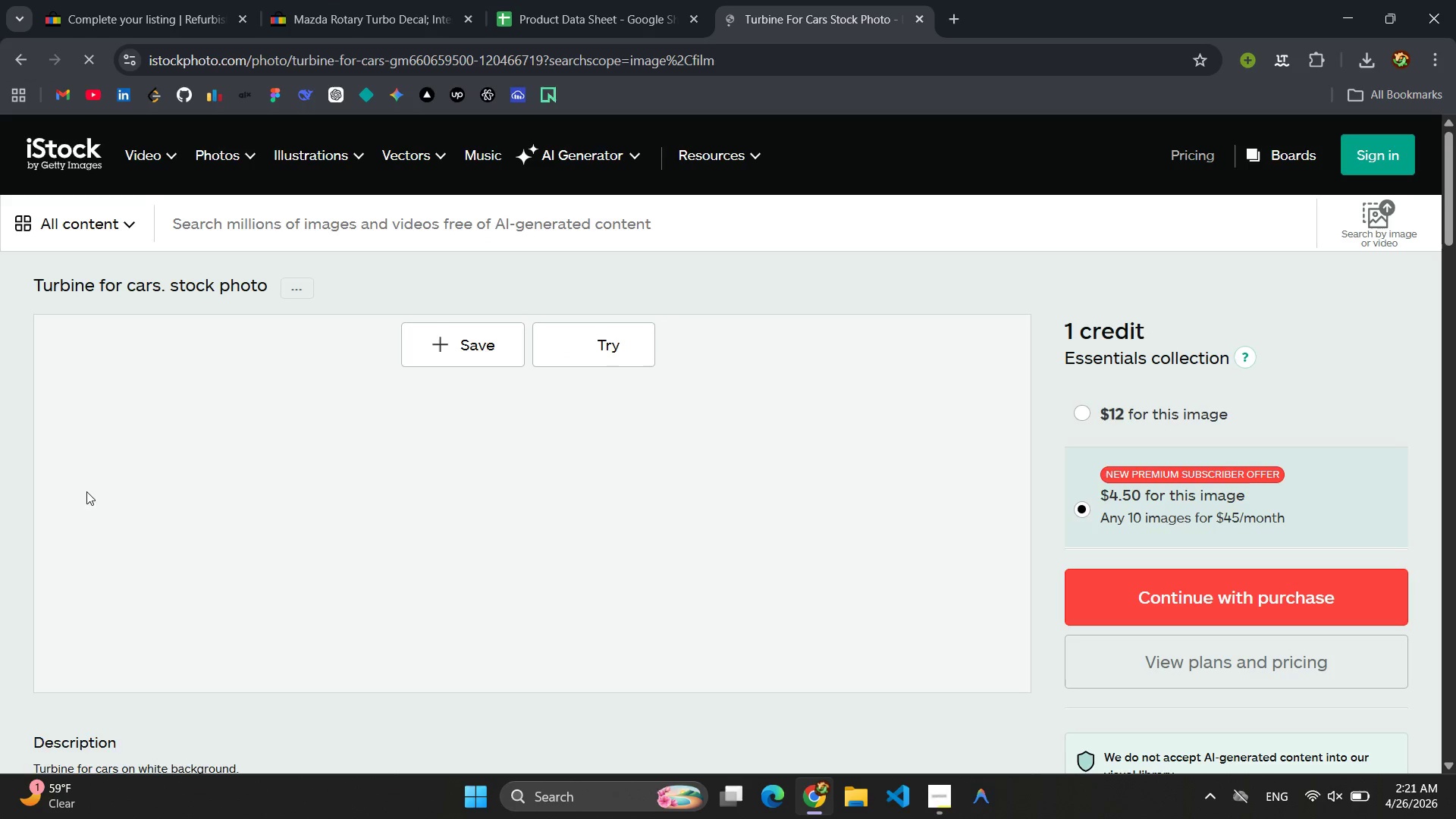 
scroll: coordinate [541, 537], scroll_direction: down, amount: 3.0
 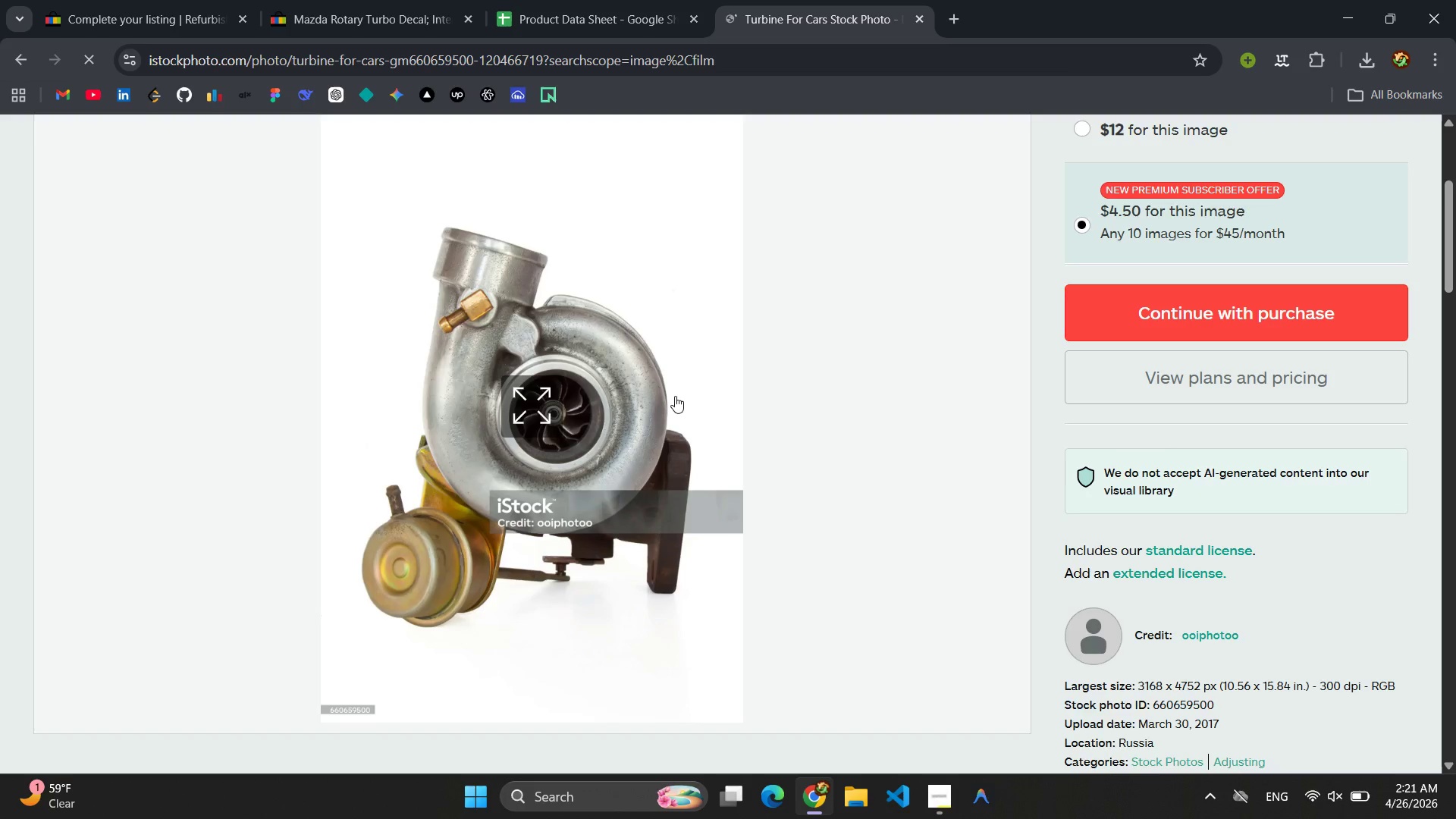 
scroll: coordinate [673, 385], scroll_direction: up, amount: 3.0
 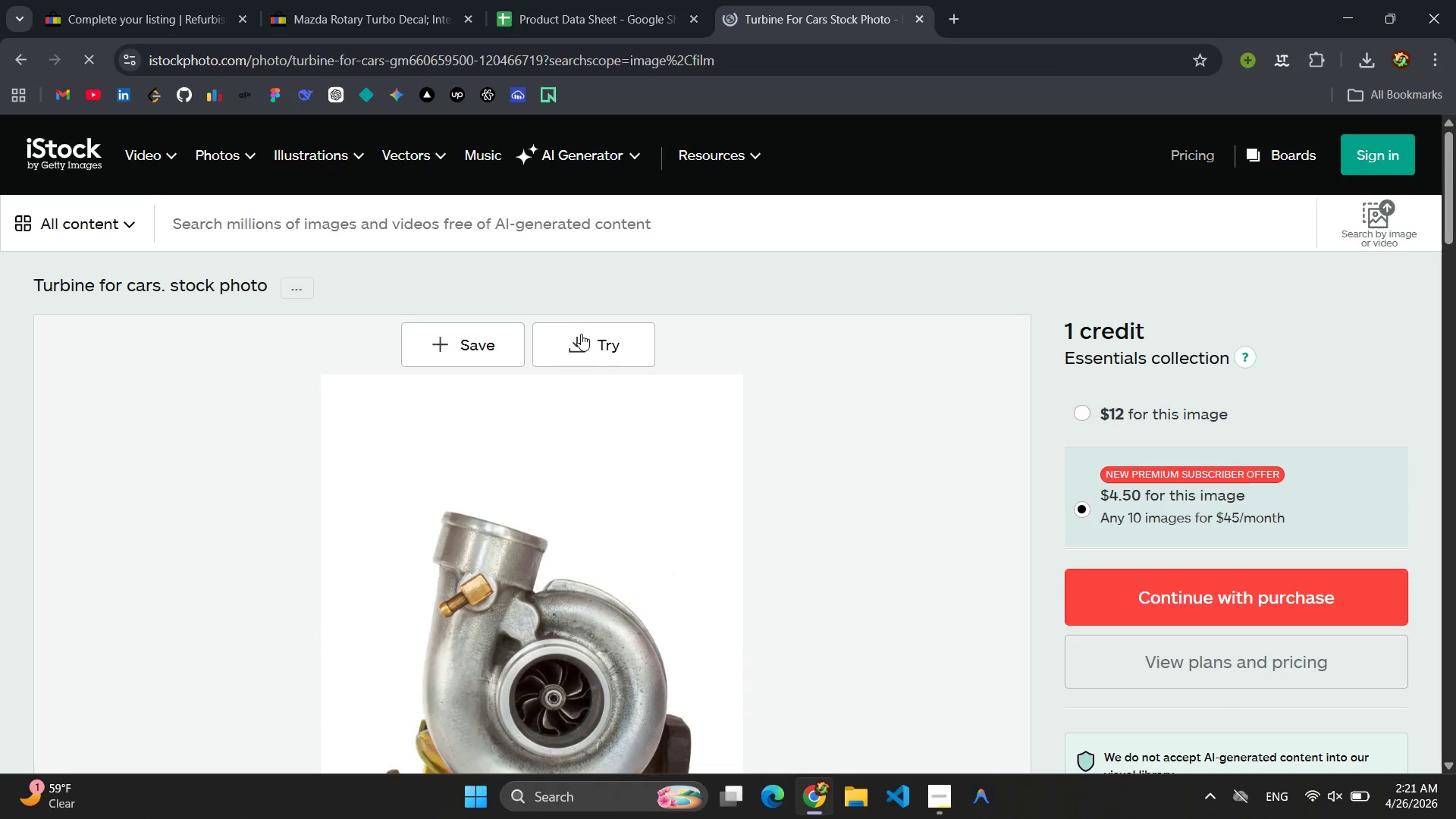 
left_click([582, 337])
 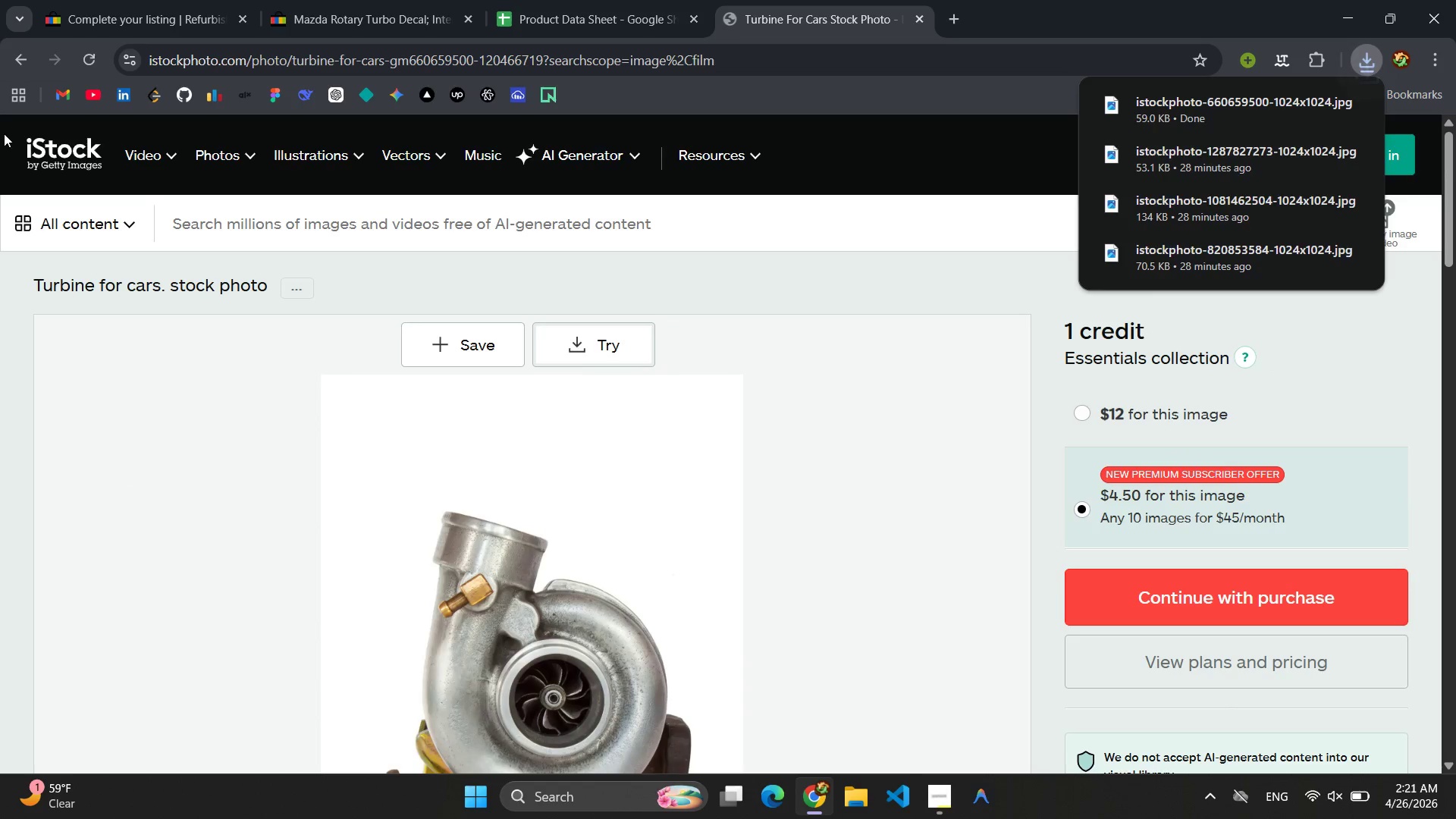 
left_click([15, 55])
 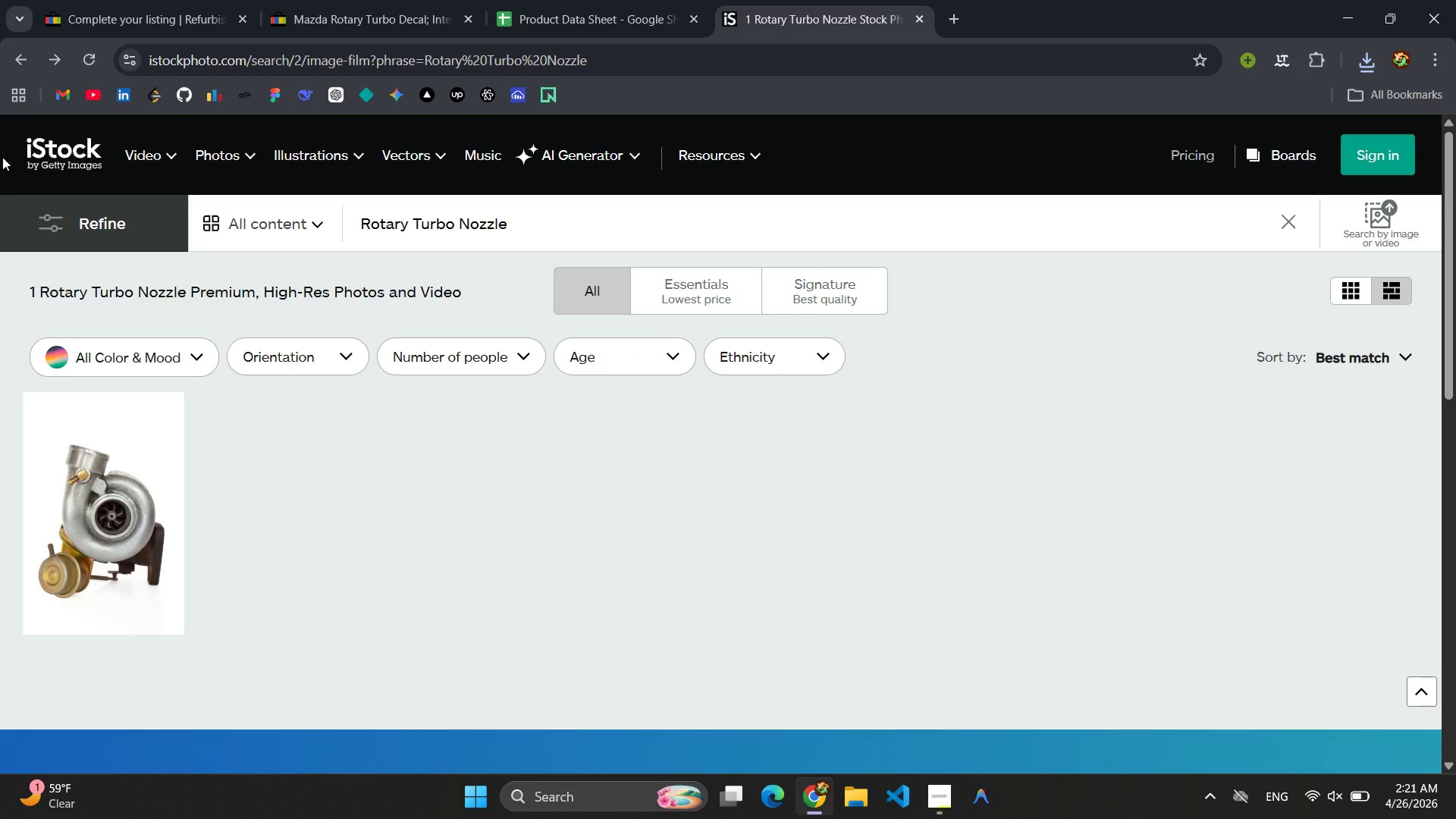 
left_click([22, 62])
 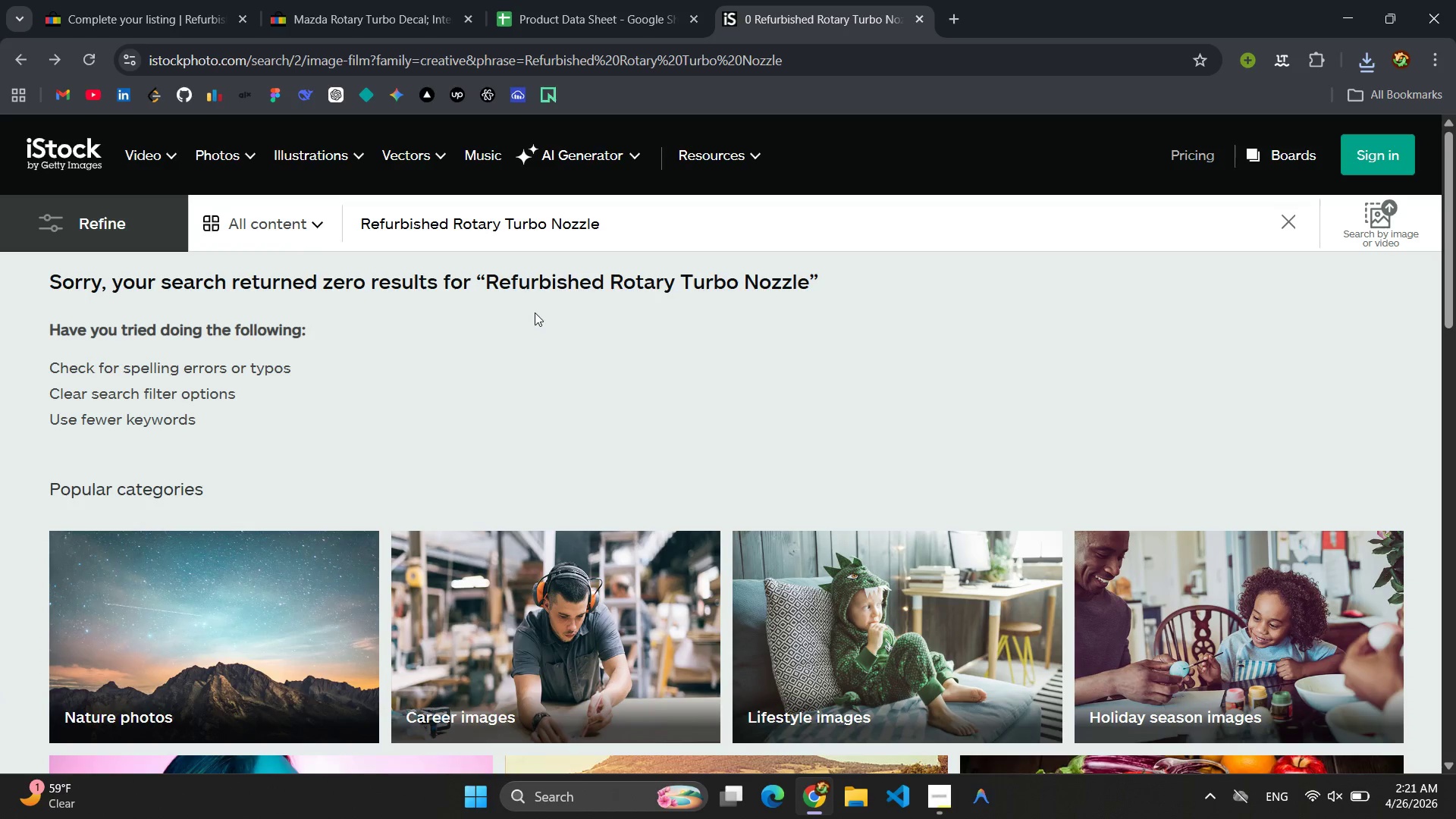 
scroll: coordinate [648, 407], scroll_direction: up, amount: 4.0
 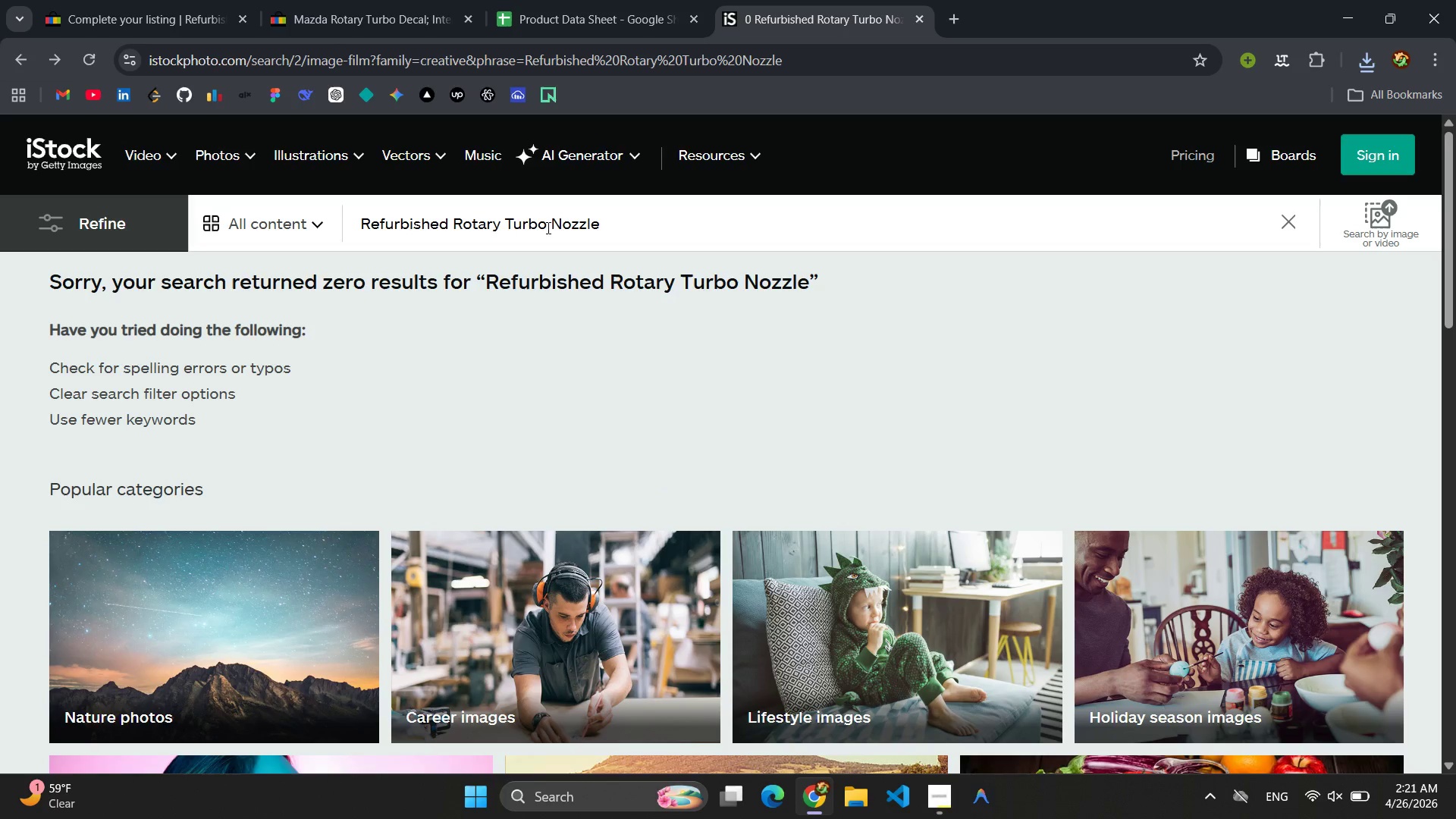 
left_click_drag(start_coordinate=[547, 228], to_coordinate=[396, 229])
 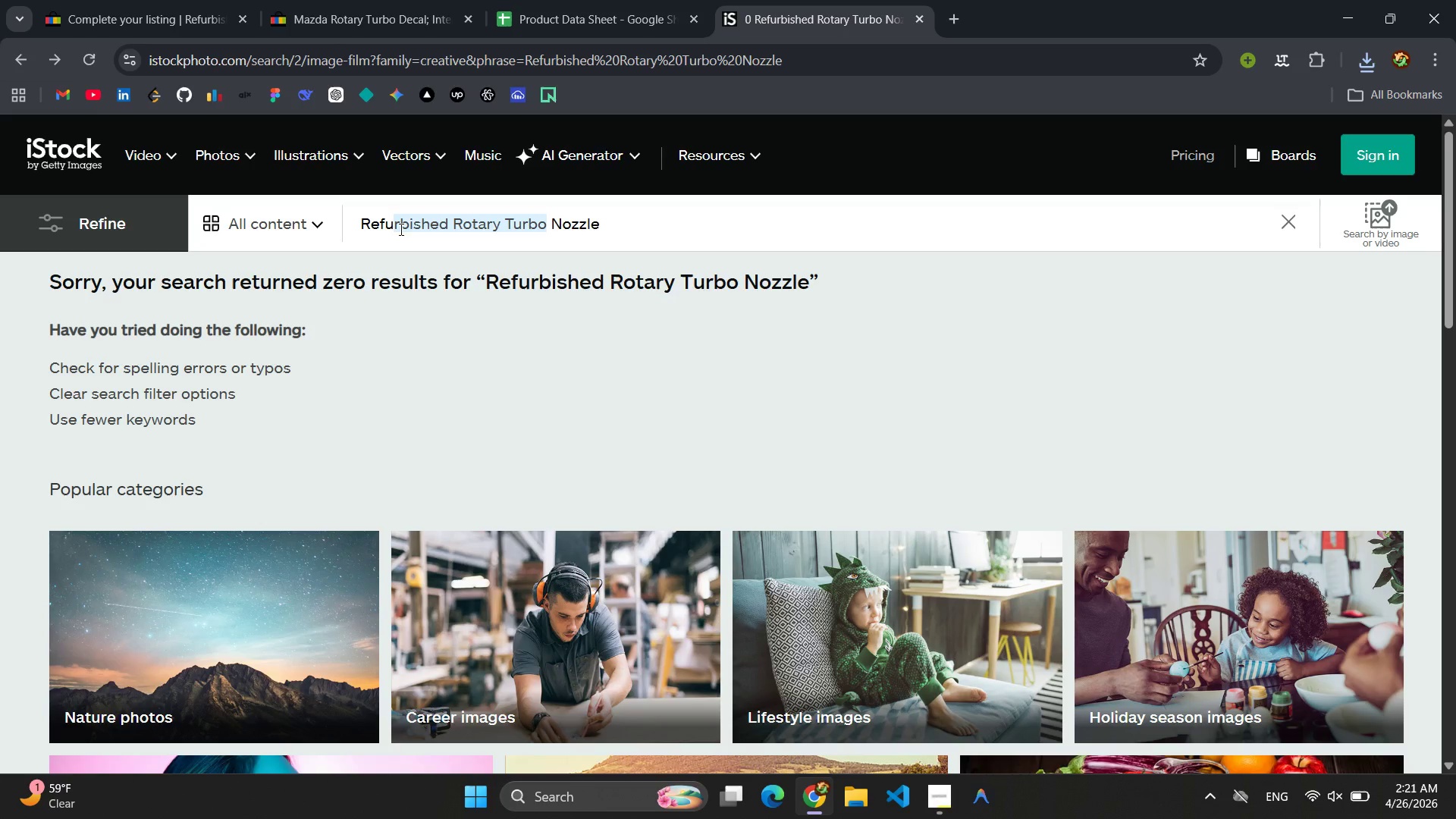 
hold_key(key=Backspace, duration=1.0)
 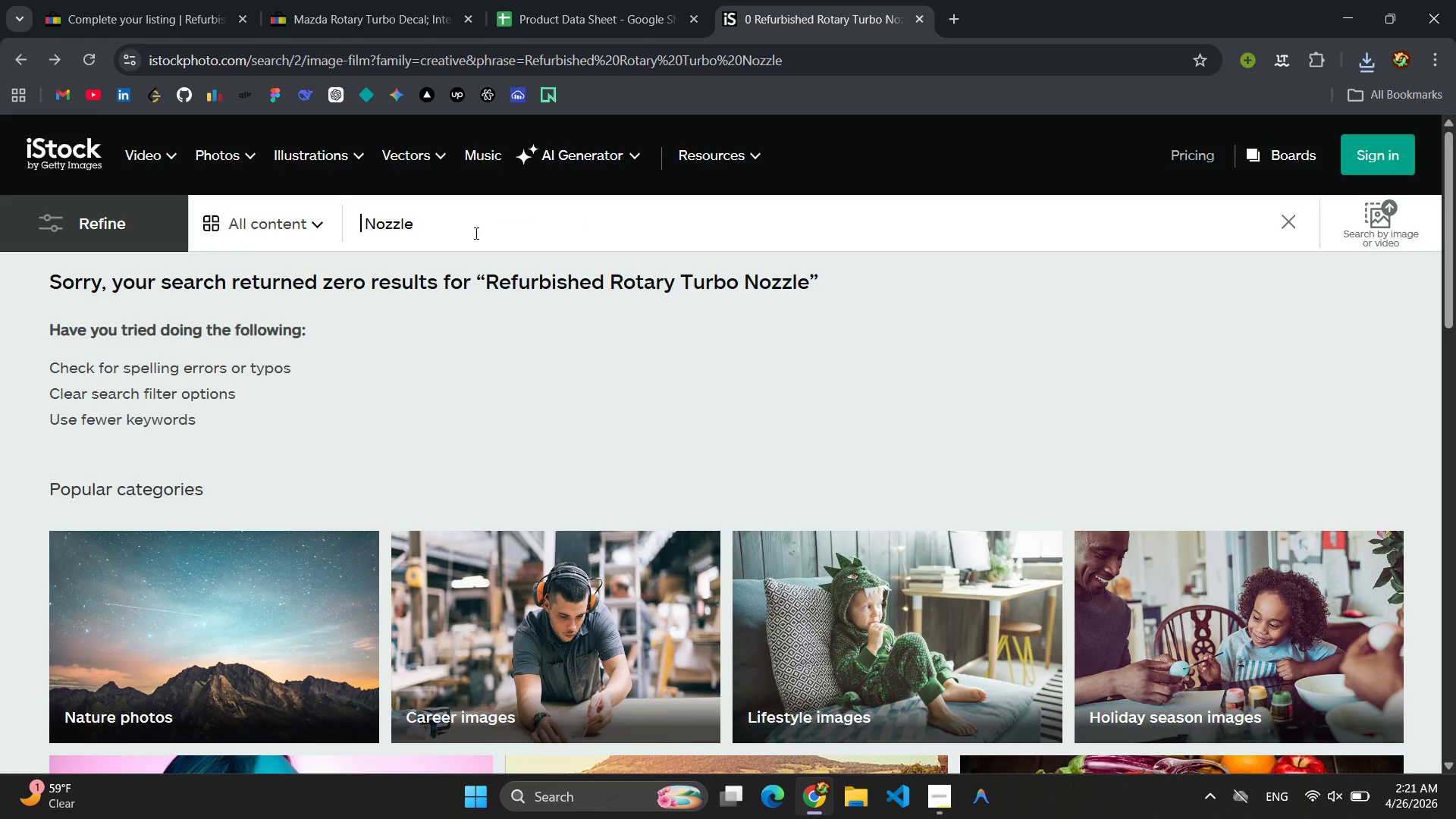 
key(Enter)
 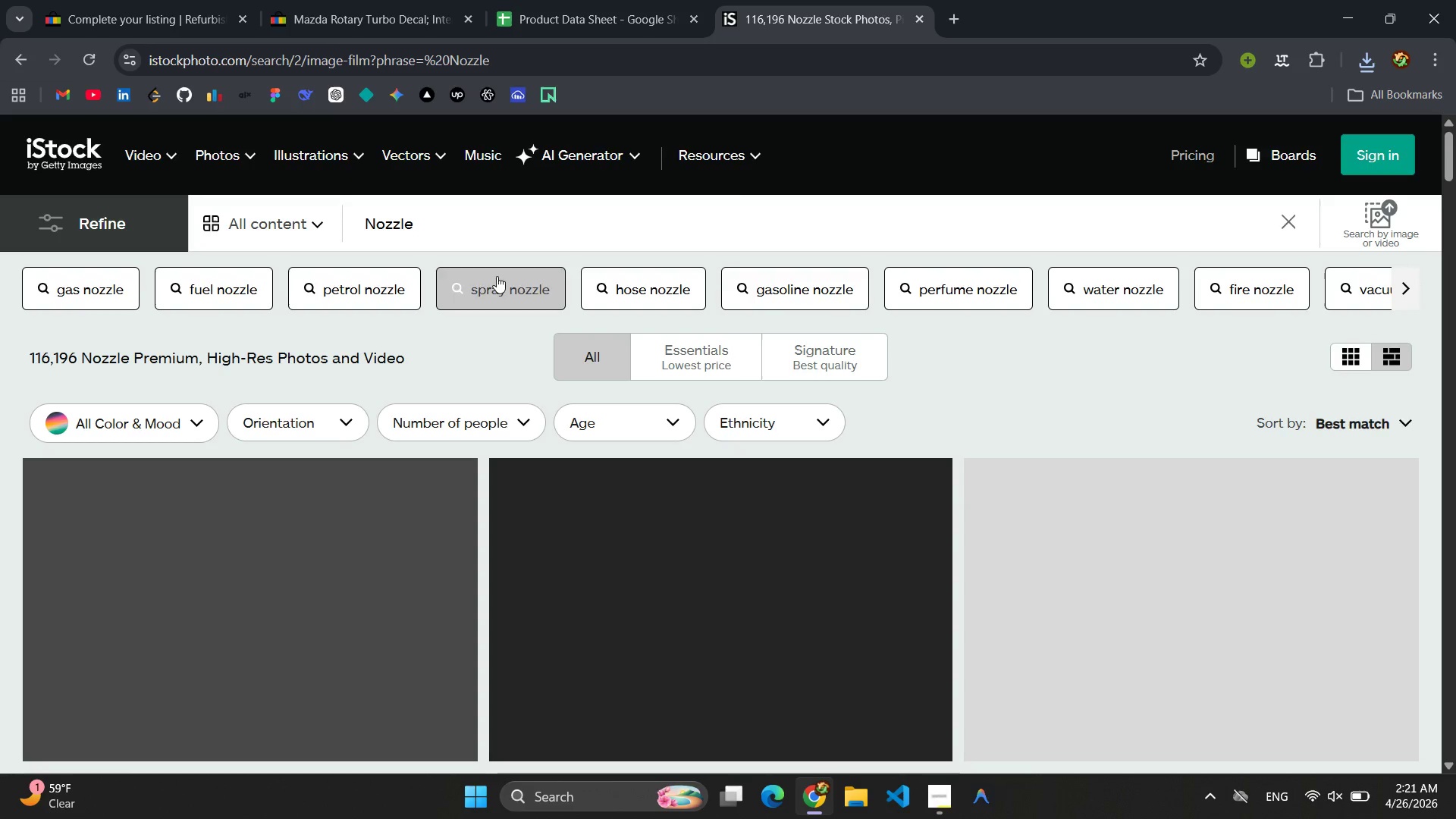 
scroll: coordinate [632, 379], scroll_direction: down, amount: 7.0
 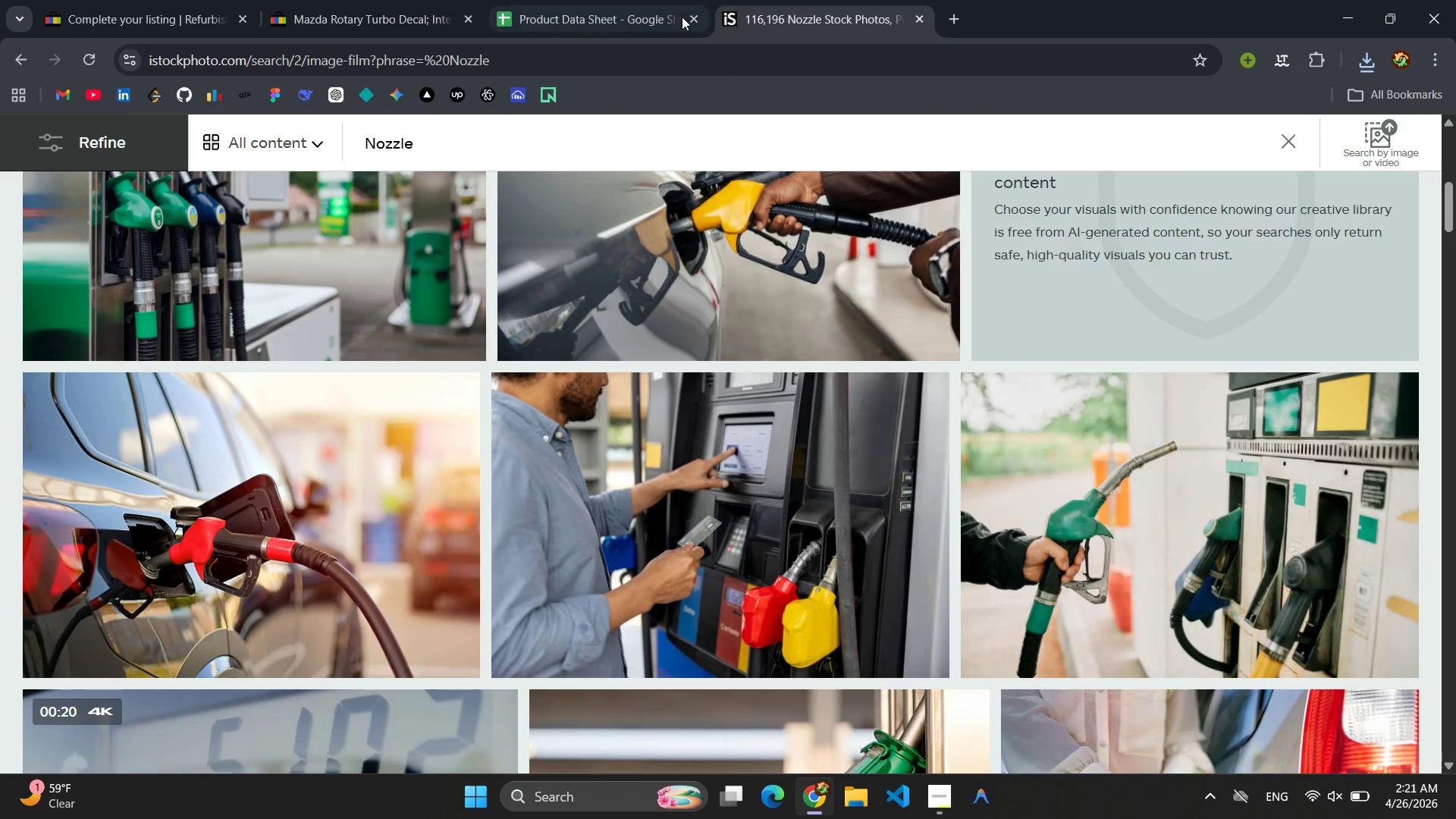 
left_click([632, 5])
 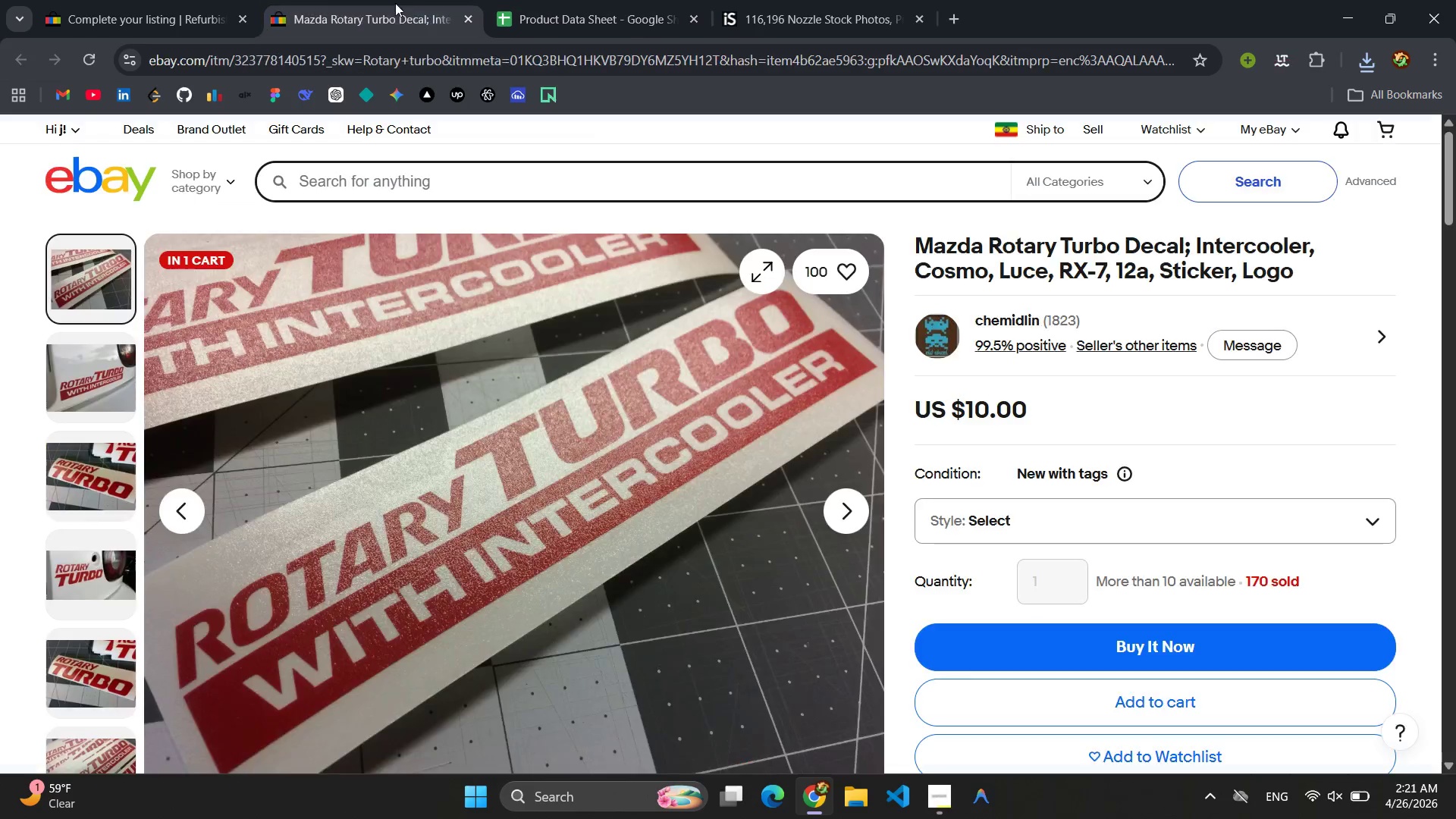 
triple_click([55, 4])
 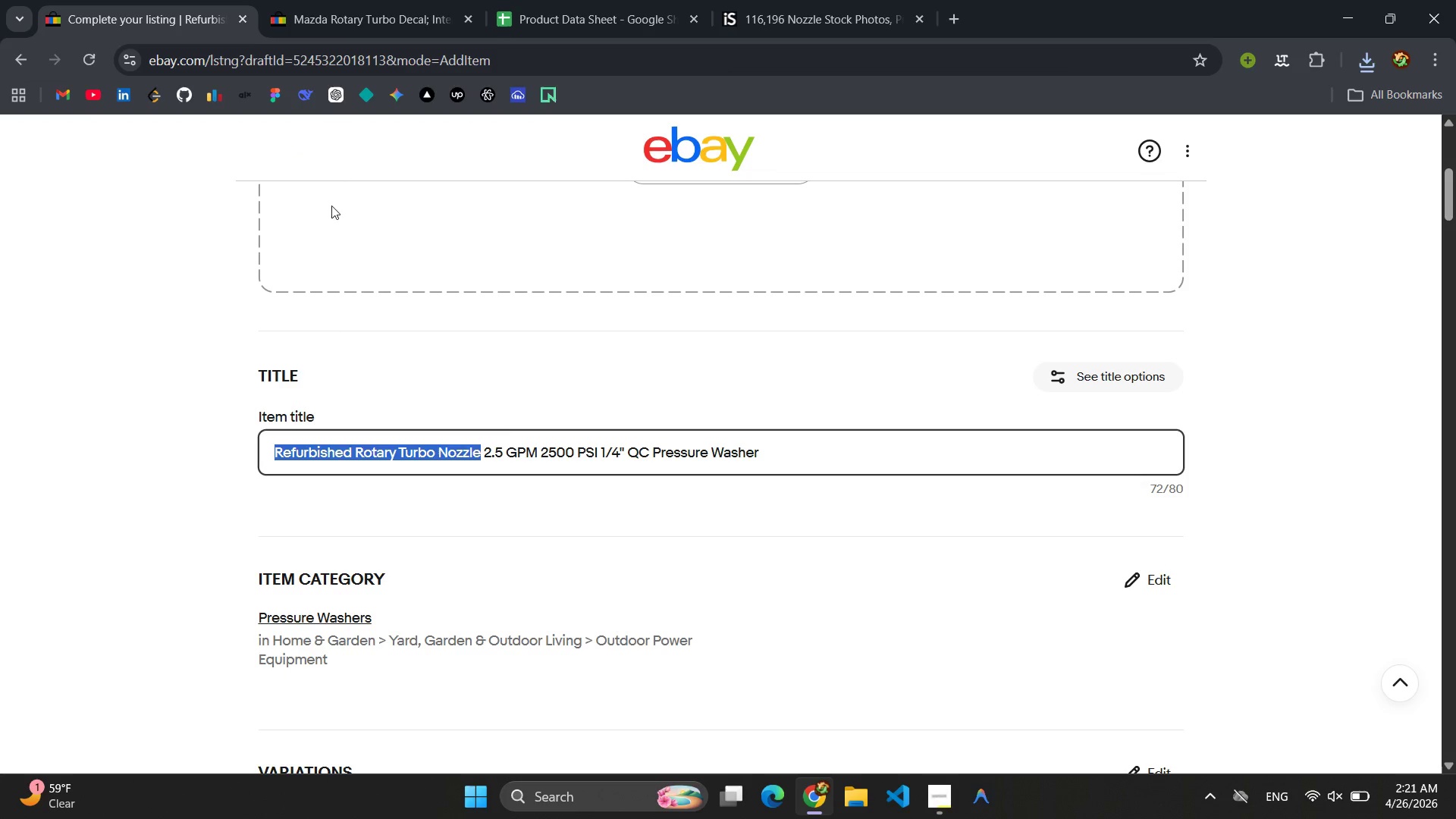 
scroll: coordinate [670, 508], scroll_direction: up, amount: 2.0
 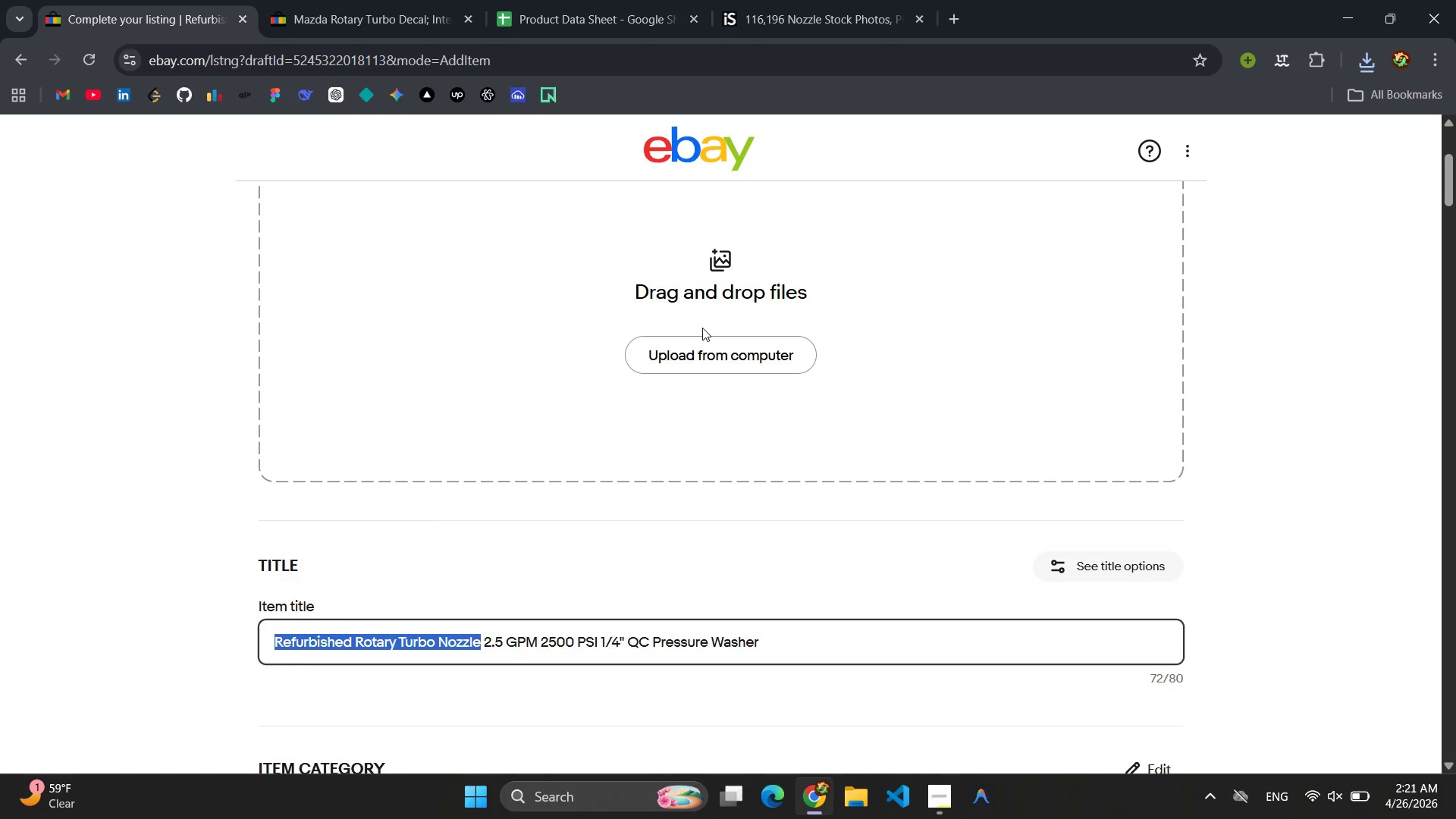 
left_click([703, 359])
 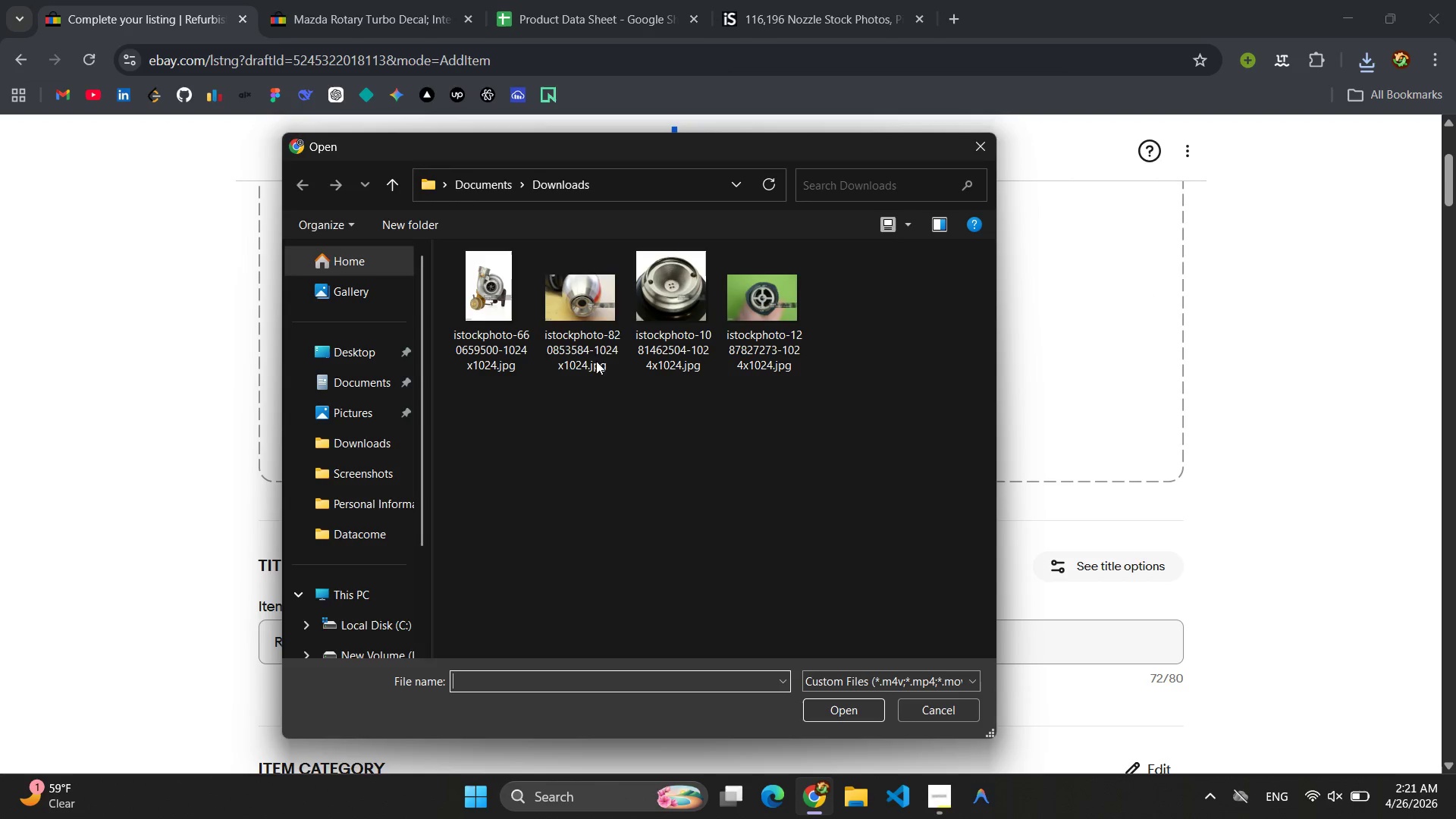 
left_click([516, 295])
 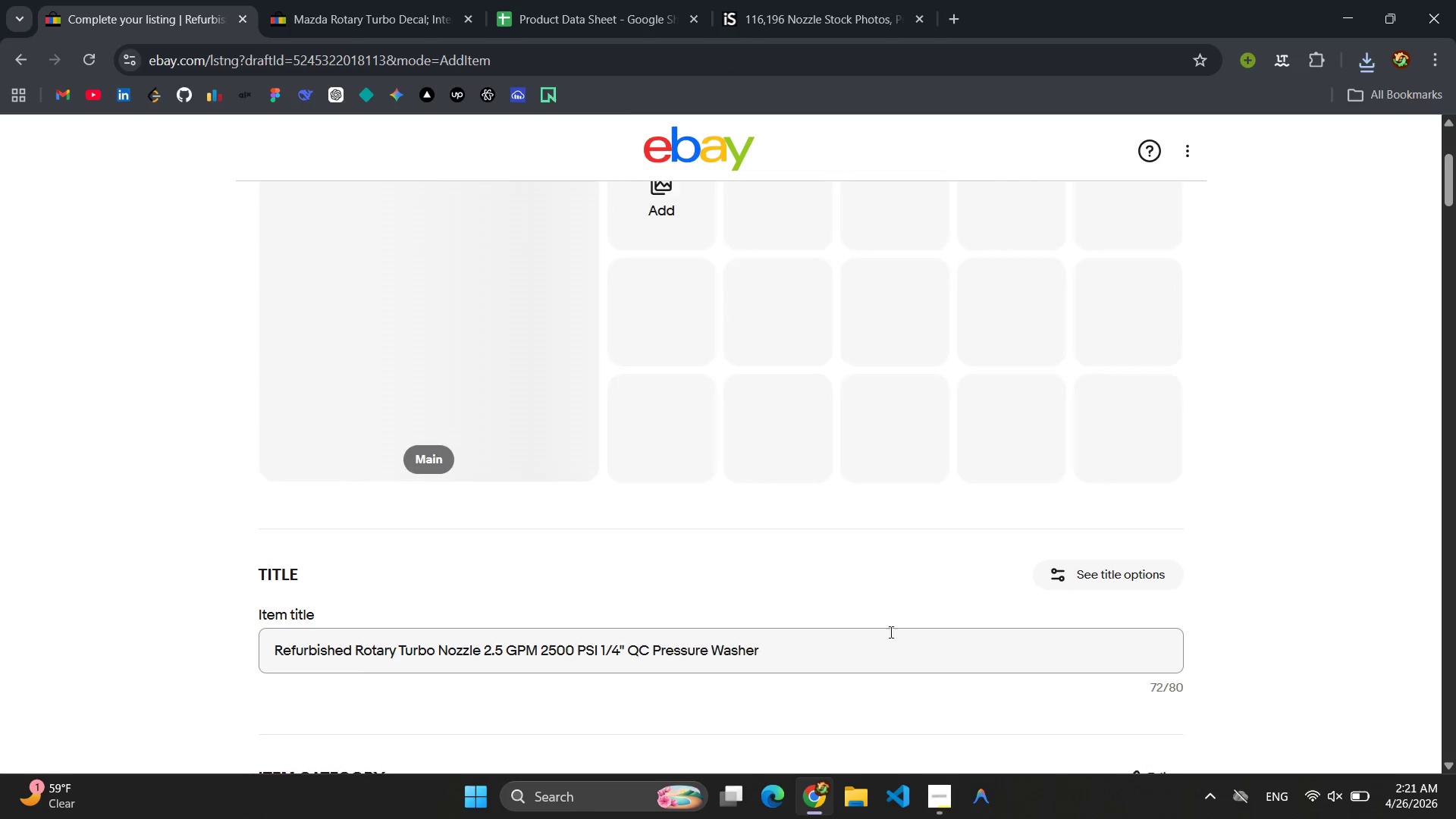 
scroll: coordinate [783, 517], scroll_direction: down, amount: 14.0
 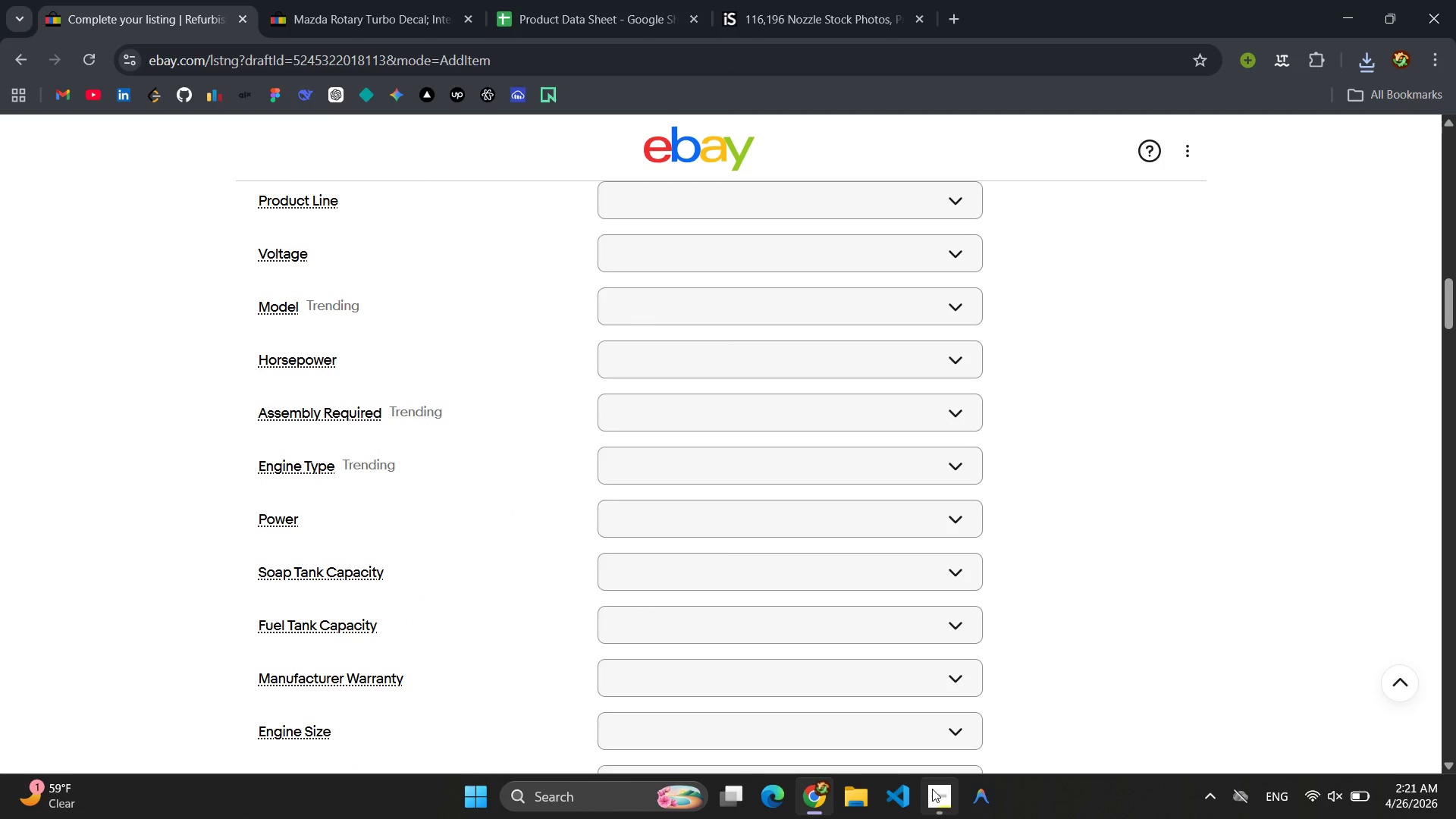 
left_click([932, 789])